 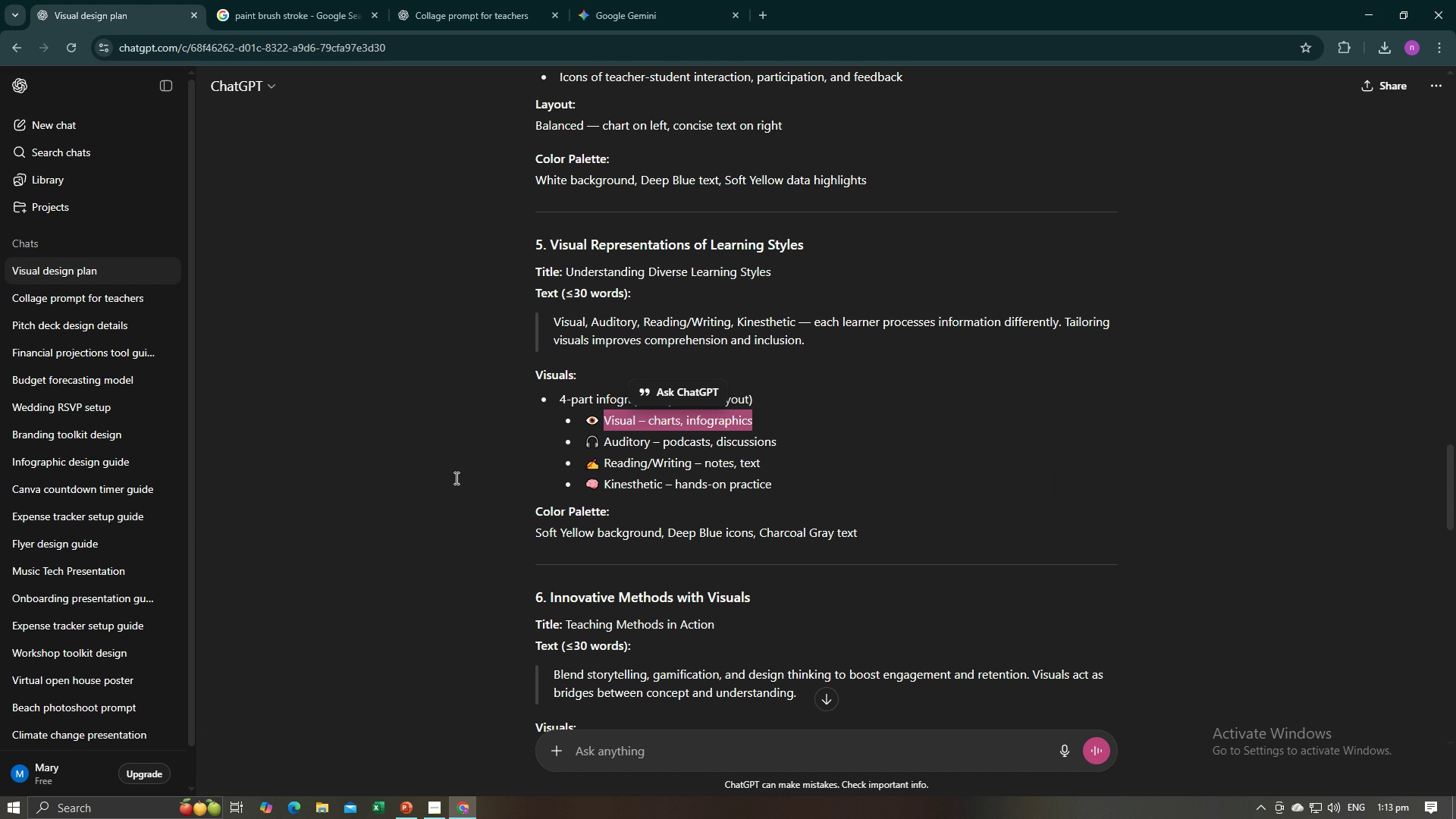 
key(Alt+Tab)
 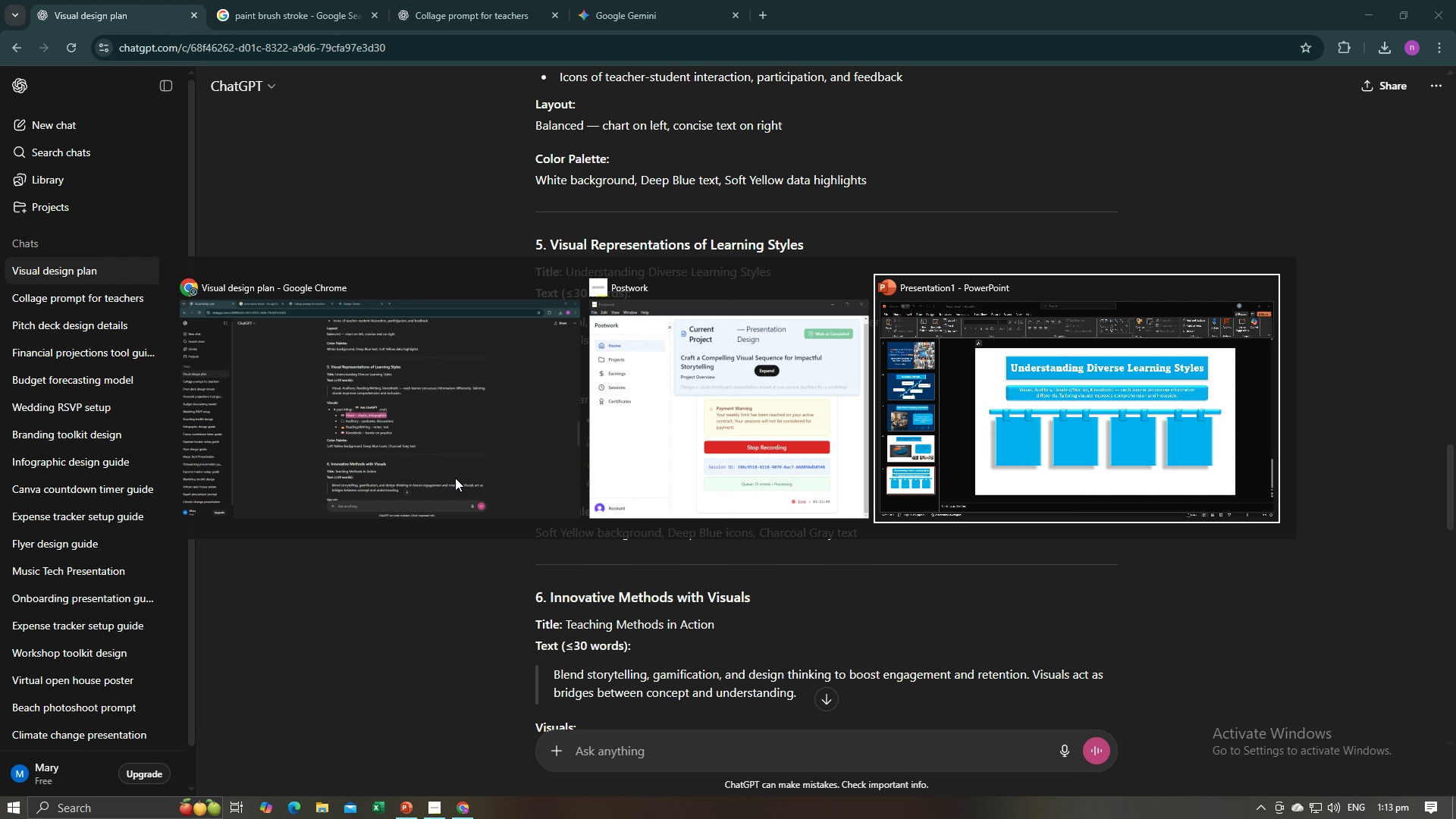 
key(Alt+Tab)
 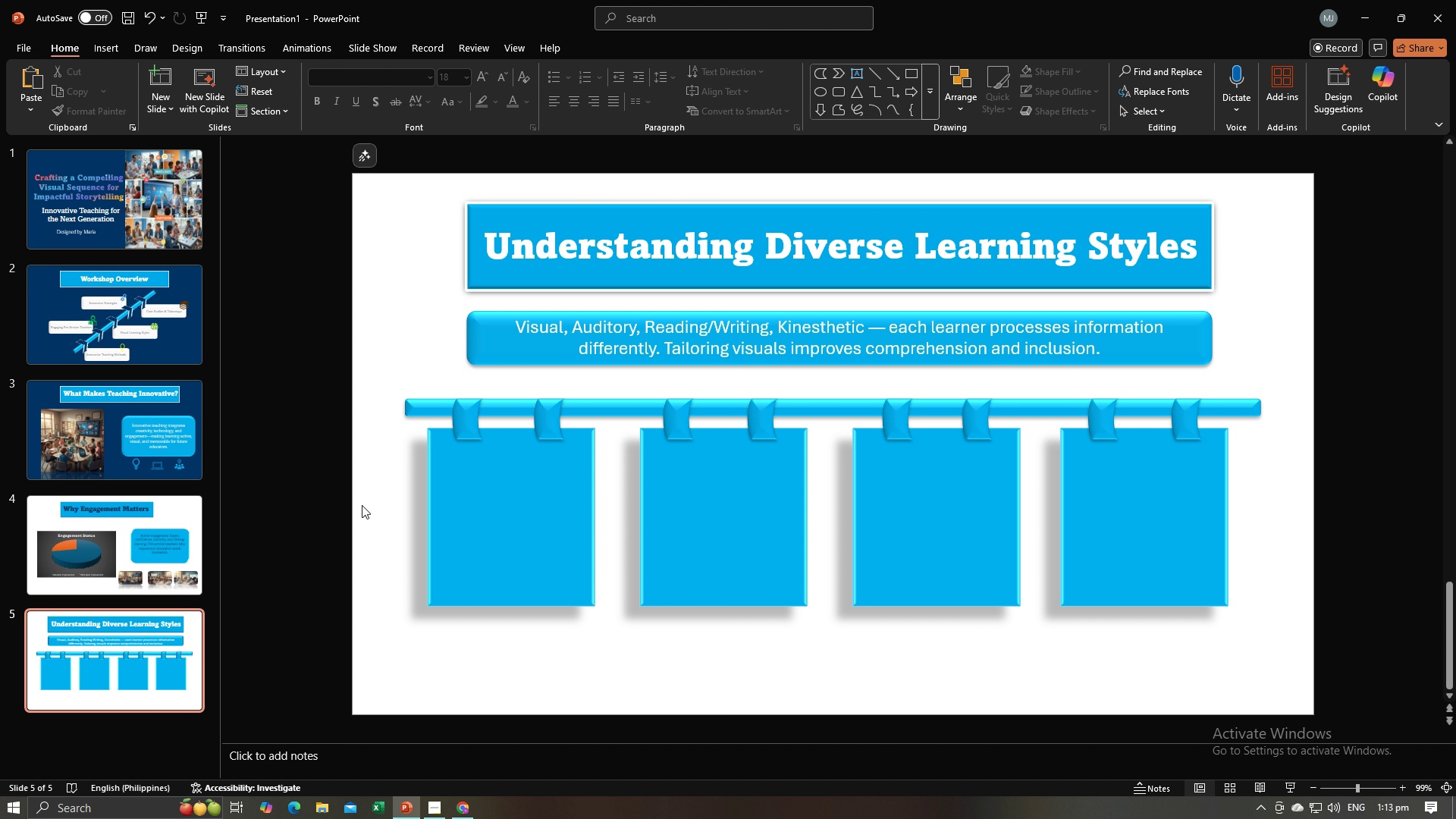 
left_click([327, 507])
 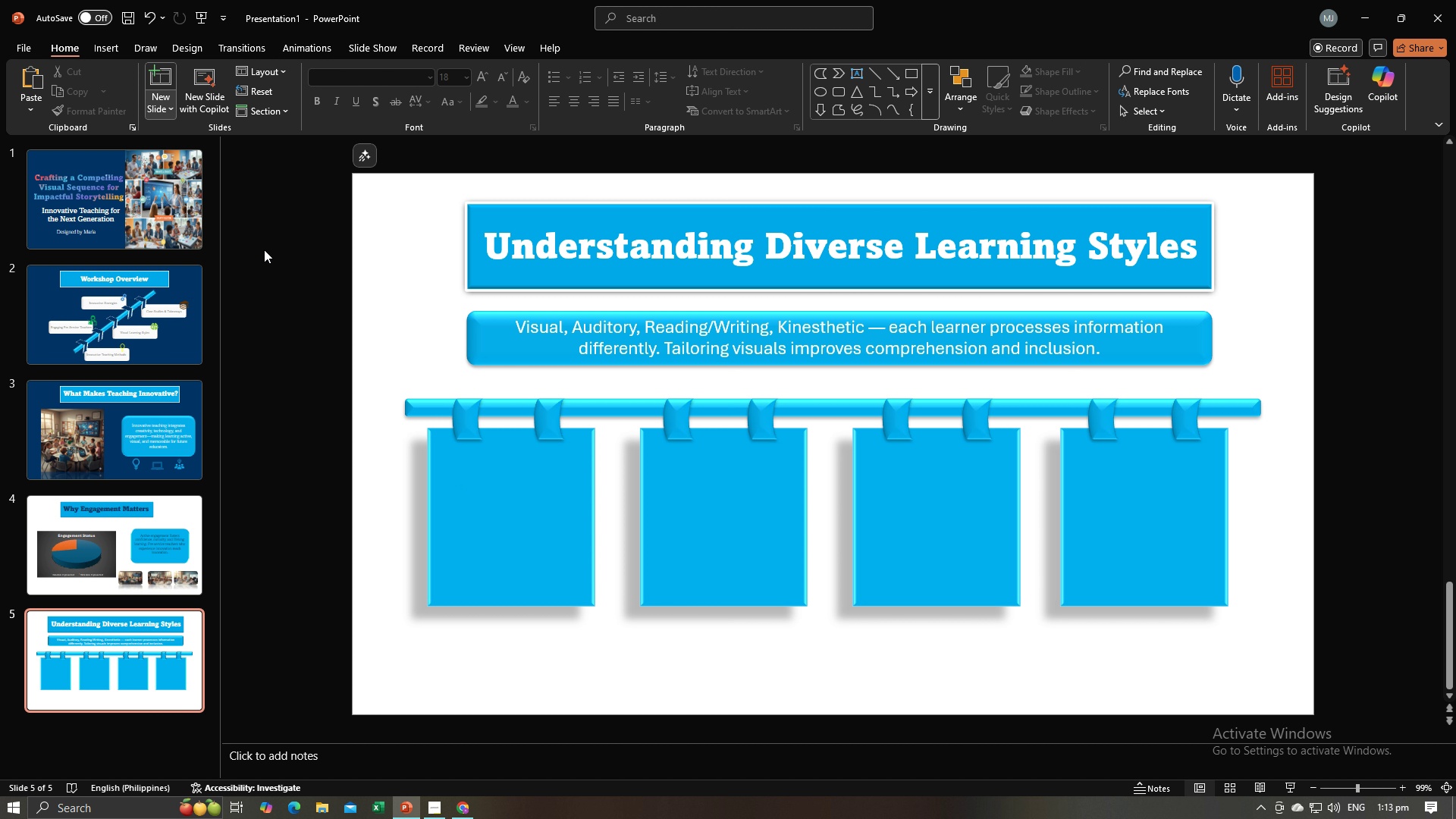 
key(Control+V)
 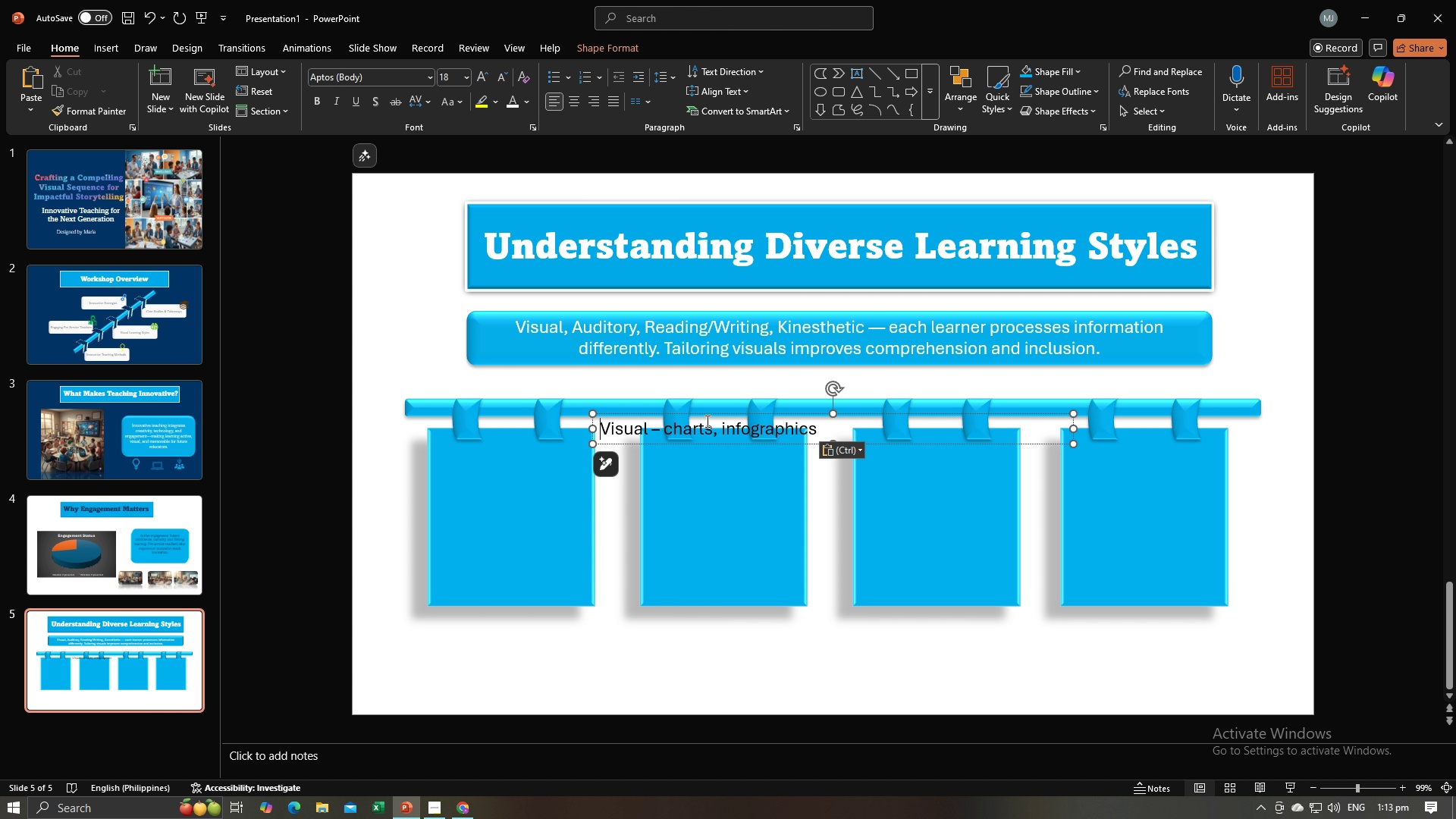 
left_click([704, 425])
 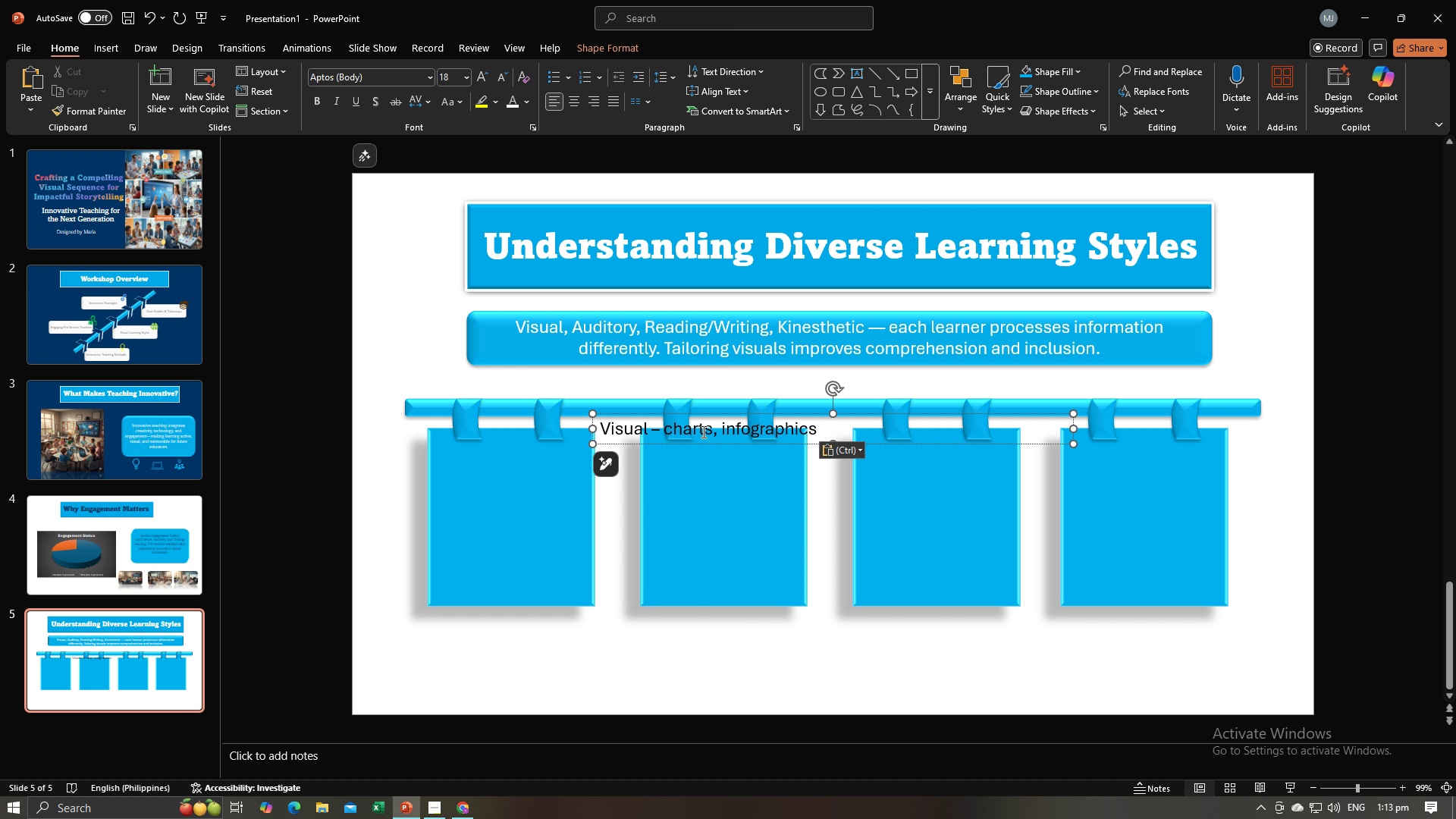 
key(Control+A)
 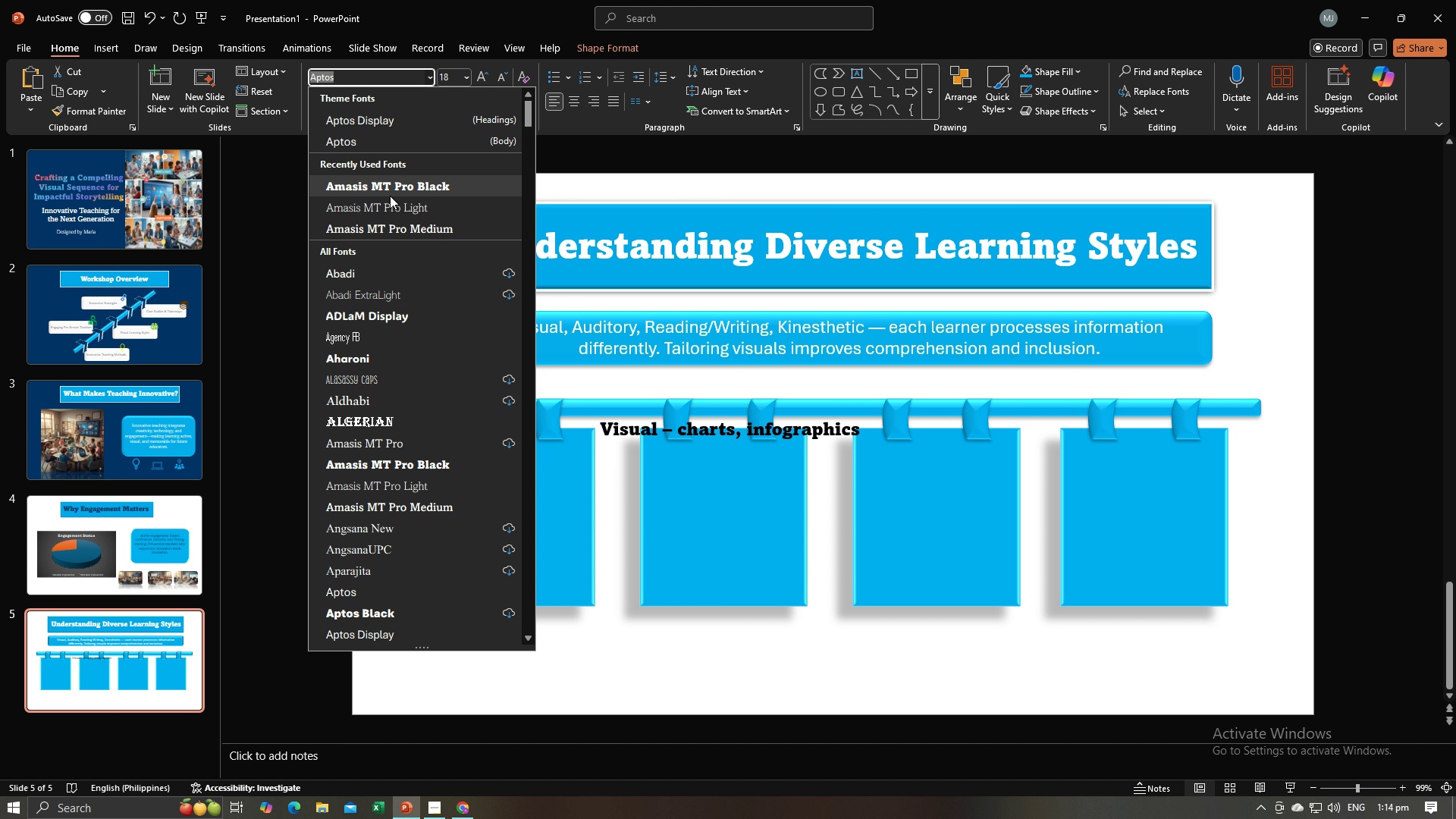 
left_click([394, 209])
 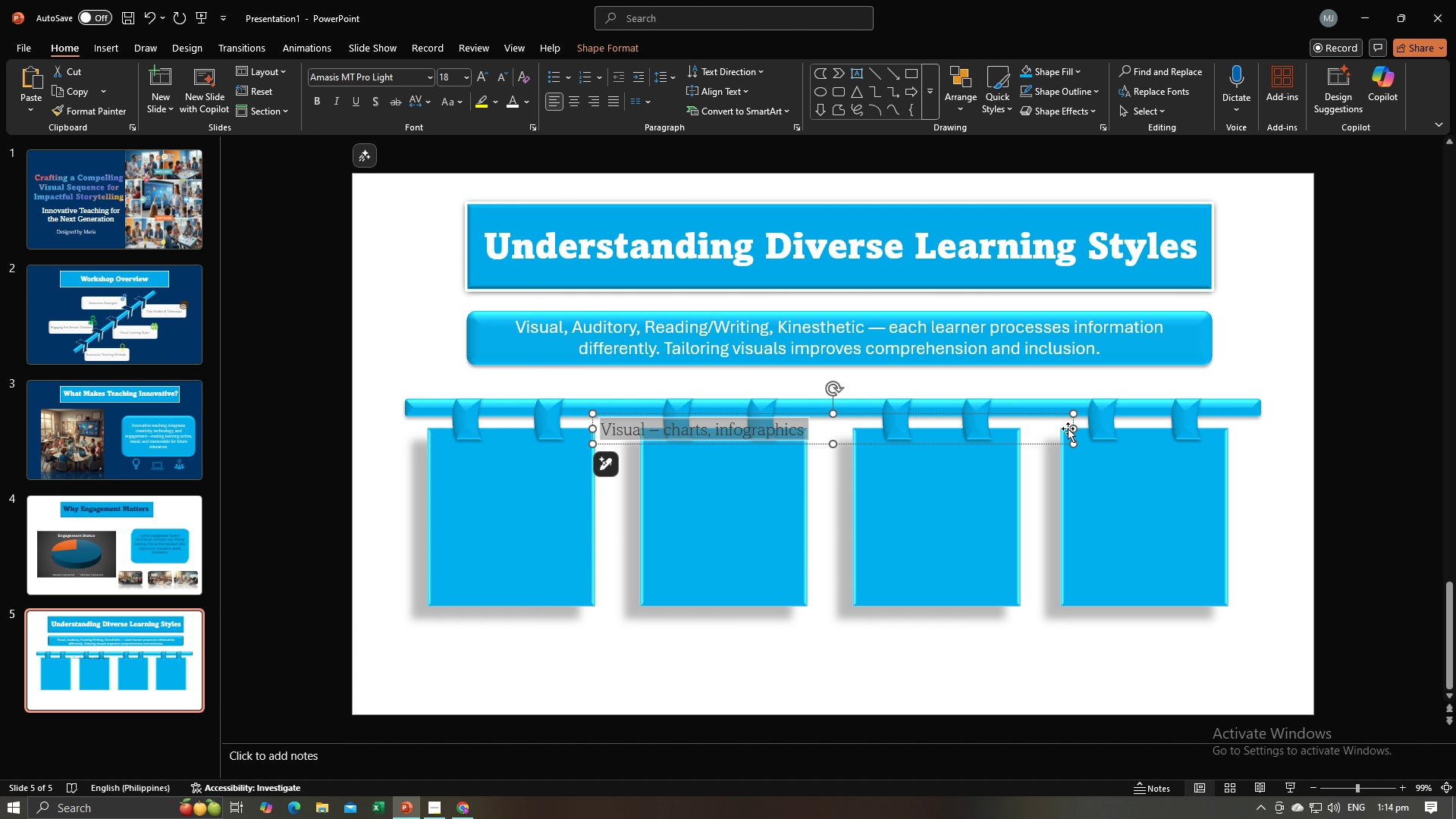 
left_click_drag(start_coordinate=[1071, 430], to_coordinate=[815, 436])
 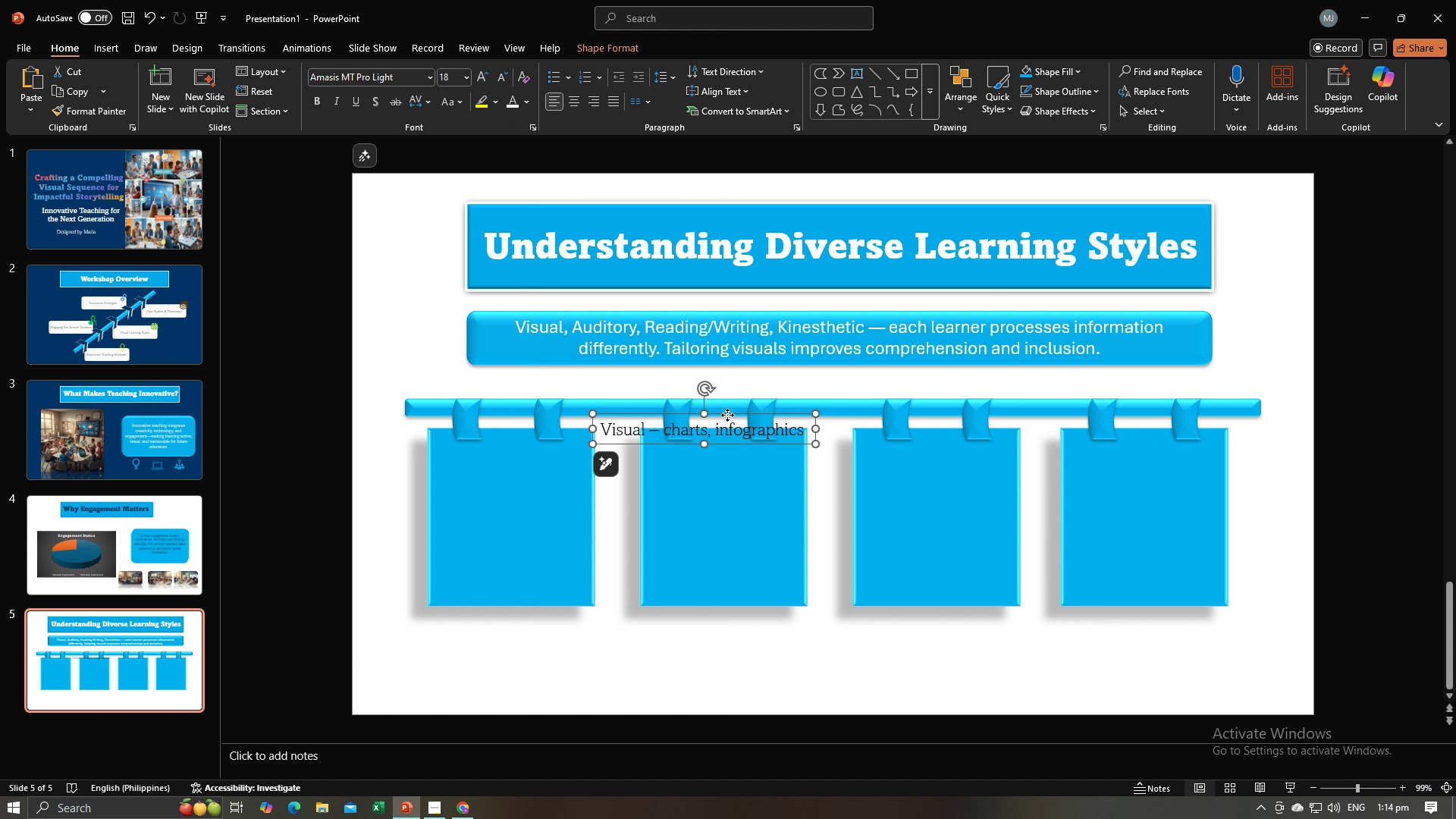 
left_click_drag(start_coordinate=[727, 415], to_coordinate=[575, 479])
 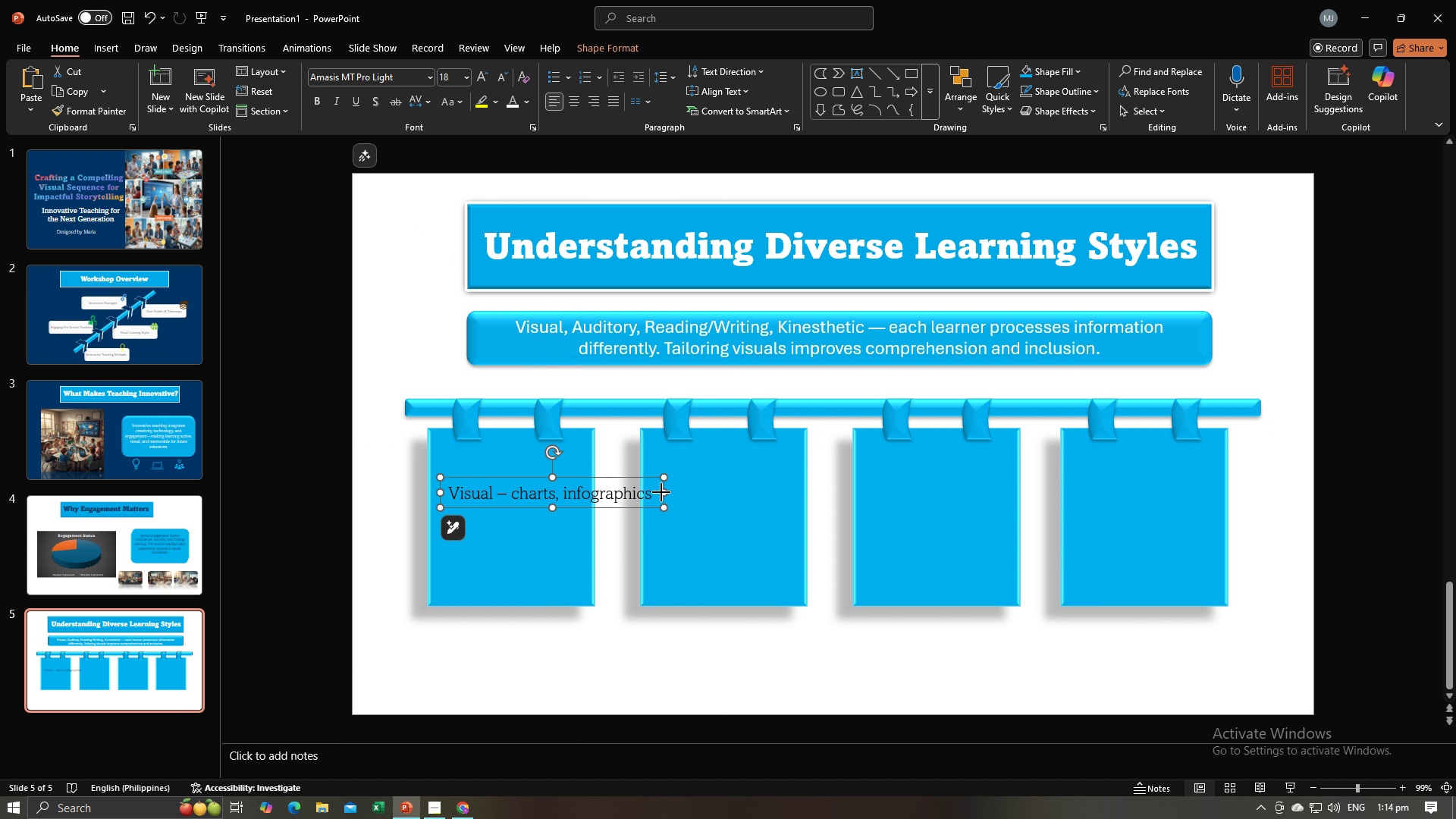 
left_click_drag(start_coordinate=[661, 492], to_coordinate=[577, 514])
 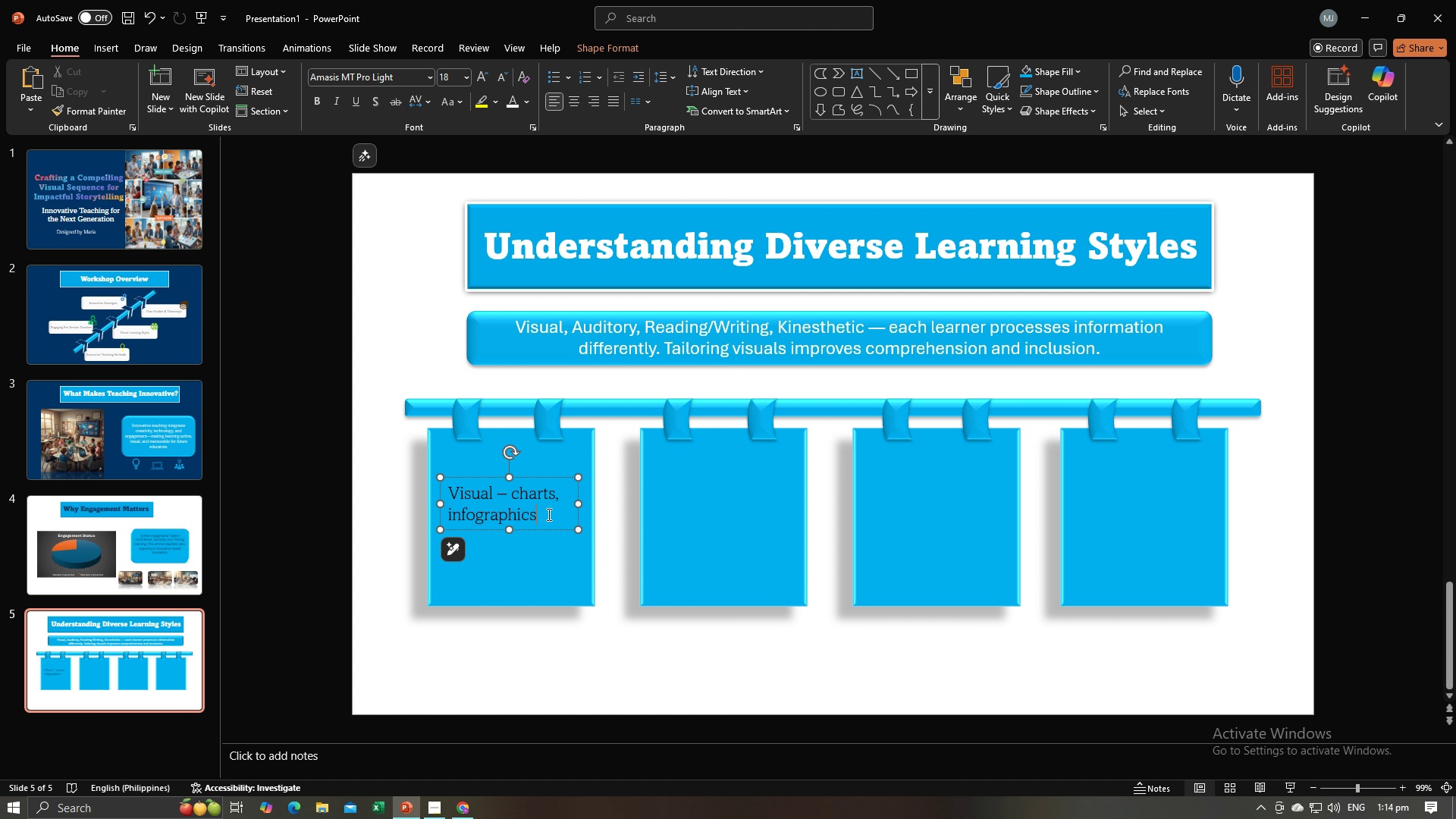 
left_click_drag(start_coordinate=[548, 514], to_coordinate=[470, 494])
 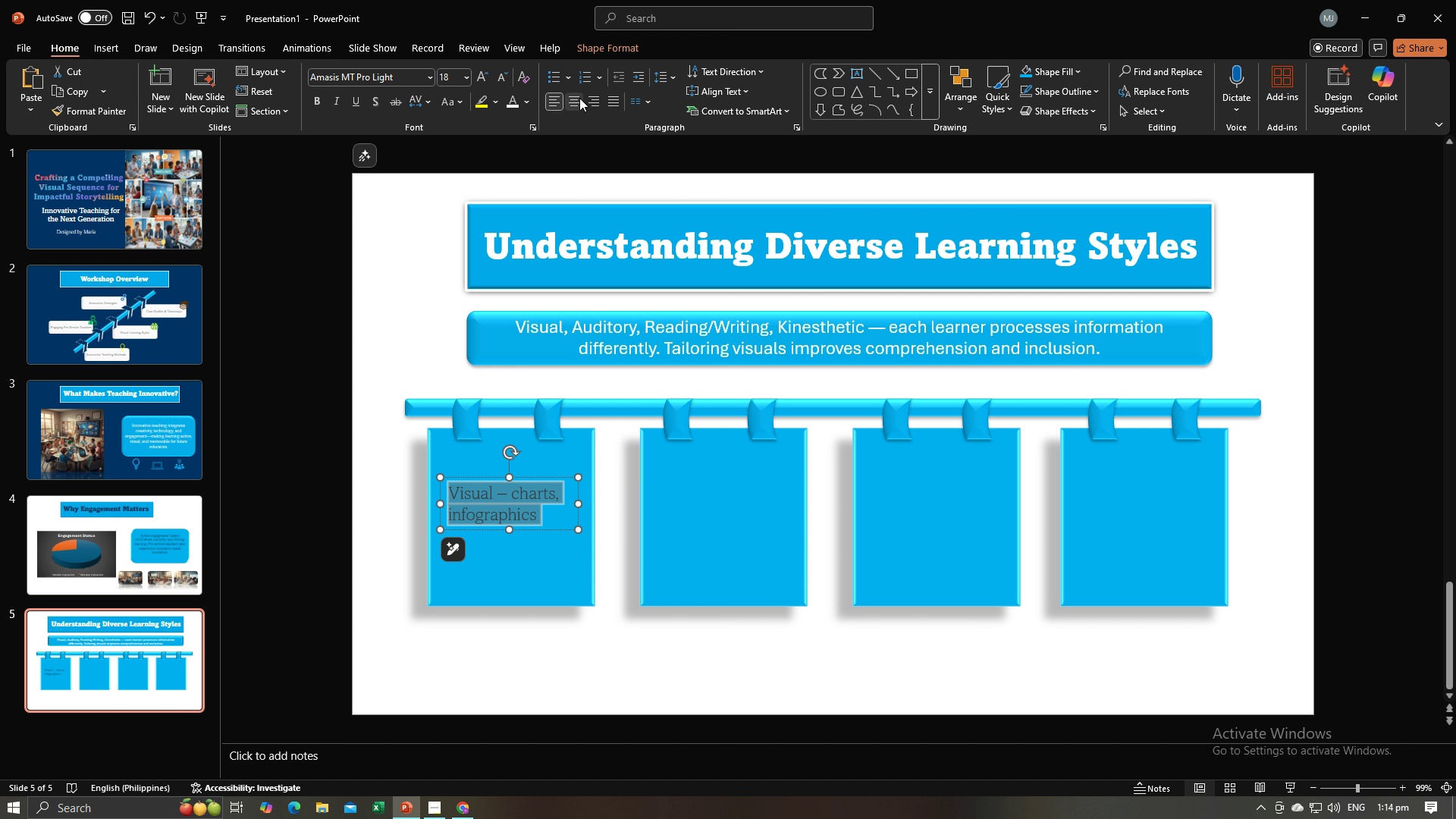 
left_click([579, 98])
 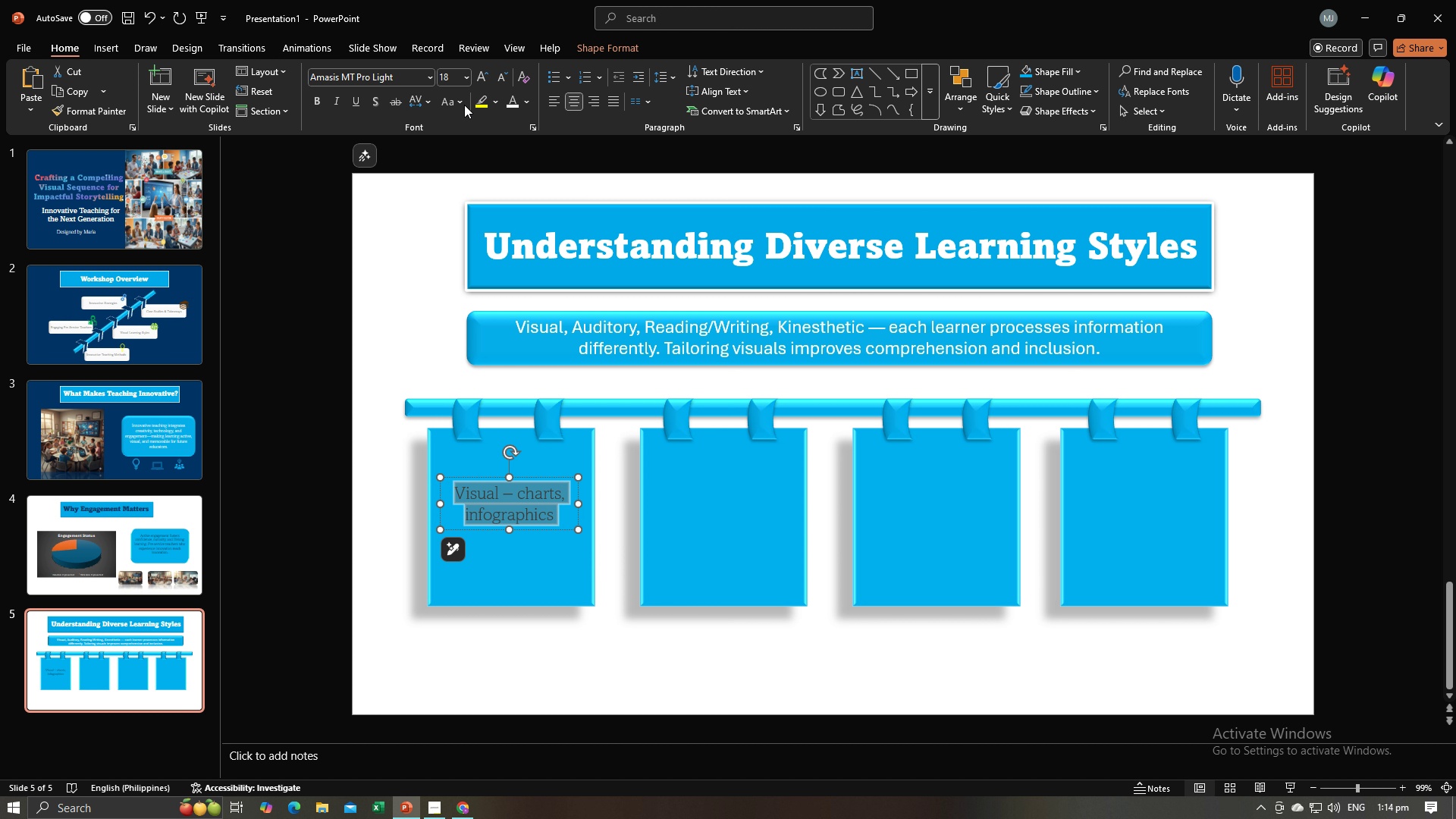 
left_click([468, 77])
 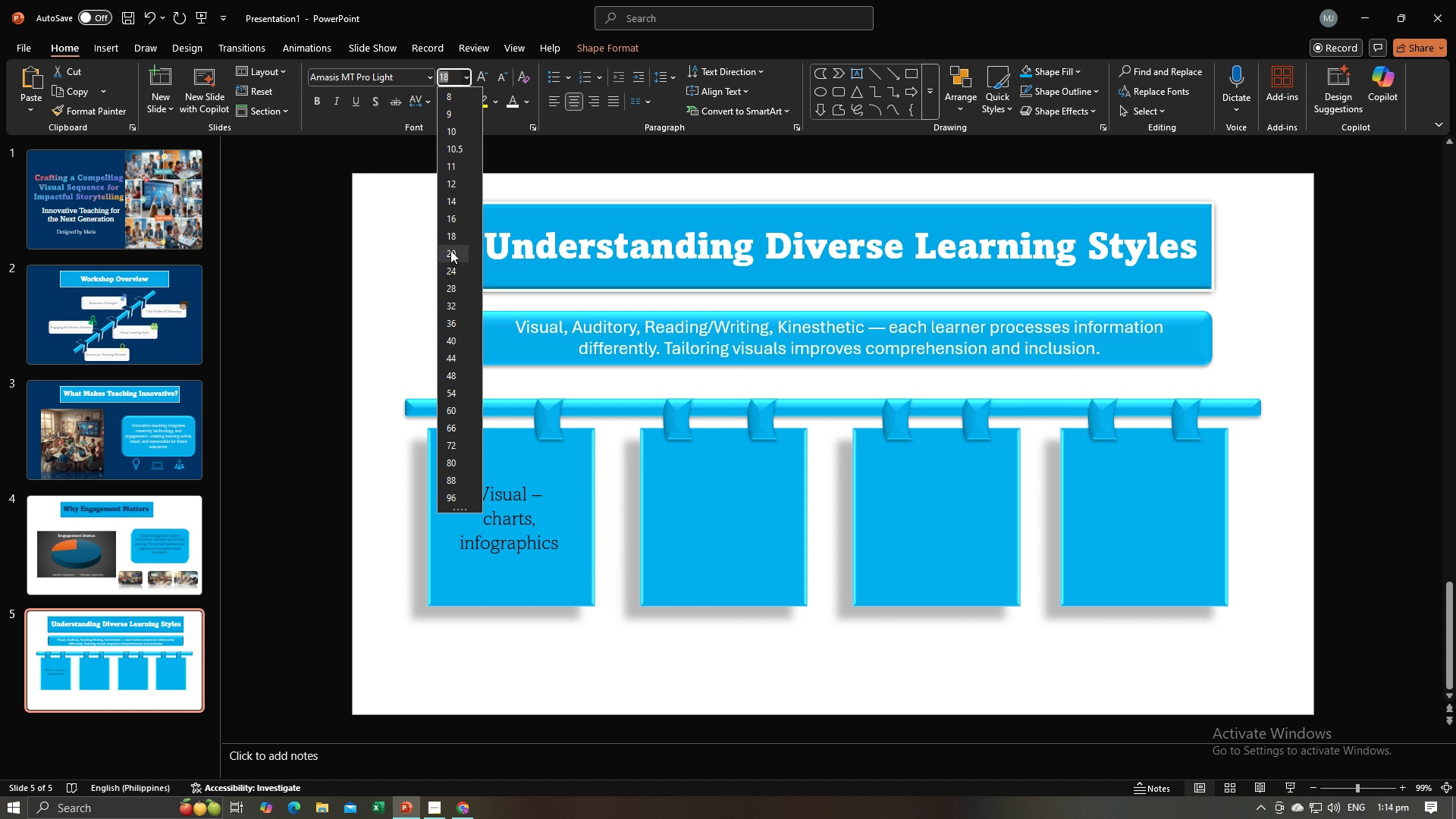 
left_click([450, 250])
 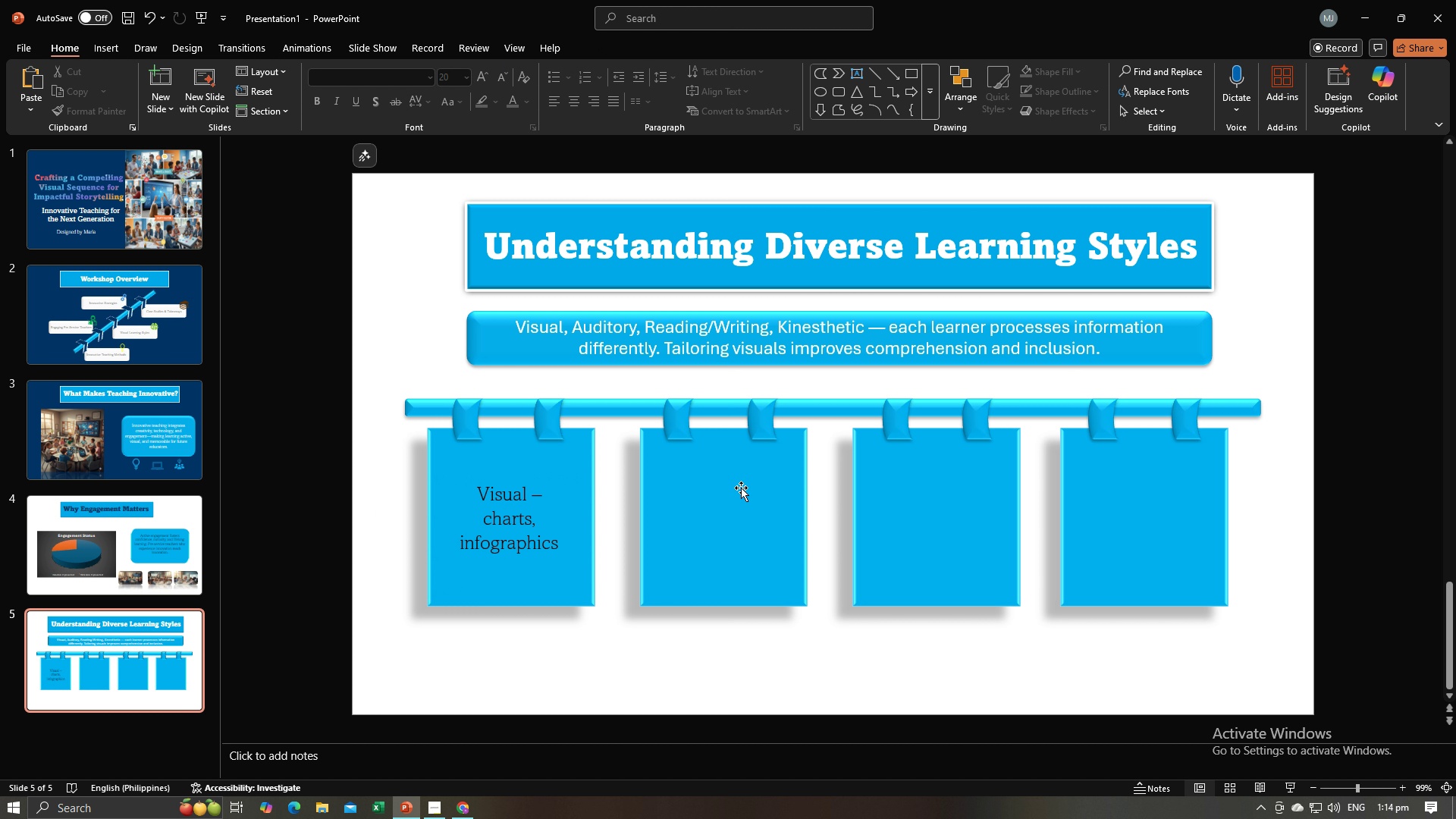 
key(Alt+AltLeft)
 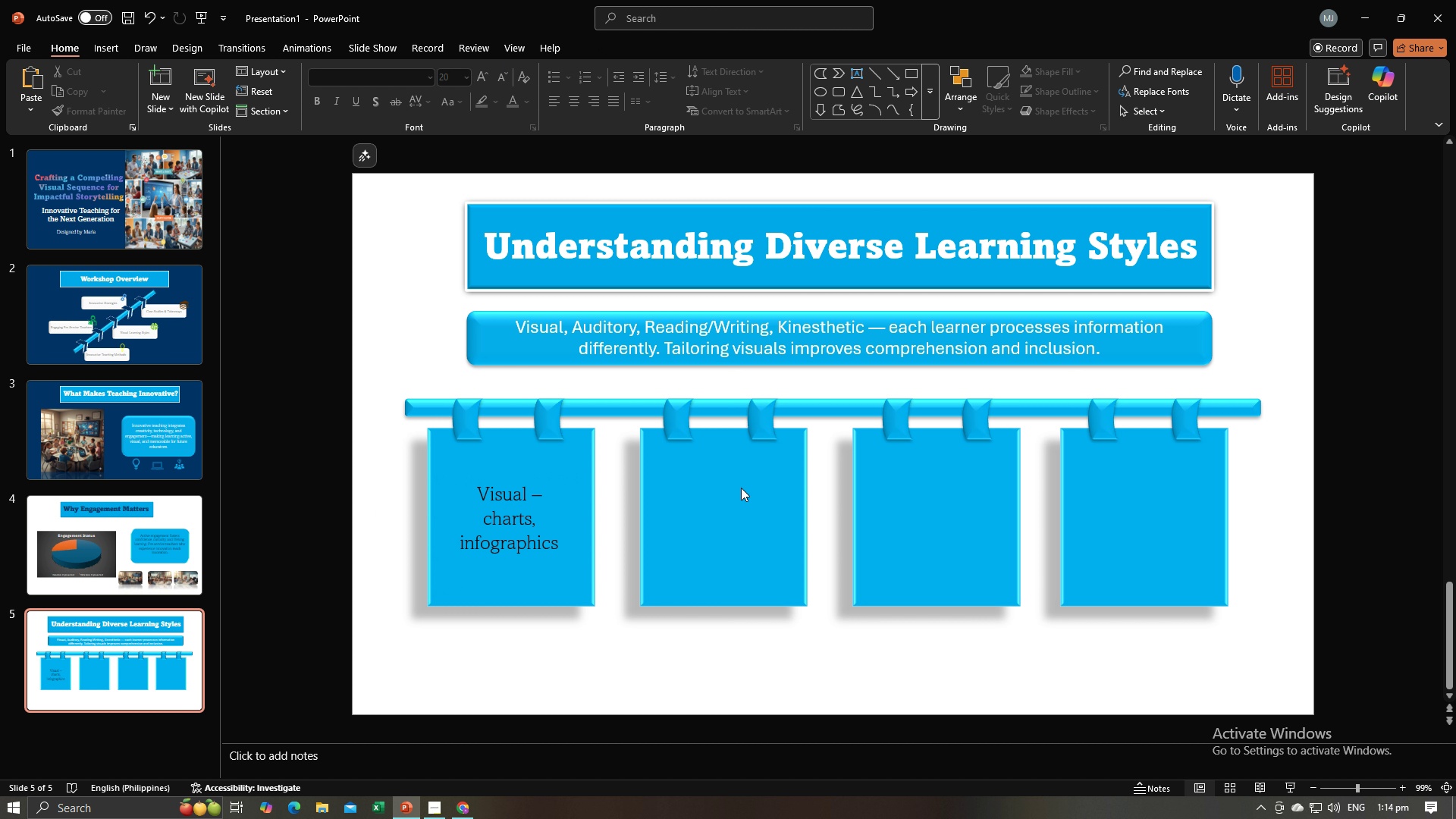 
key(Alt+Tab)
 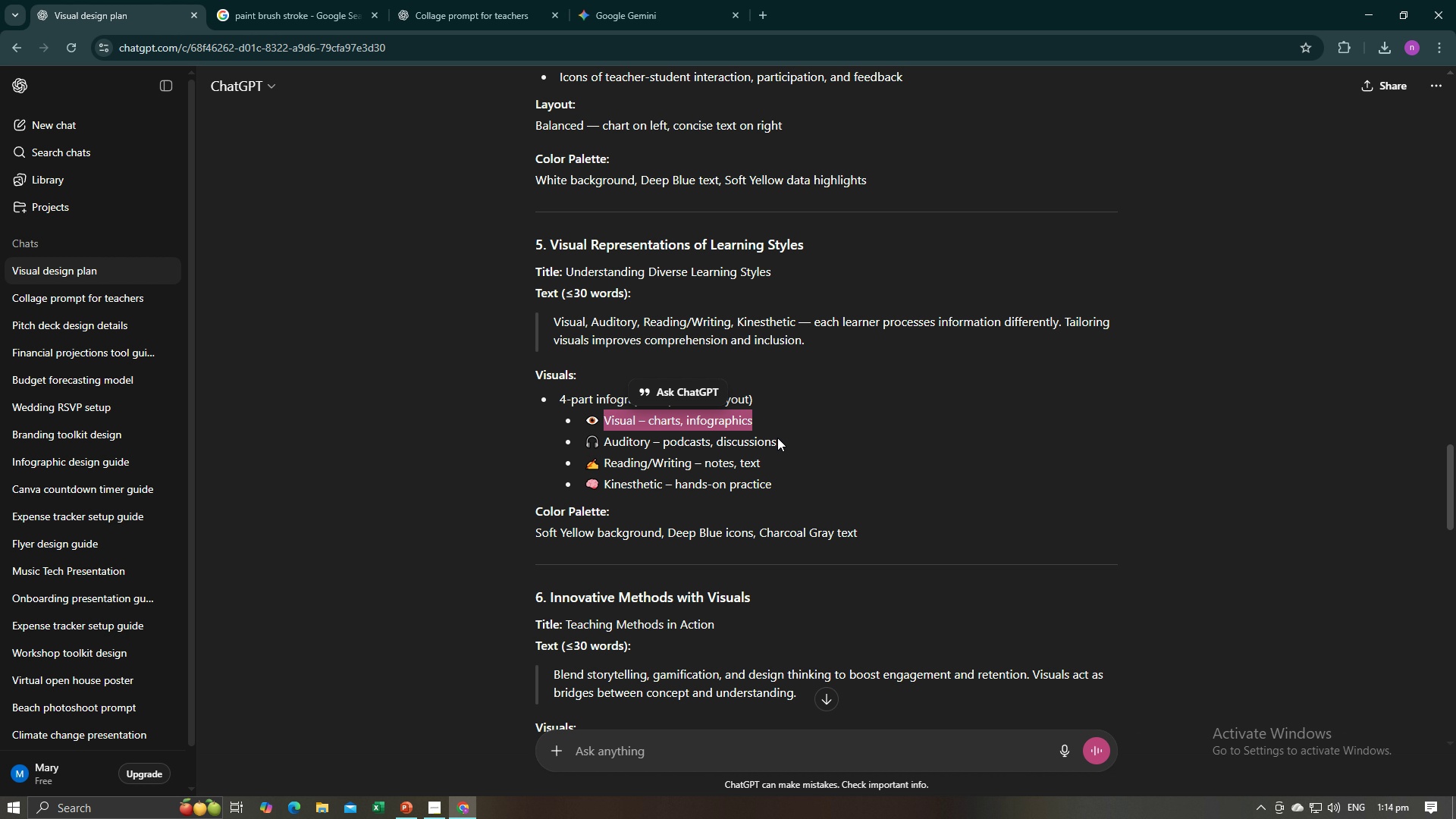 
left_click_drag(start_coordinate=[780, 438], to_coordinate=[607, 444])
 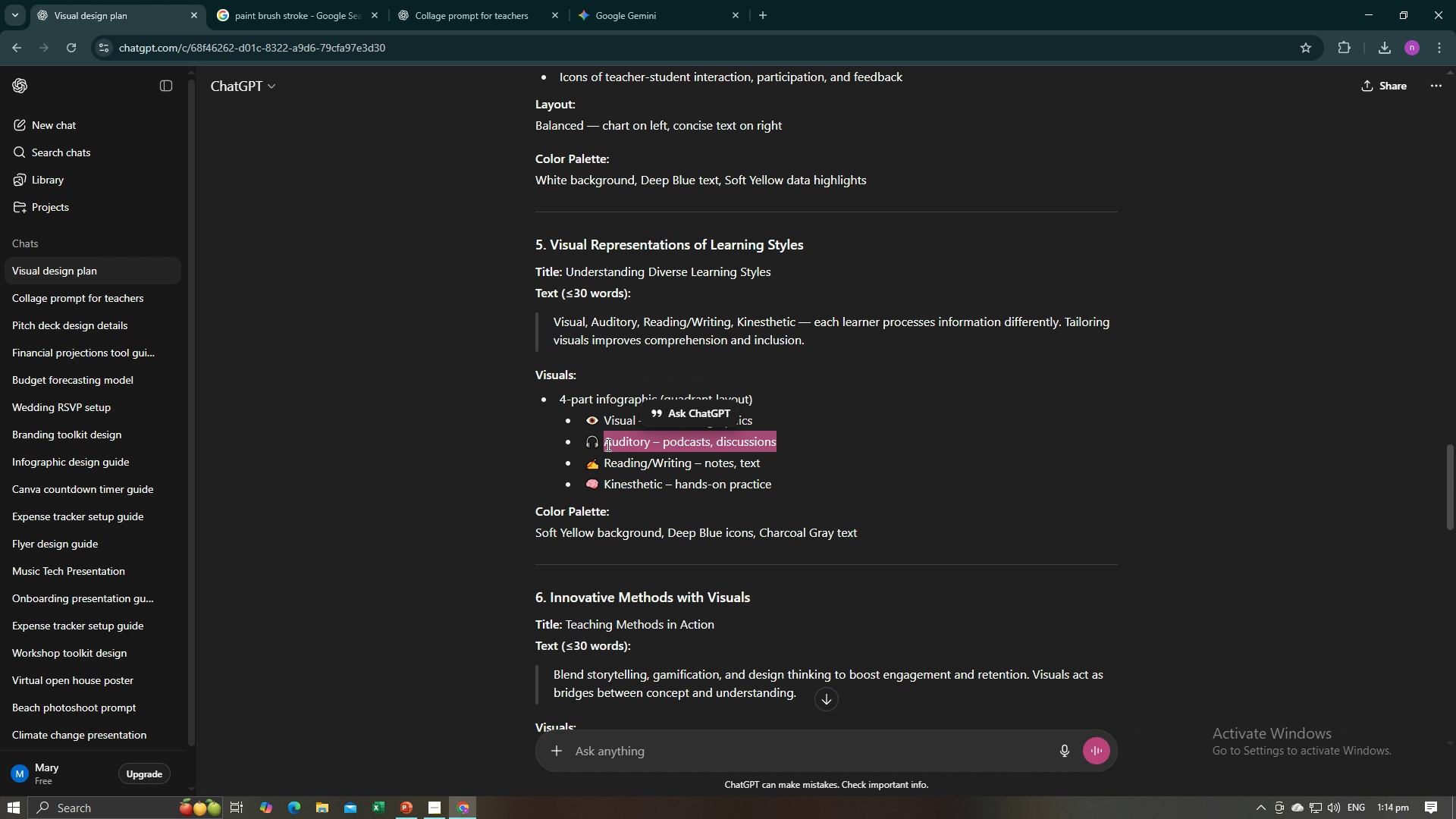 
key(Control+C)
 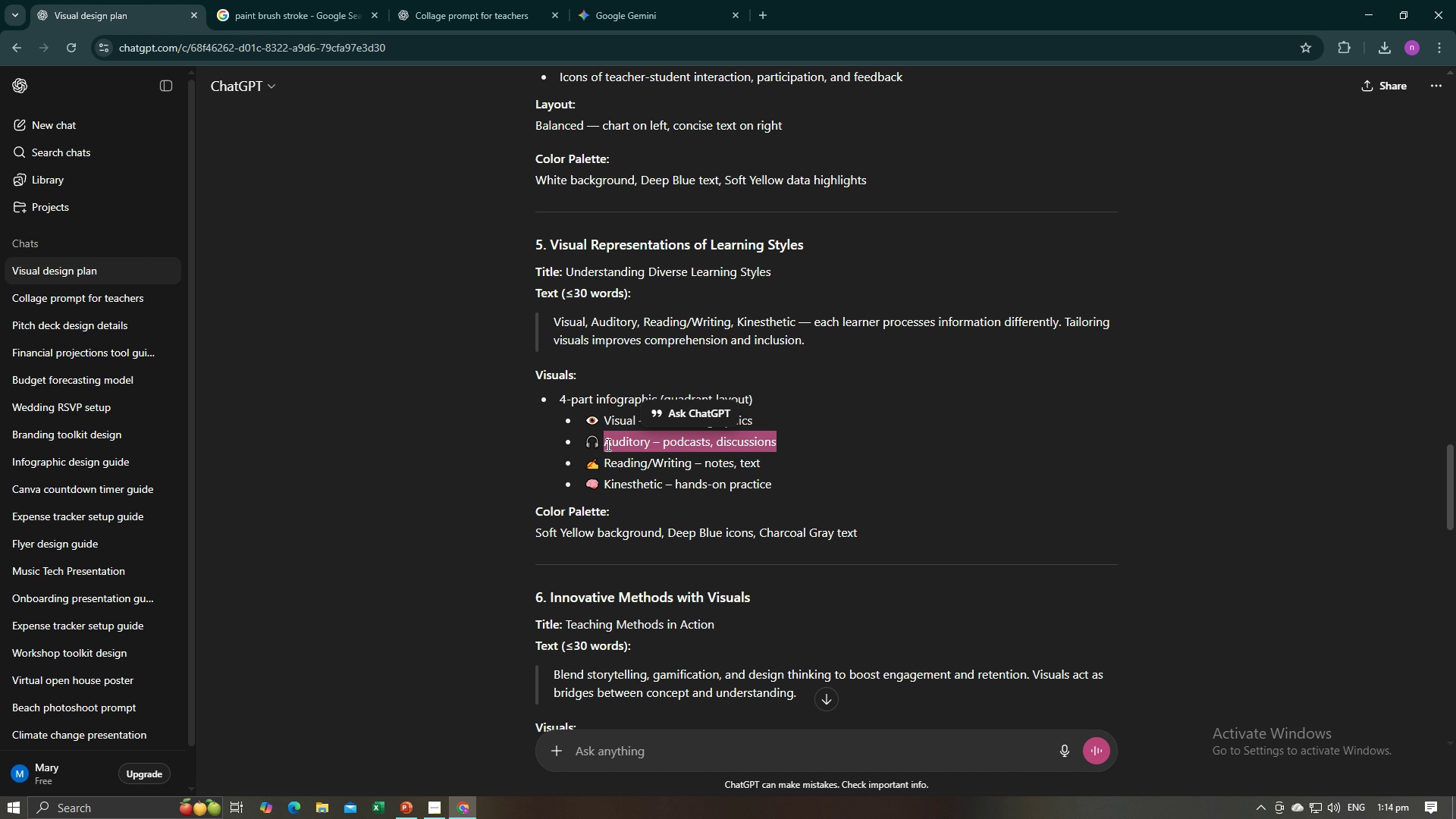 
key(Control+C)
 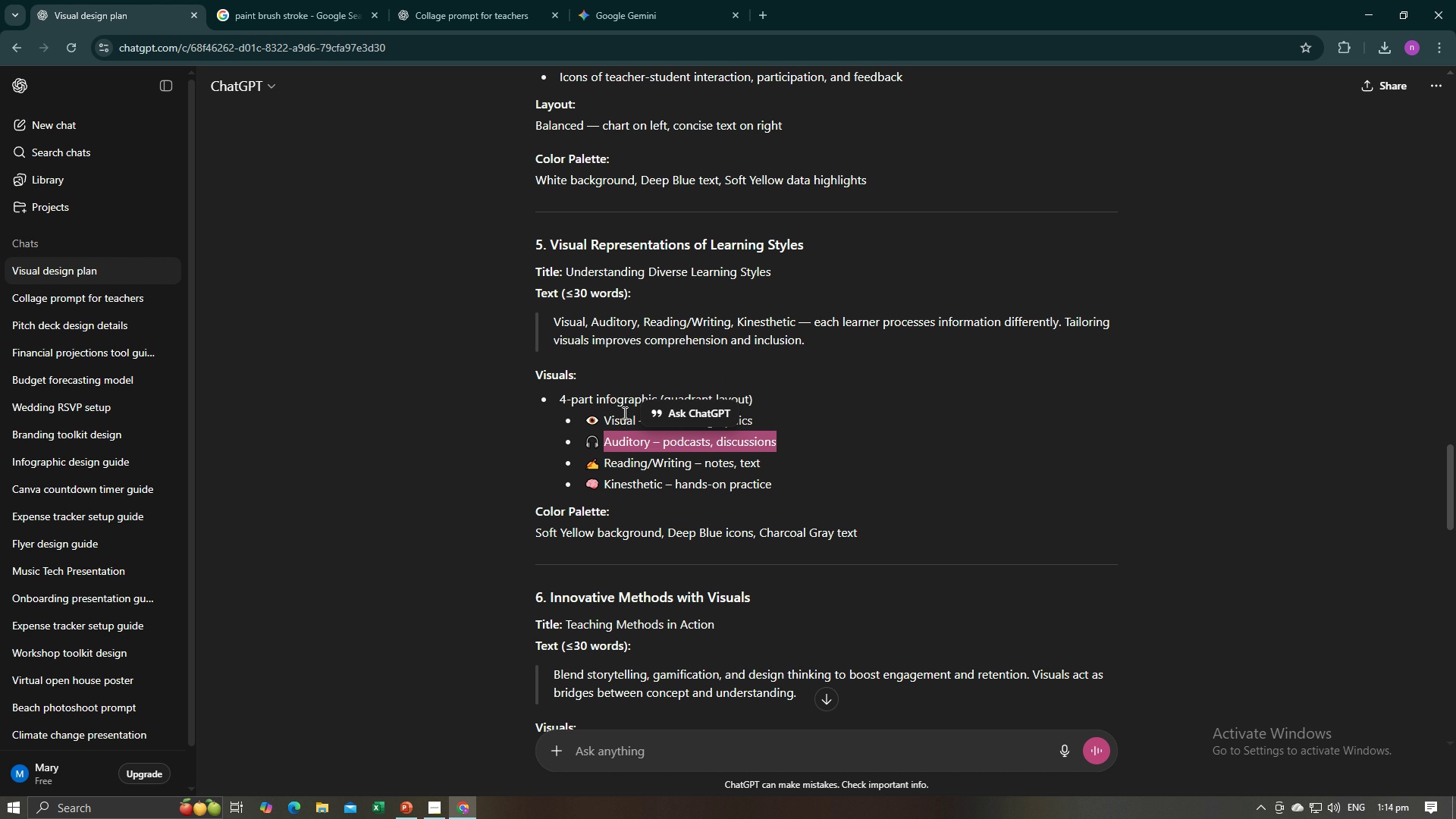 
key(Alt+AltLeft)
 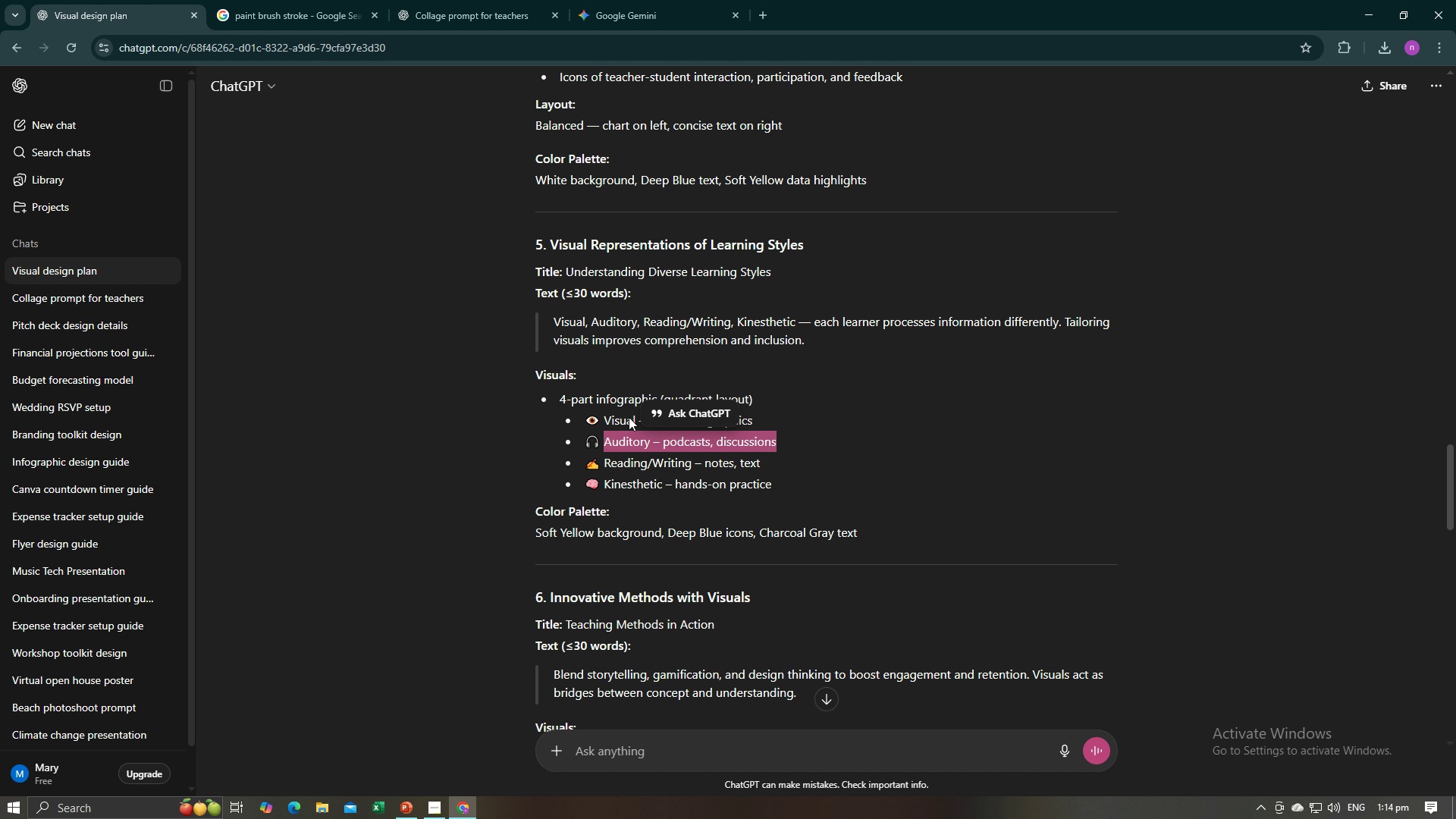 
key(Alt+Tab)
 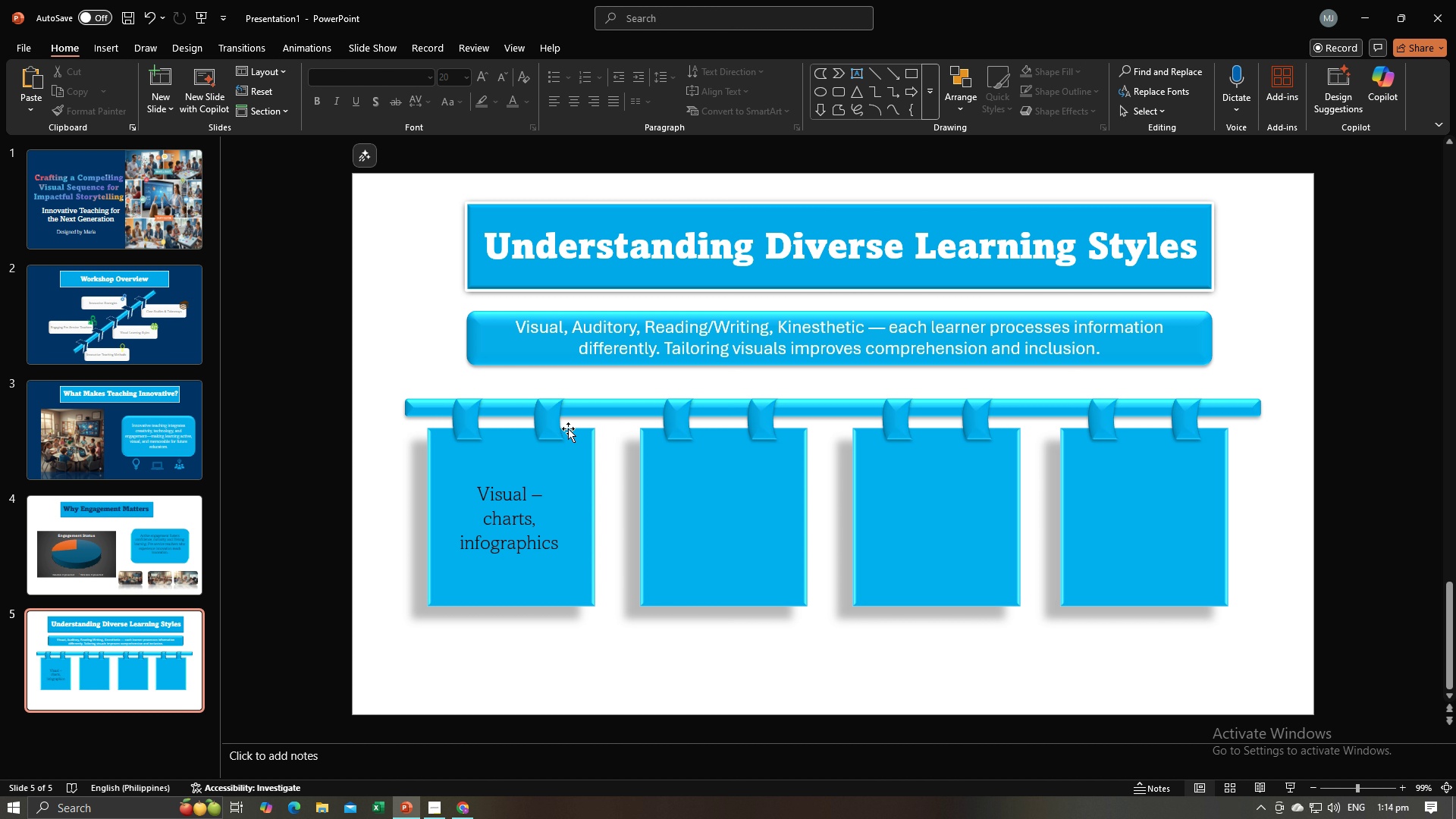 
key(Alt+Tab)
 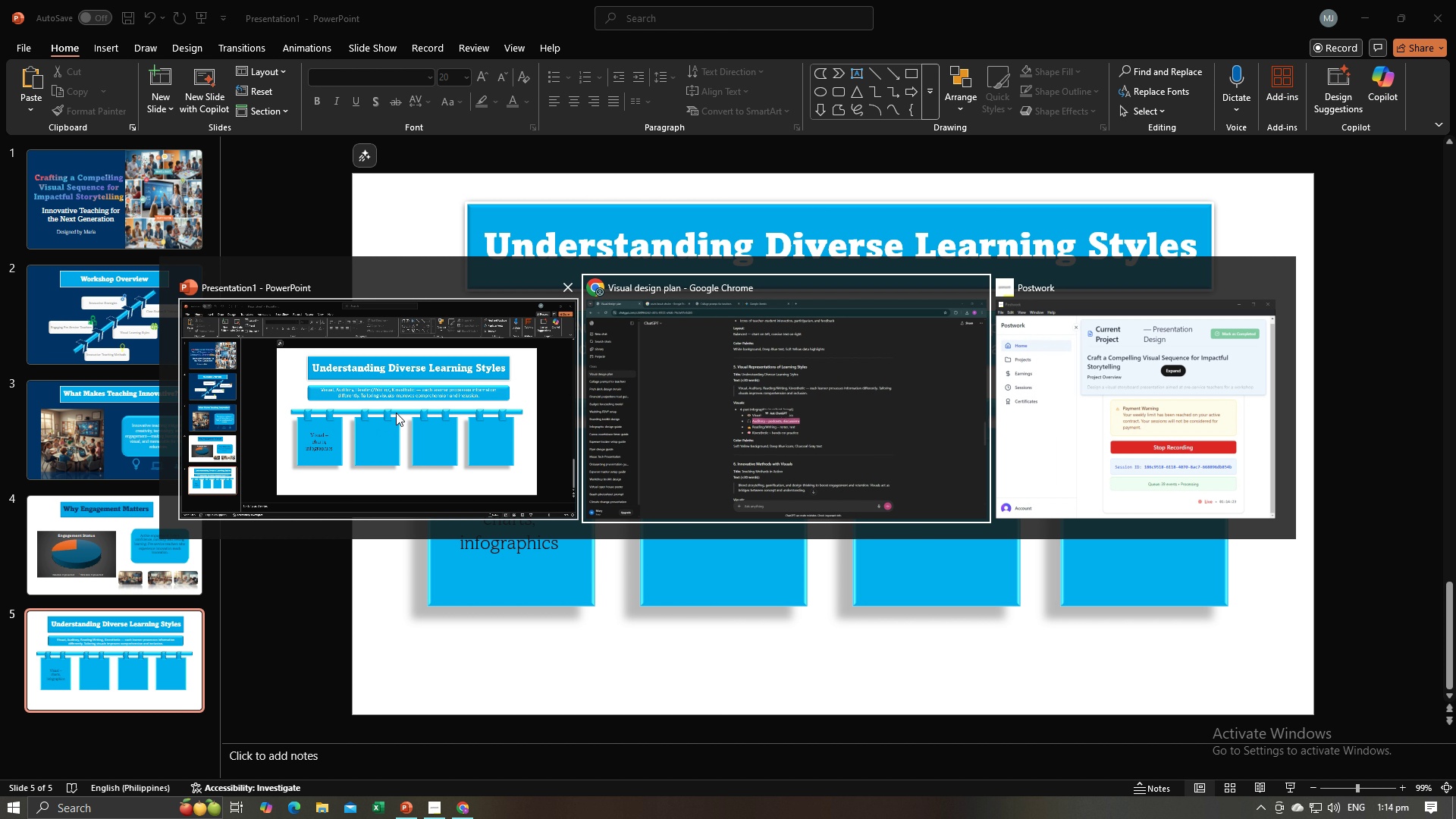 
left_click([396, 410])
 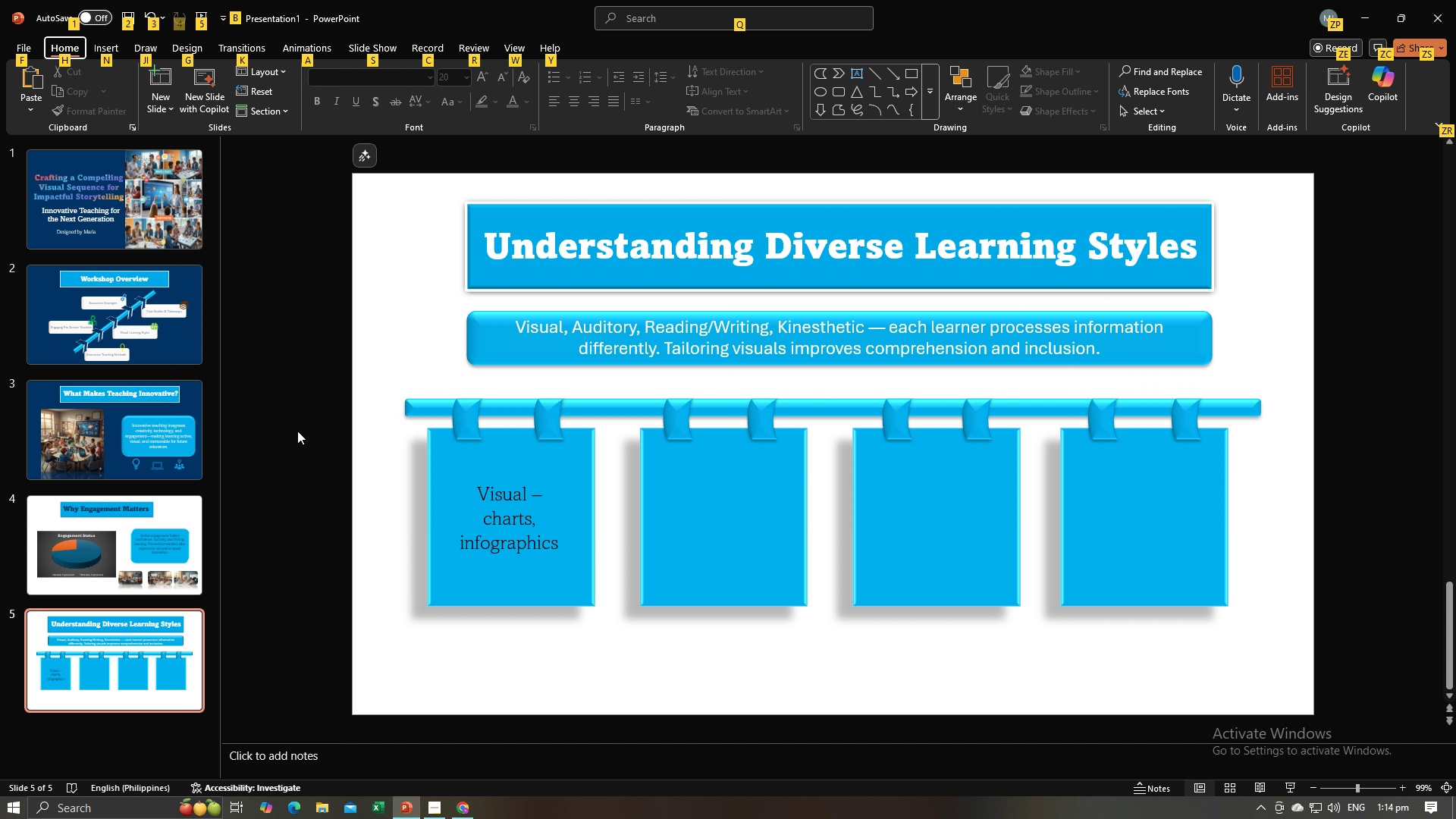 
left_click([297, 431])
 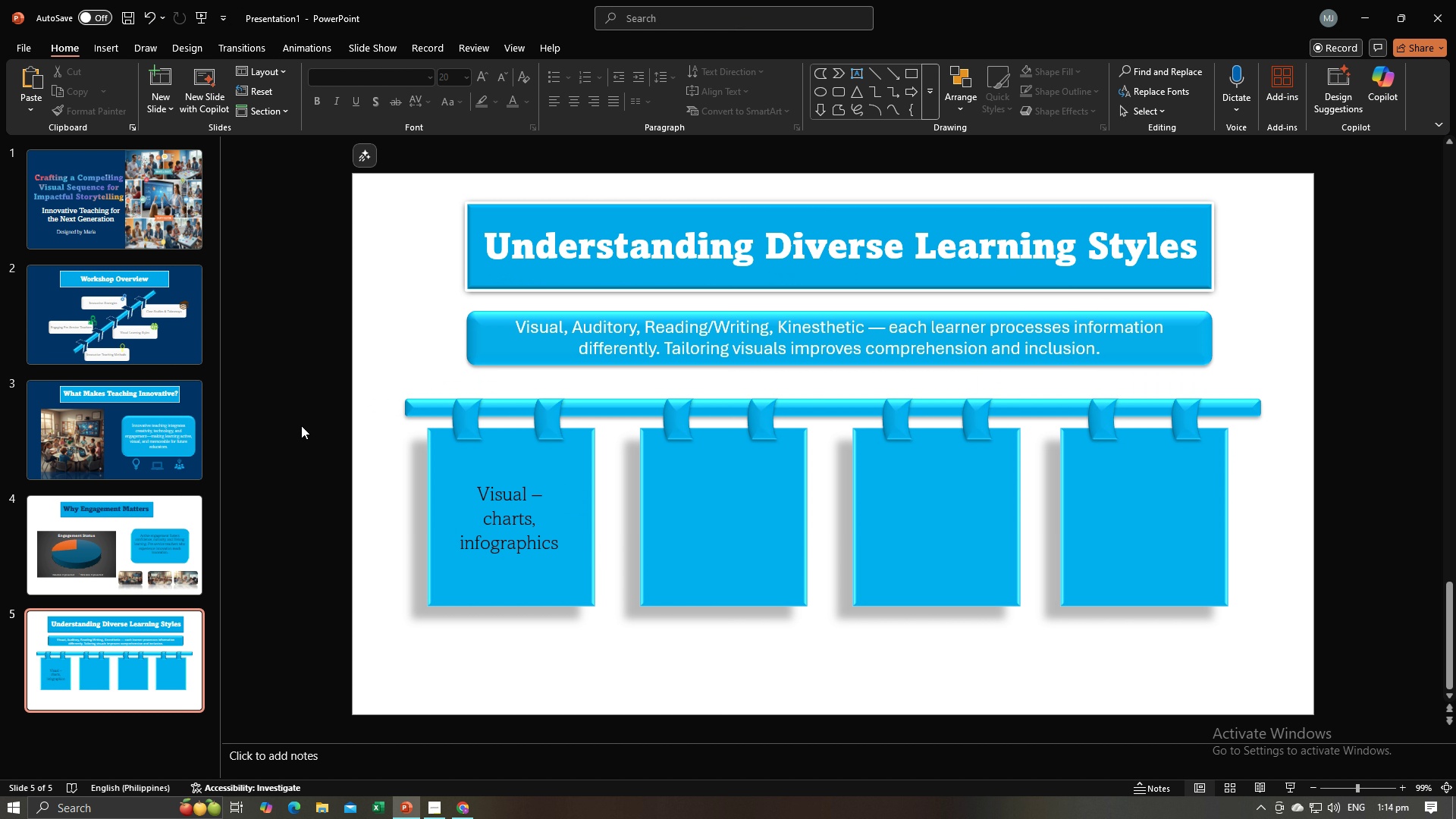 
key(Control+V)
 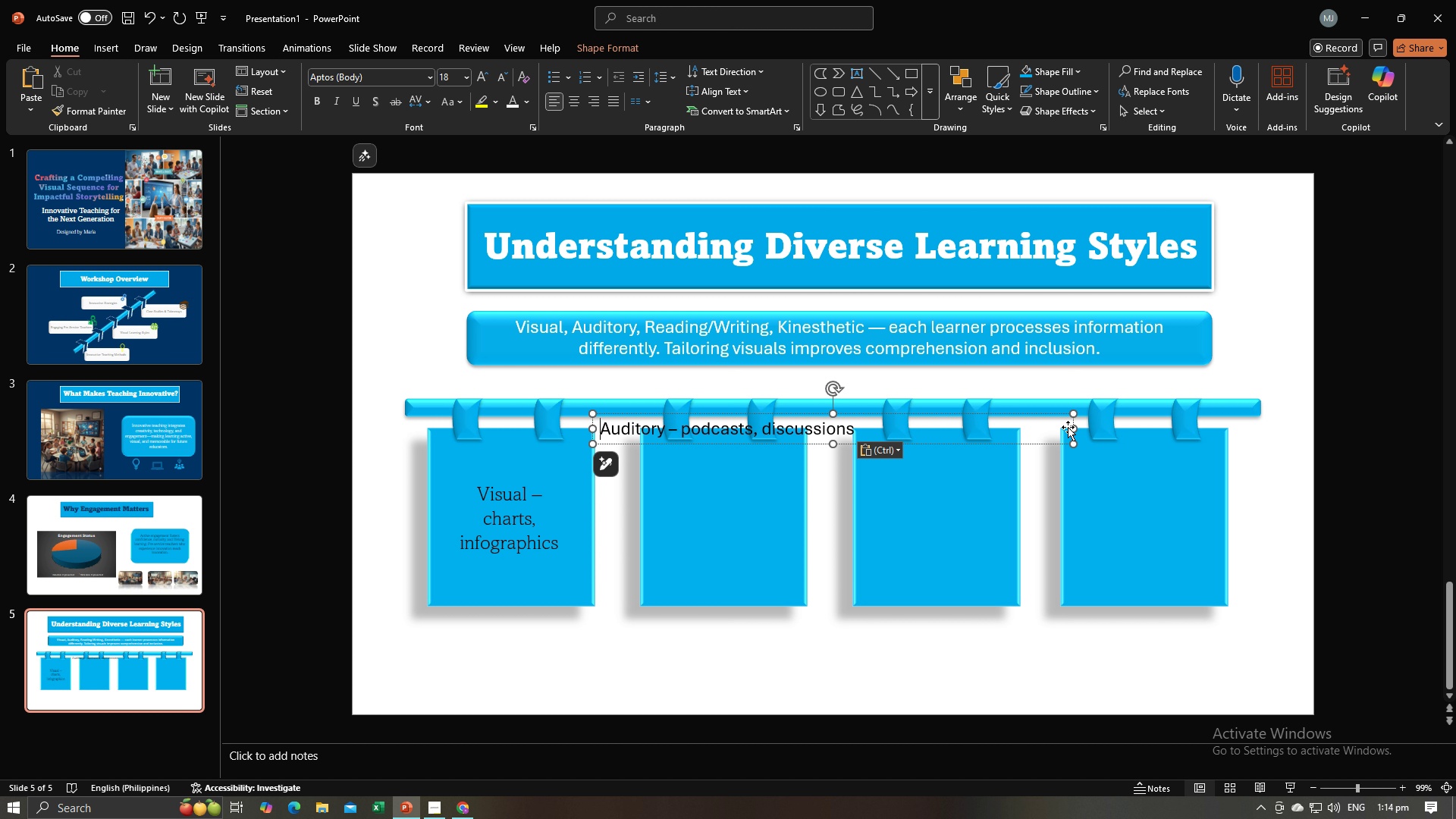 
left_click_drag(start_coordinate=[1073, 428], to_coordinate=[862, 435])
 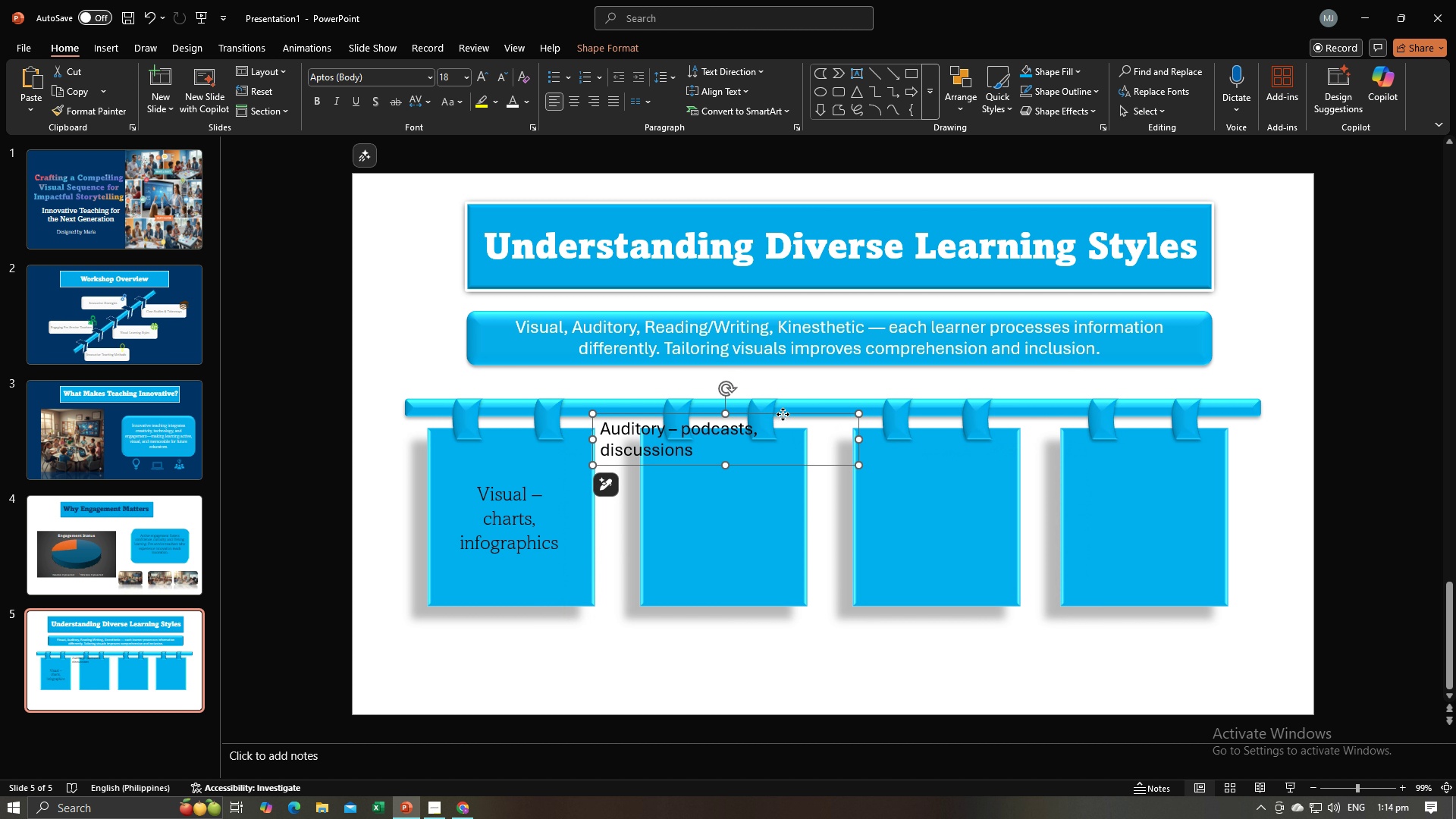 
left_click_drag(start_coordinate=[783, 415], to_coordinate=[839, 475])
 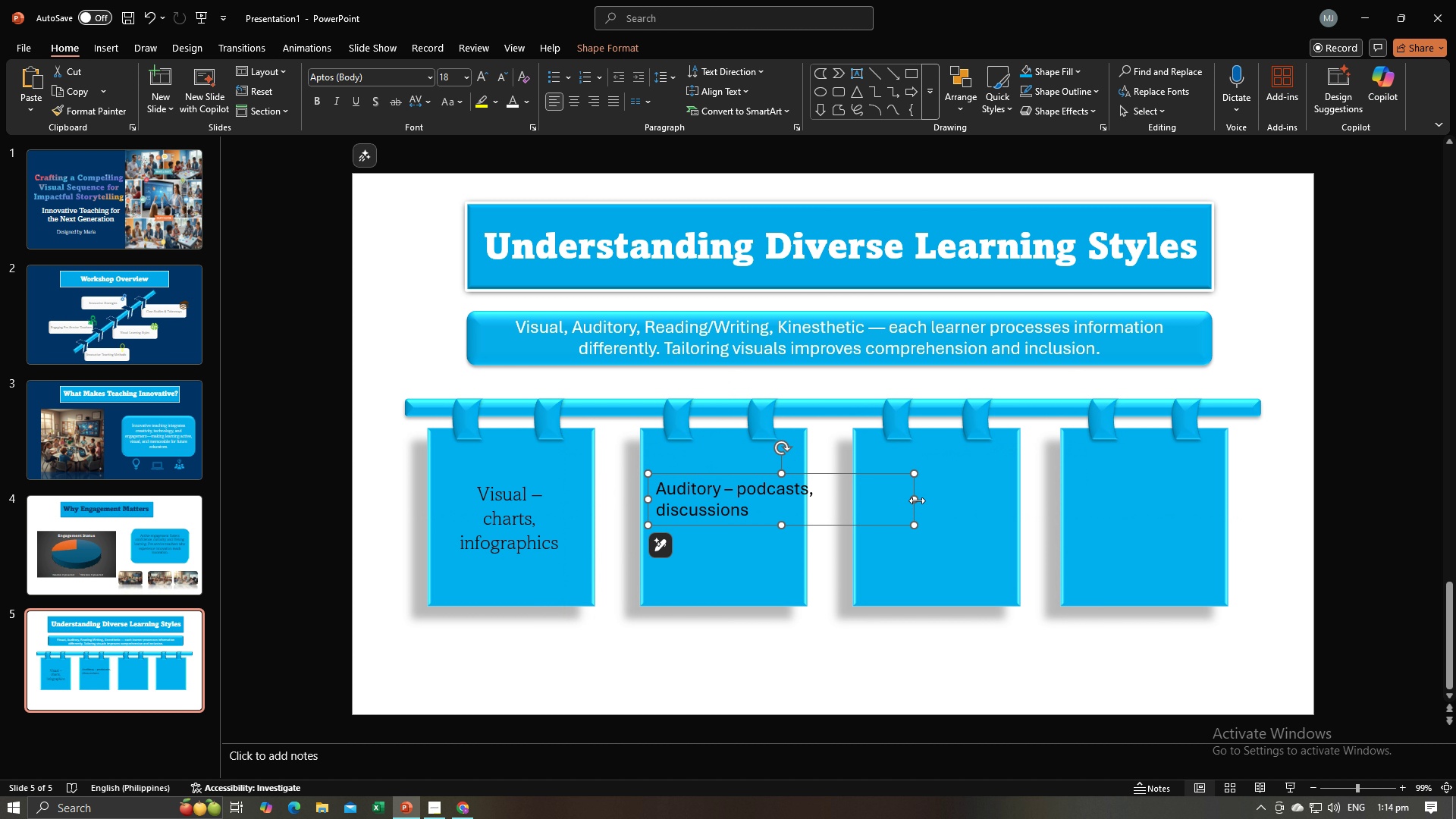 
left_click_drag(start_coordinate=[915, 500], to_coordinate=[792, 504])
 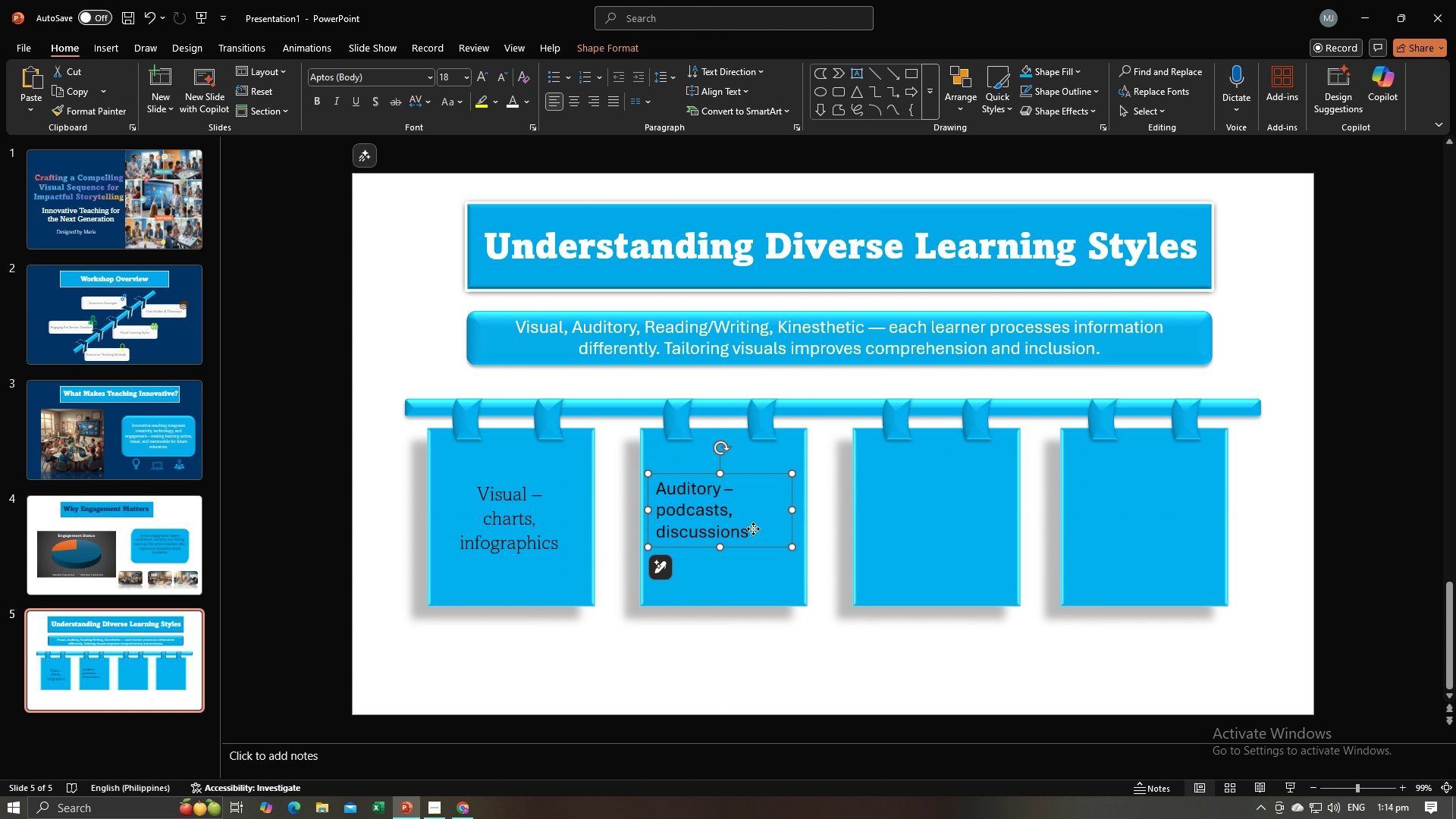 
left_click([753, 529])
 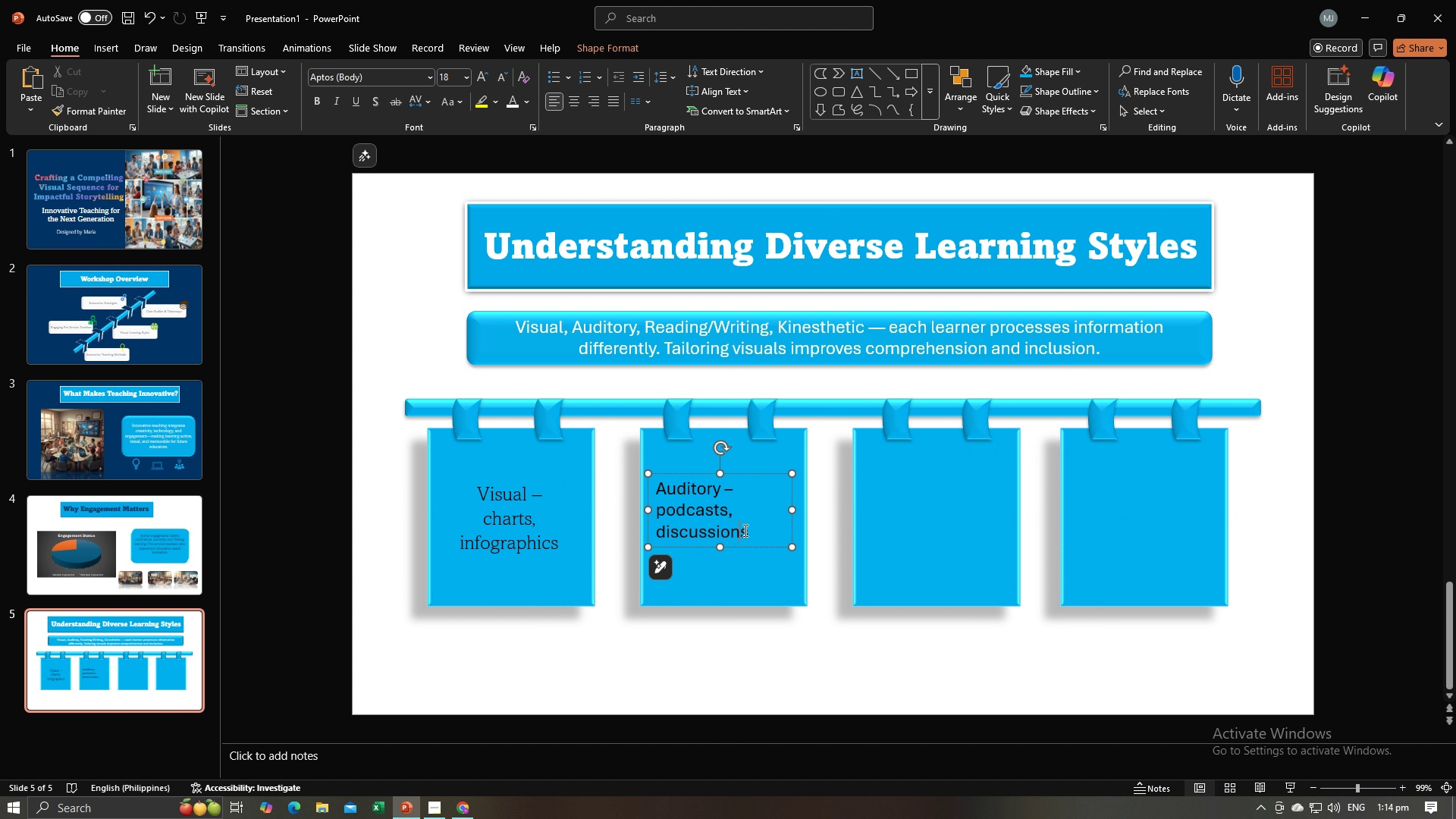 
left_click([744, 530])
 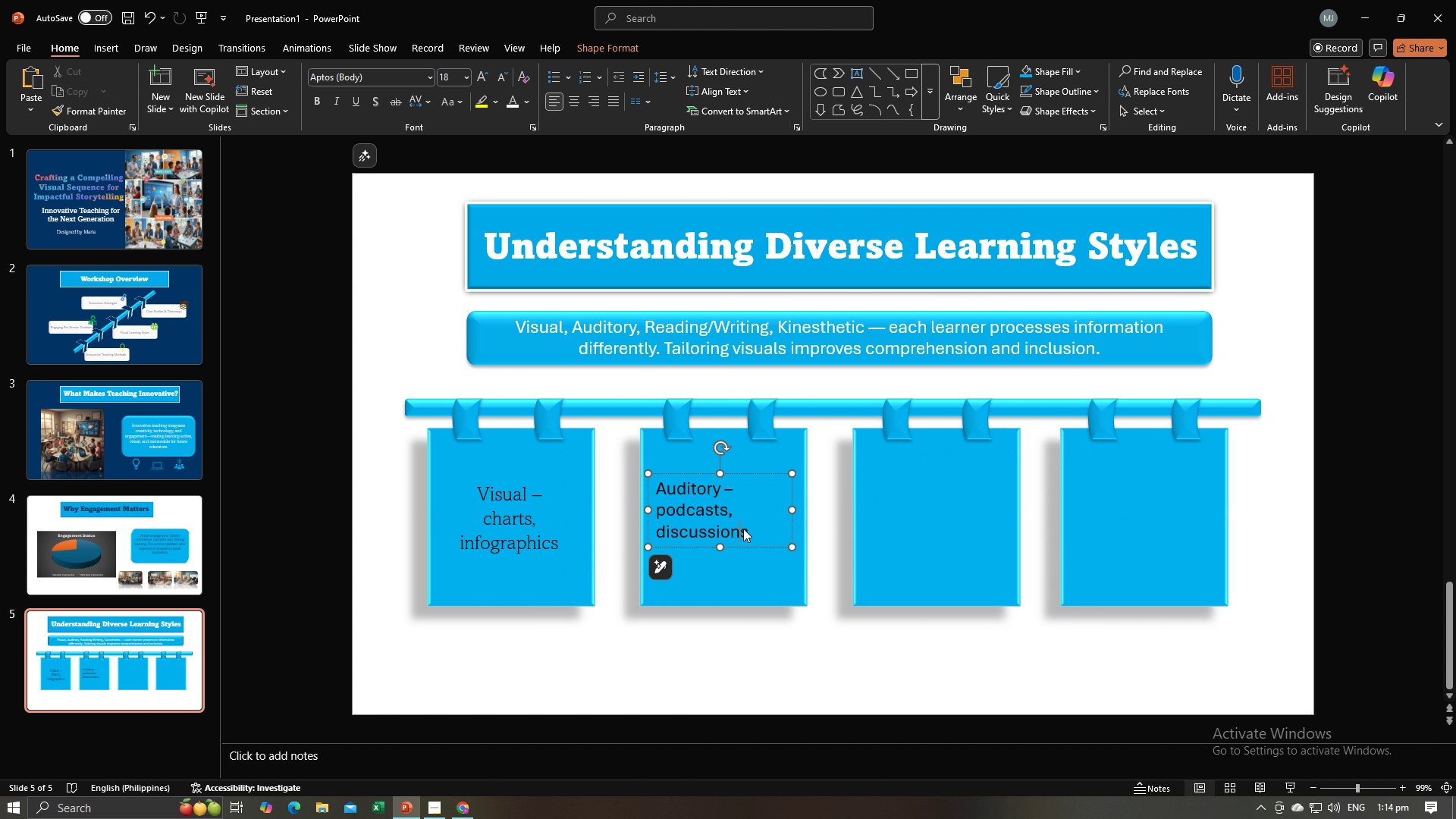 
key(Control+A)
 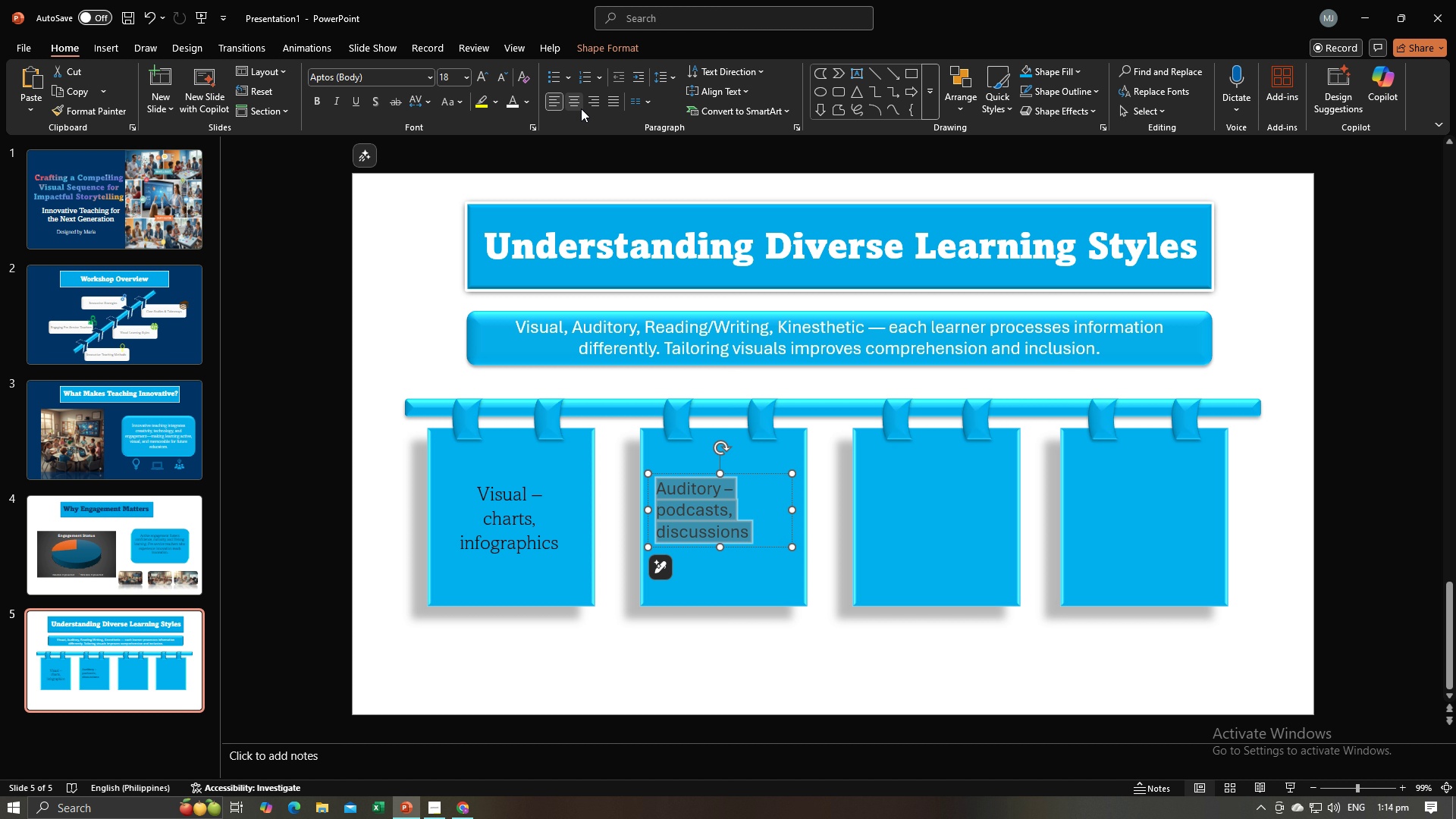 
left_click([578, 107])
 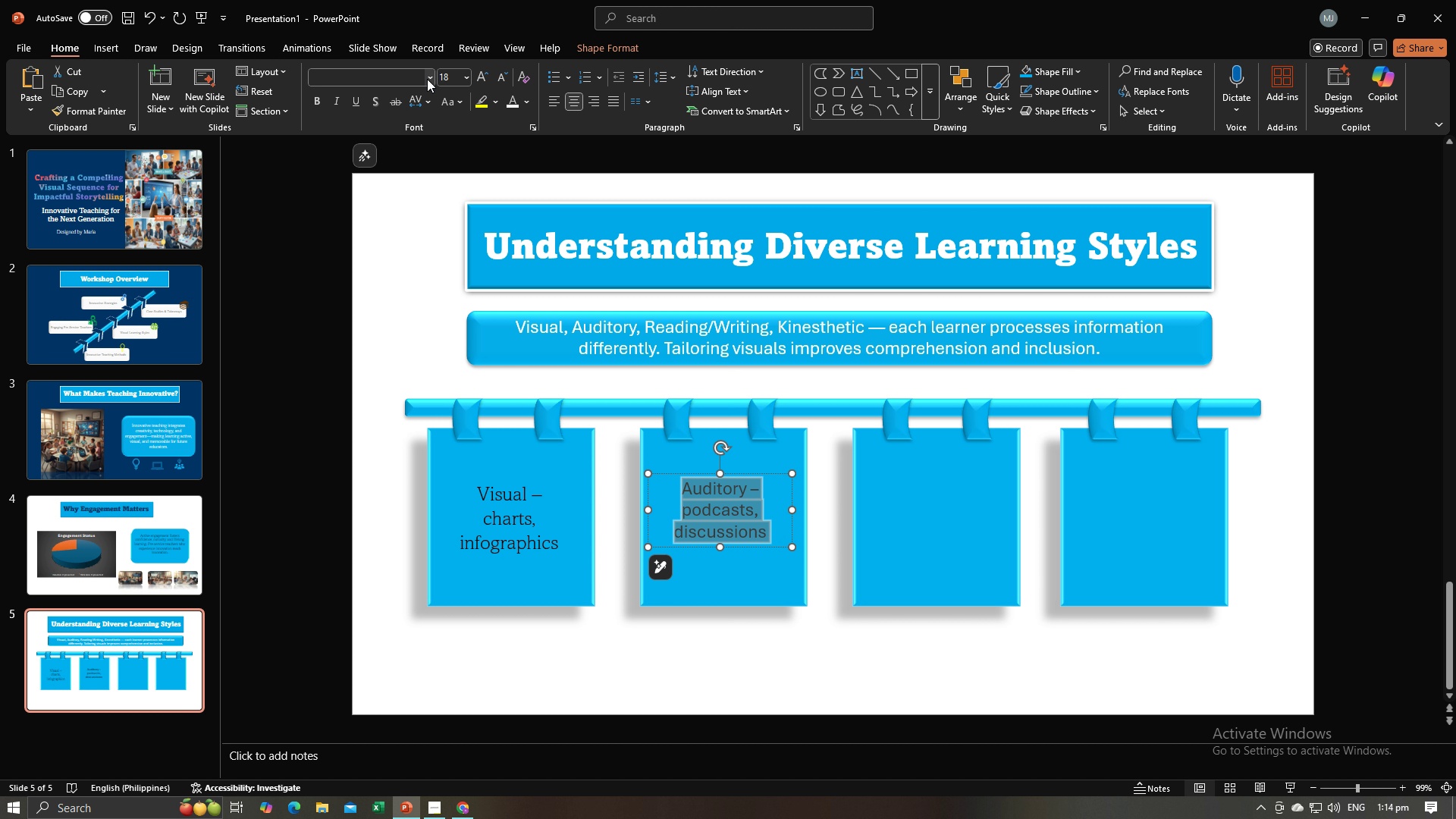 
left_click([429, 79])
 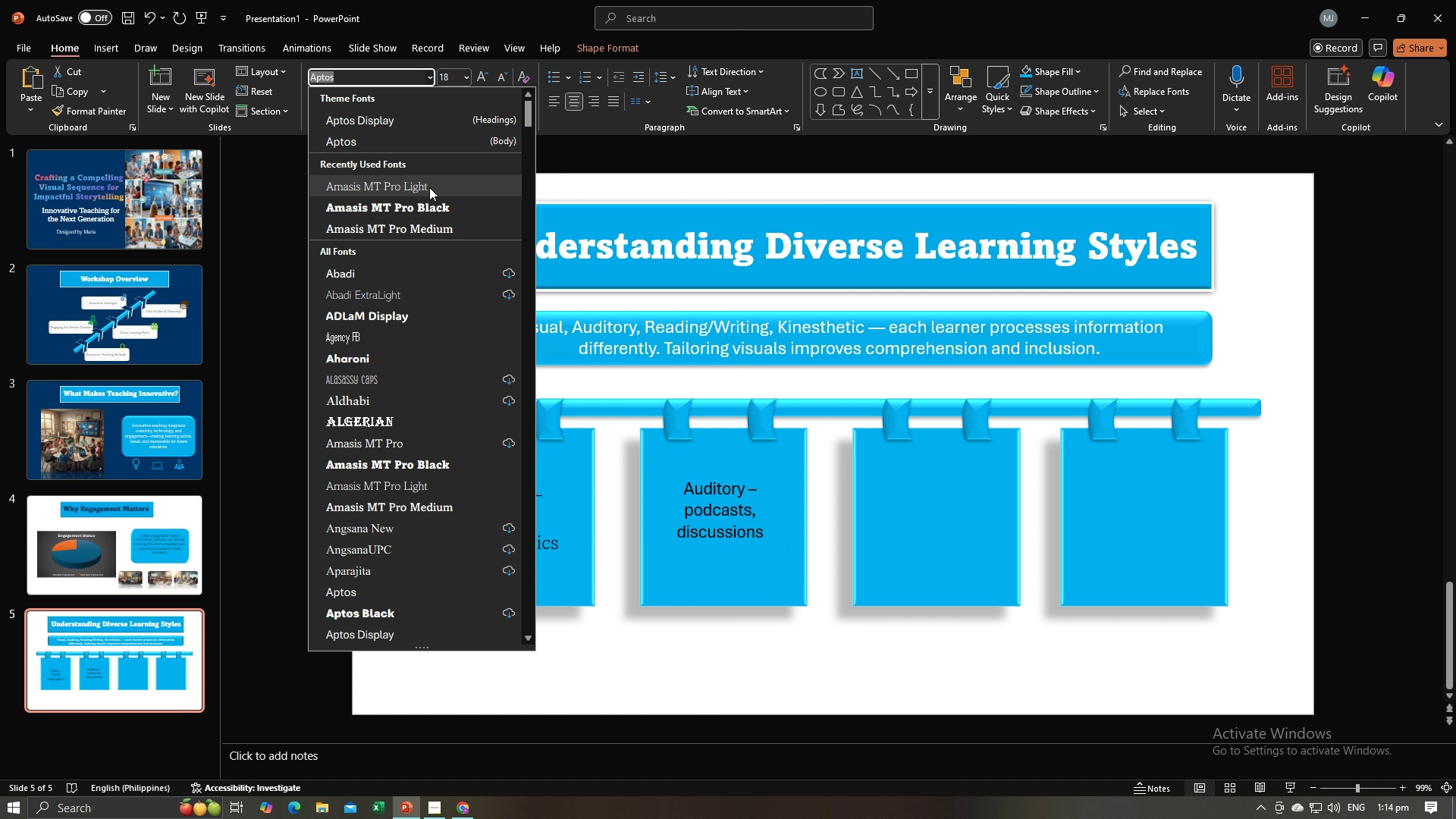 
left_click([429, 187])
 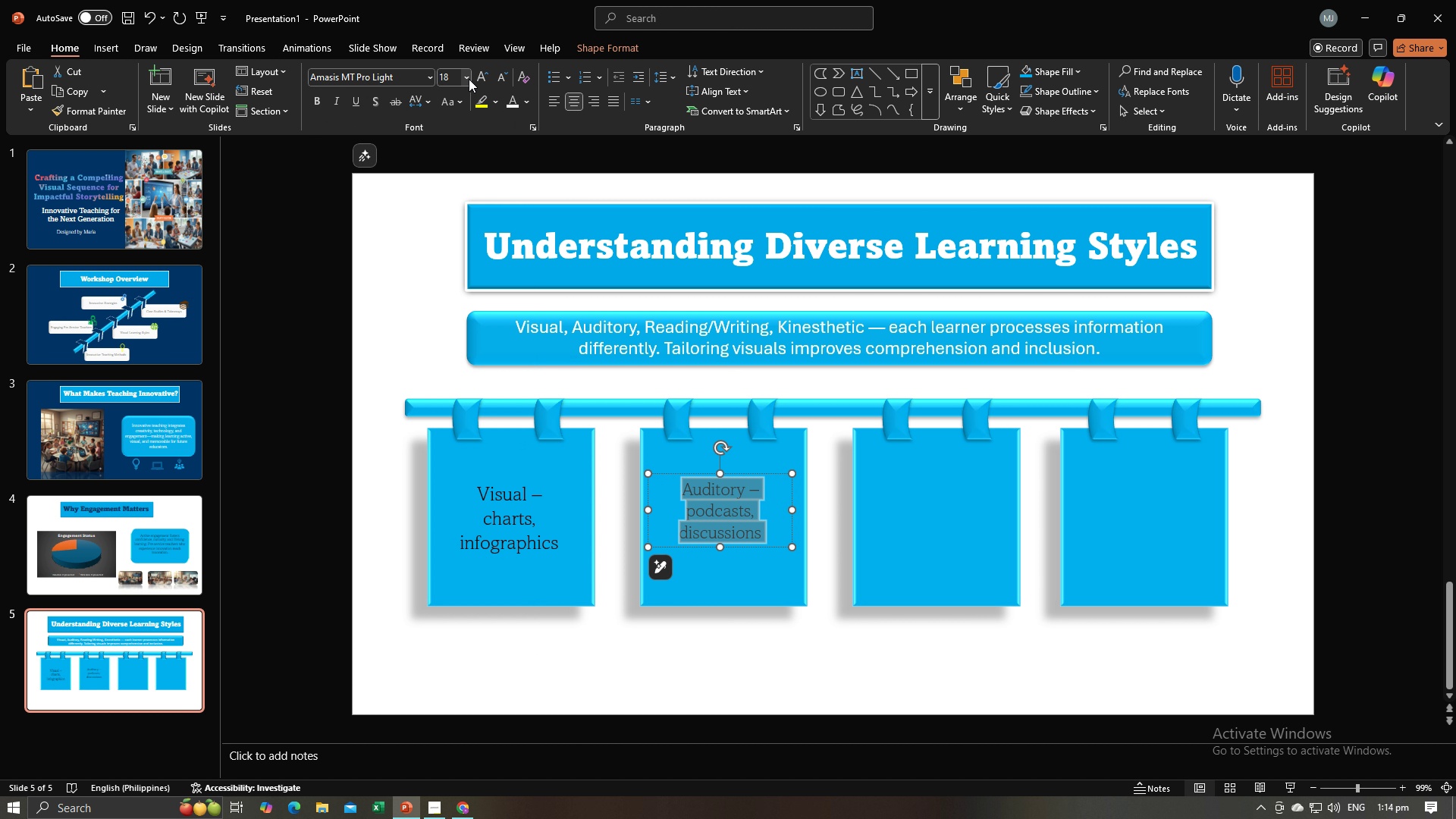 
left_click([469, 79])
 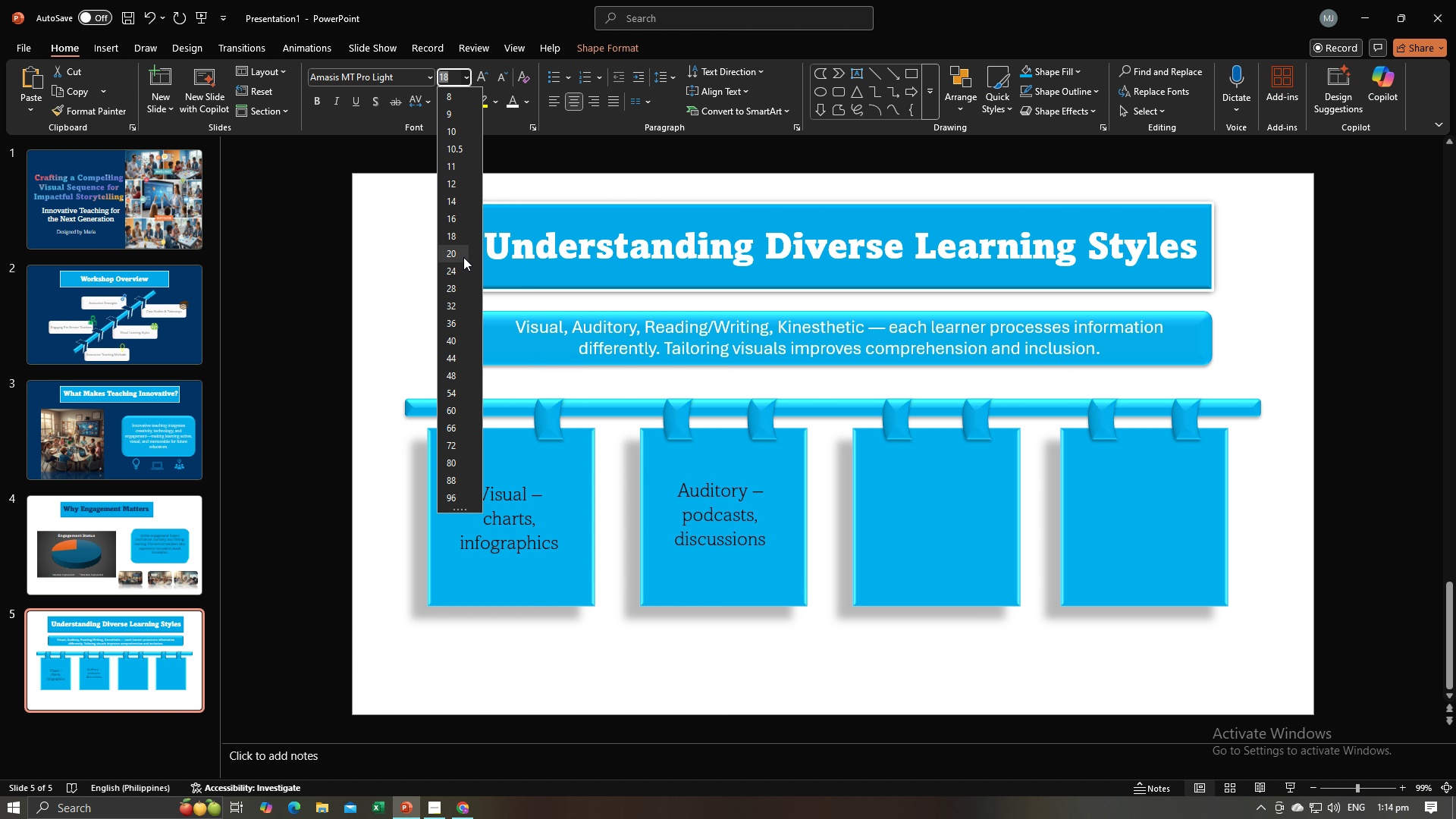 
left_click([463, 257])
 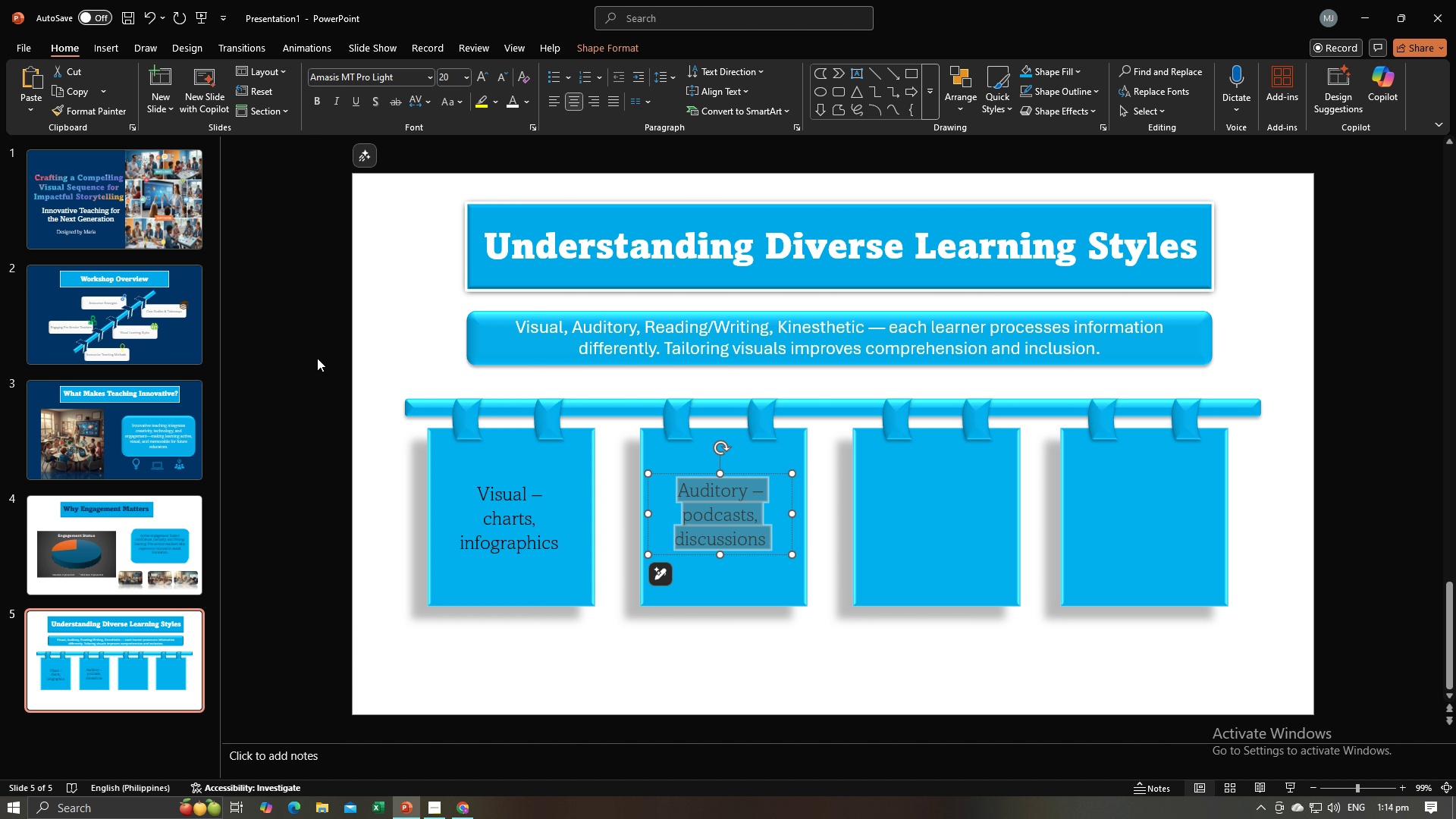 
left_click([307, 354])
 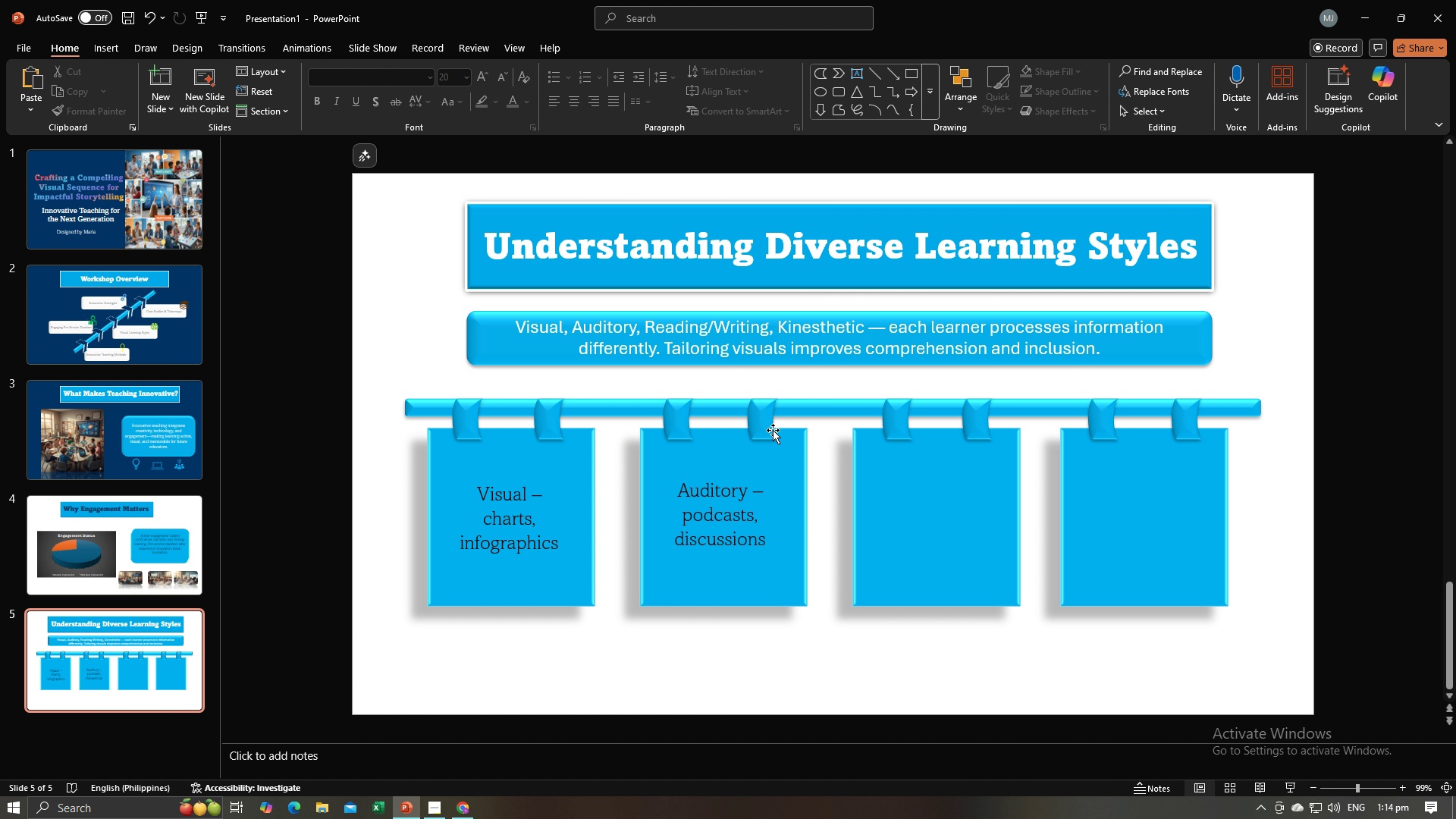 
wait(5.71)
 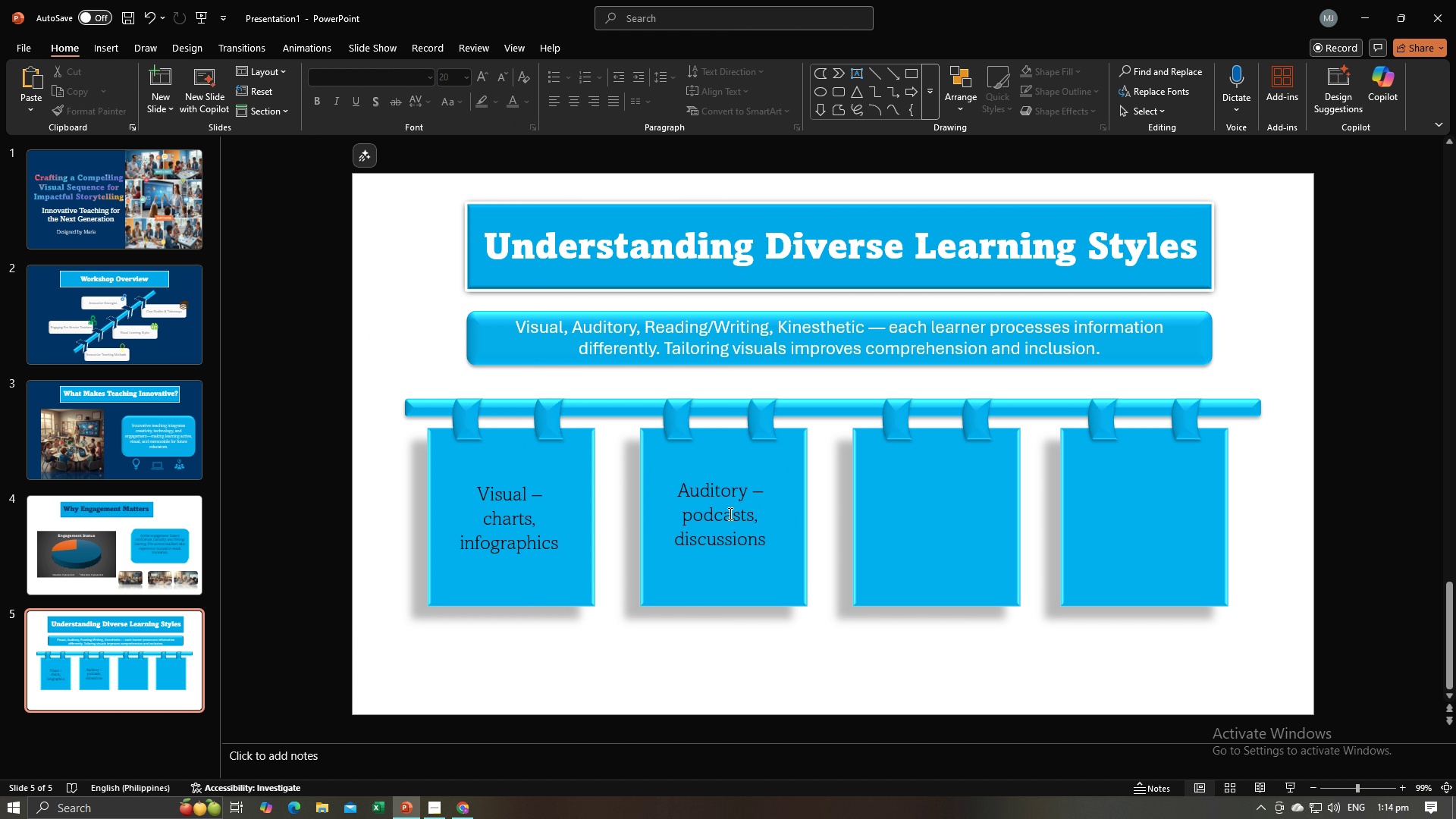 
key(Alt+AltLeft)
 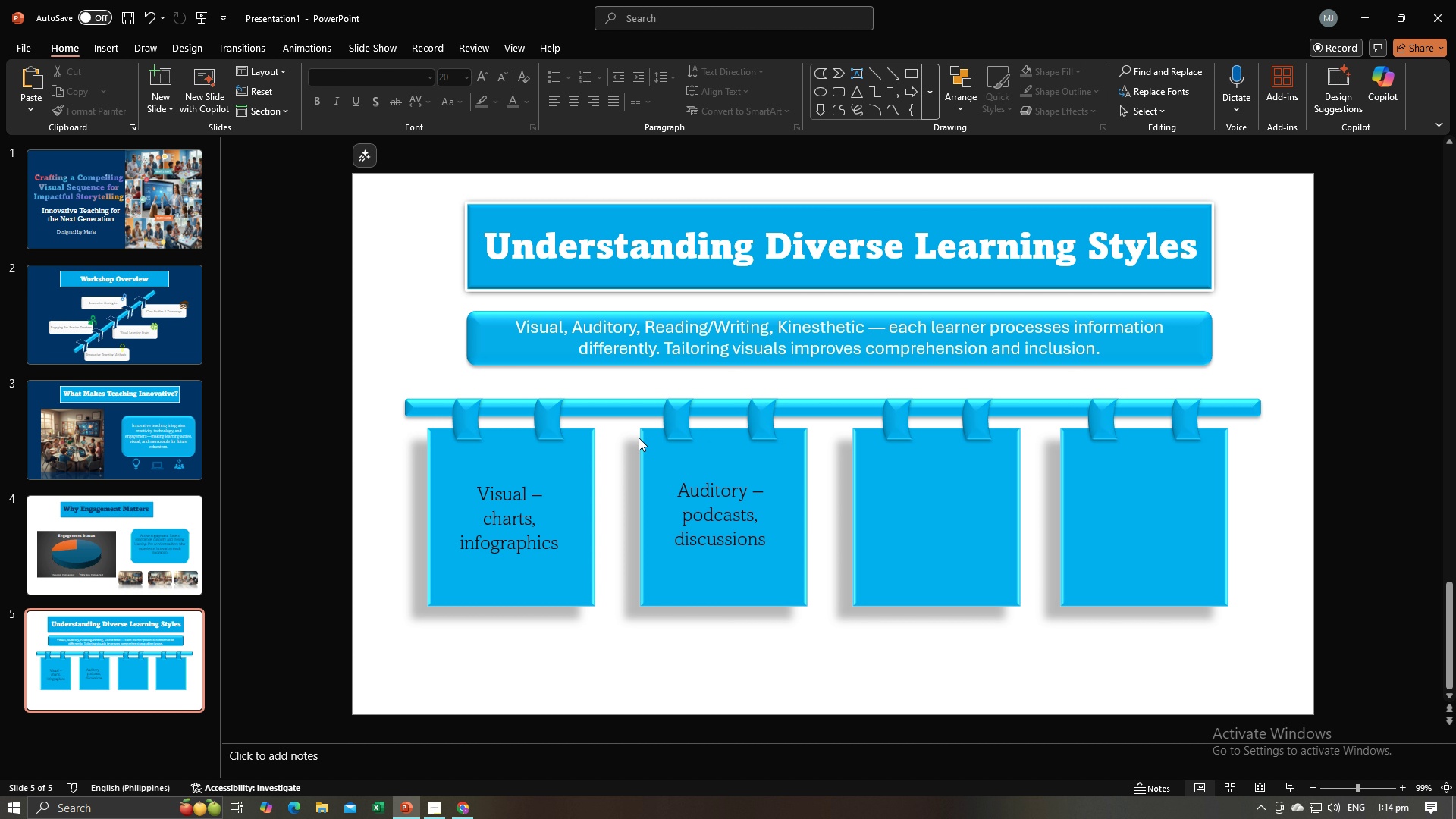 
key(Alt+Tab)
 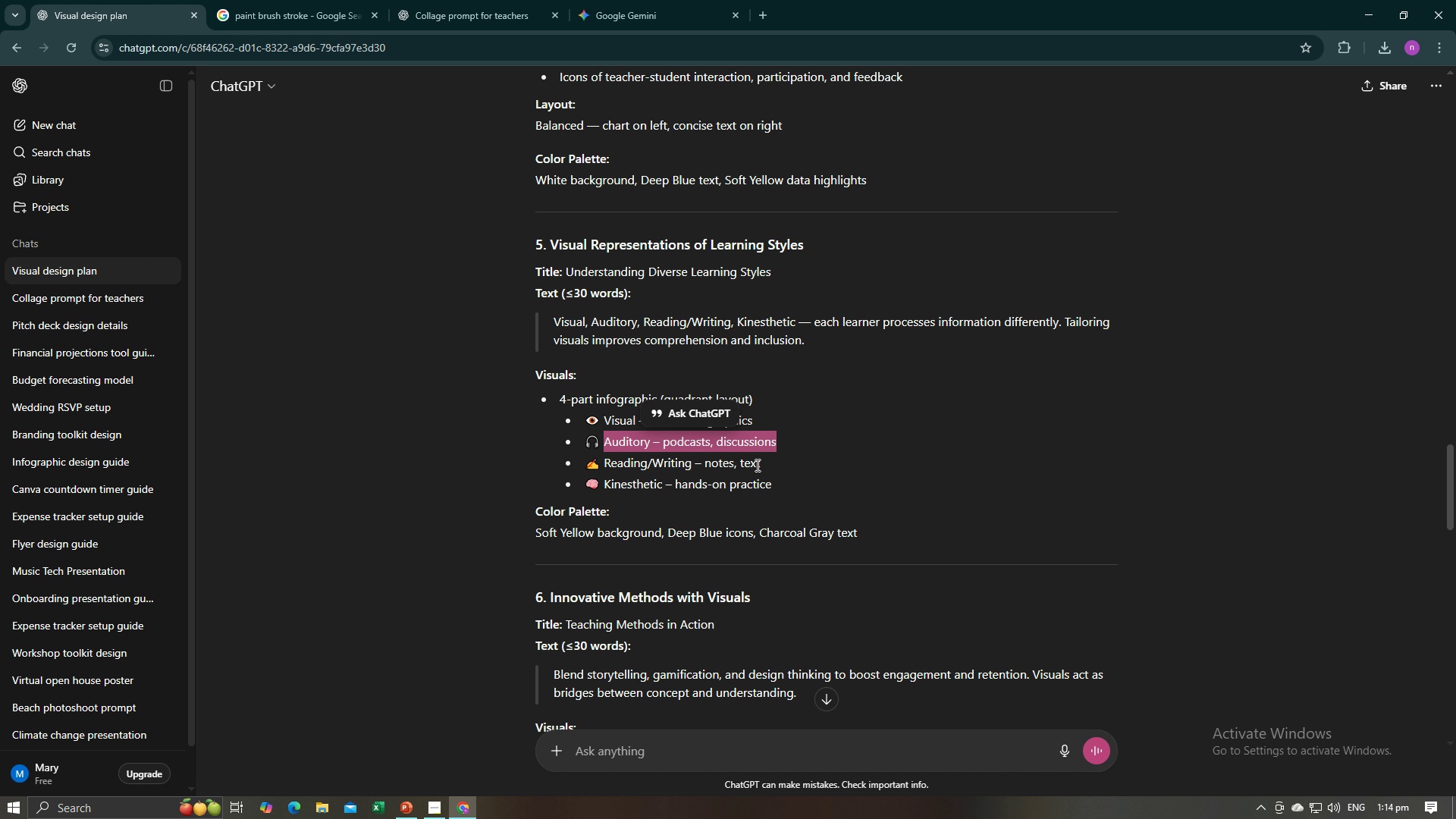 
left_click_drag(start_coordinate=[765, 462], to_coordinate=[606, 469])
 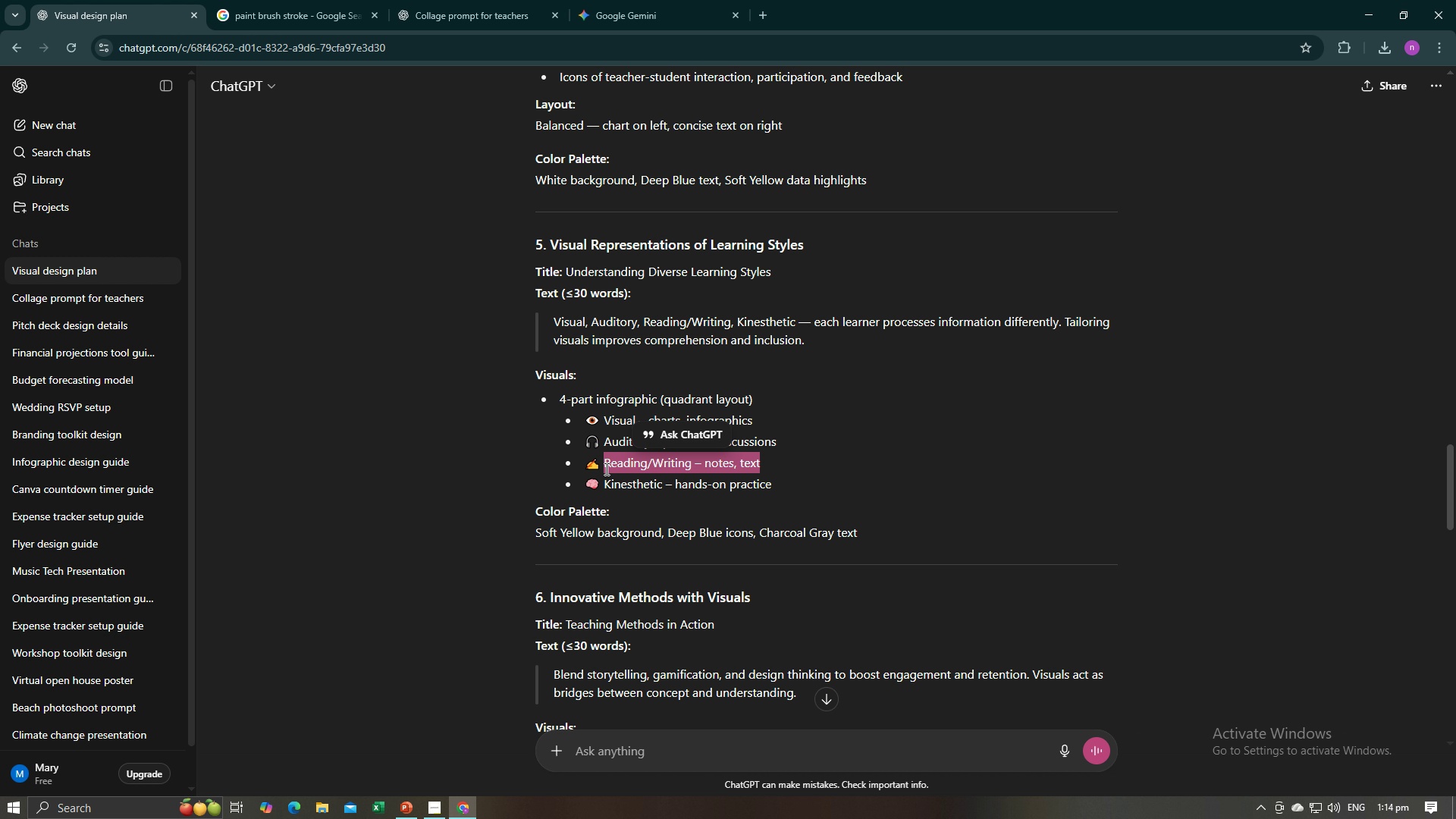 
key(Control+C)
 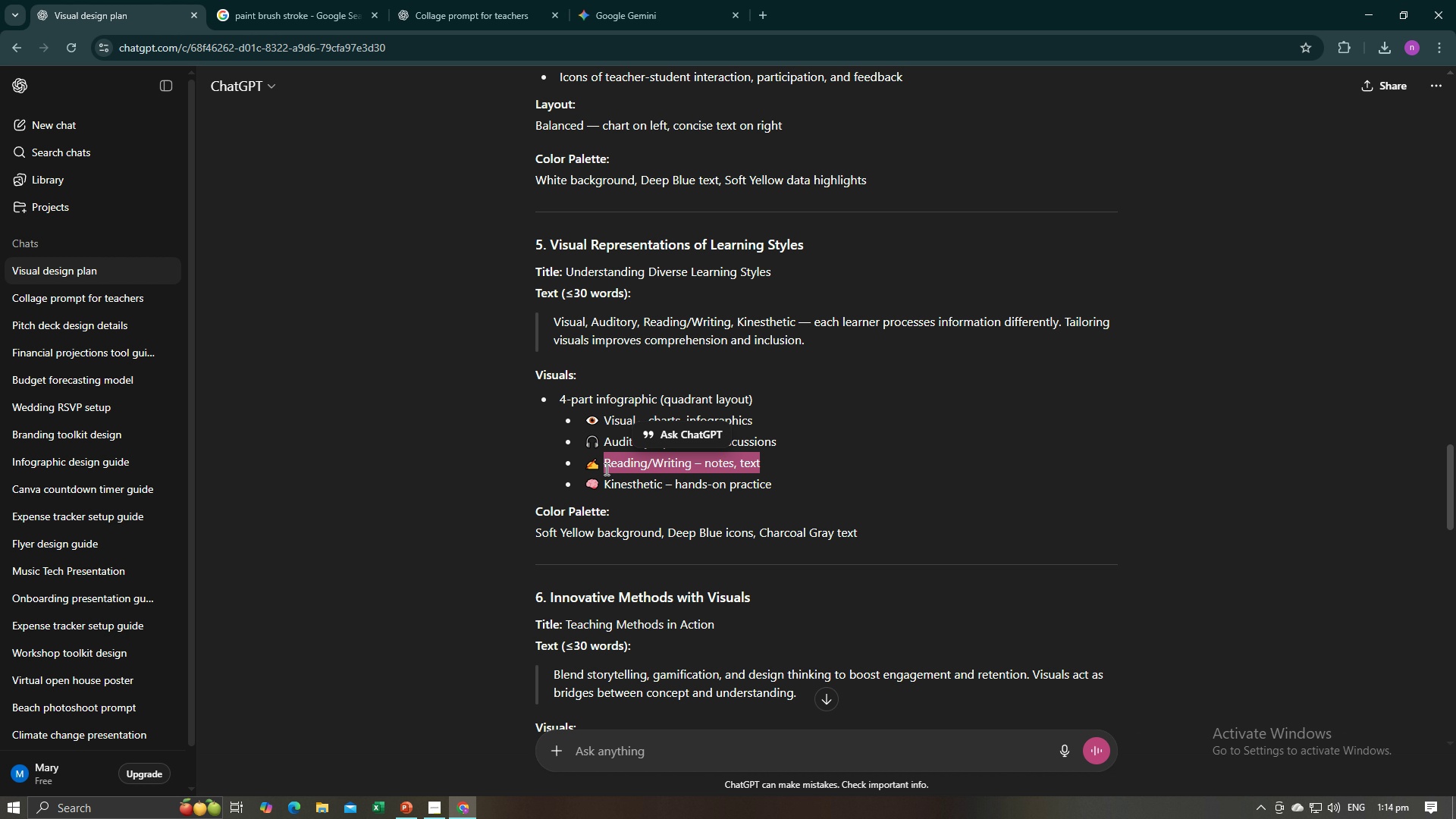 
key(Control+C)
 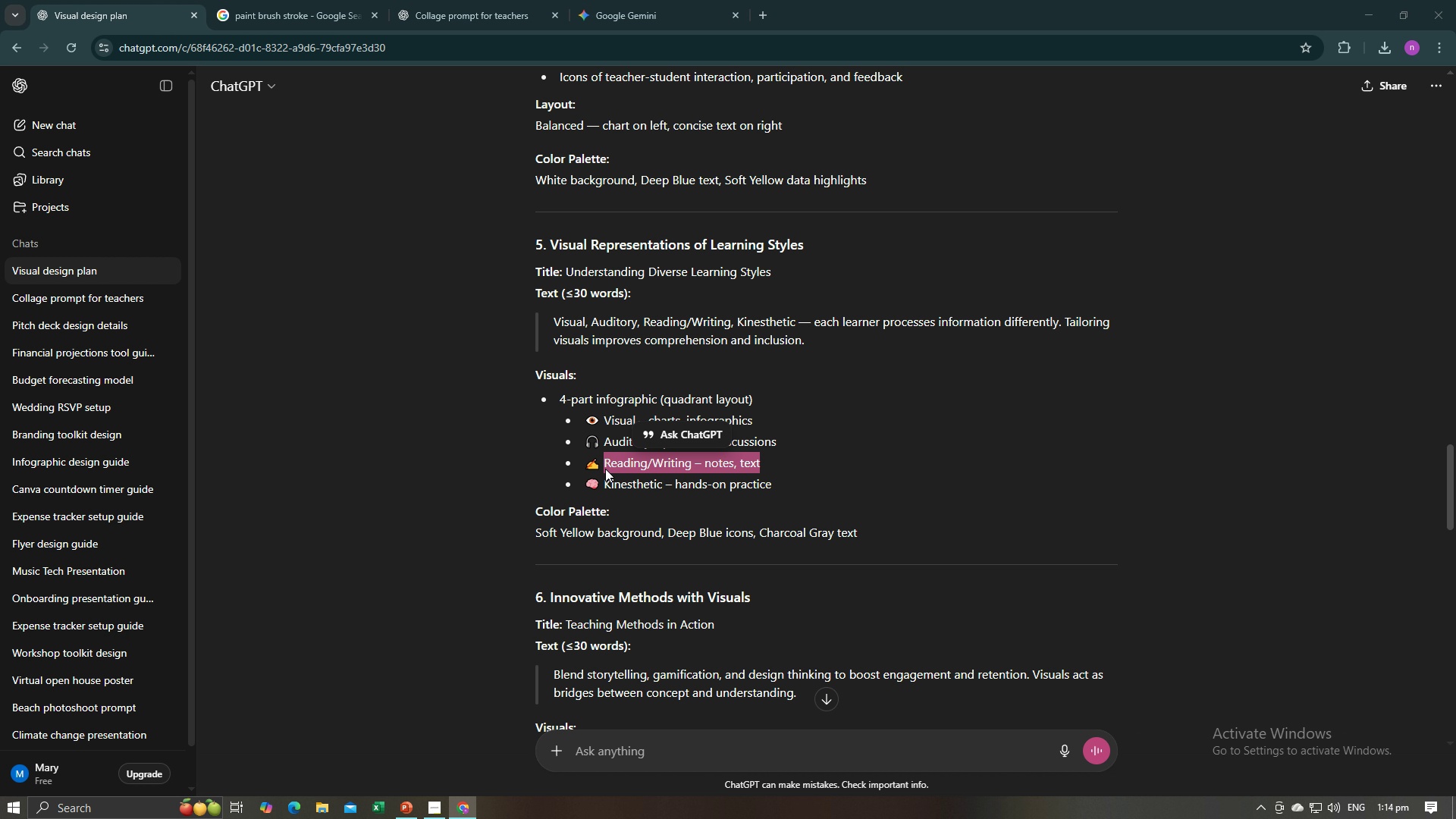 
key(Alt+AltLeft)
 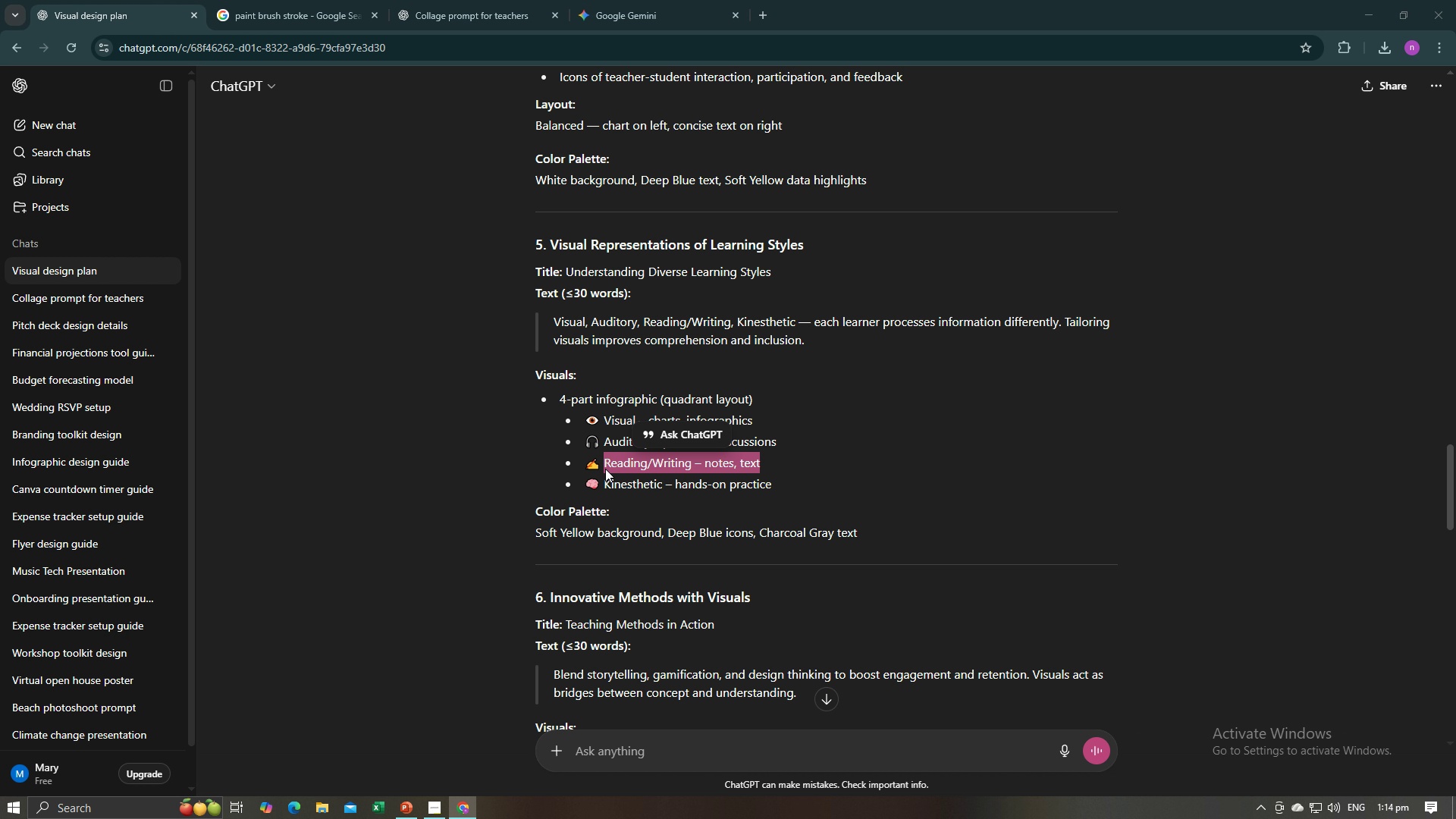 
key(Alt+Tab)
 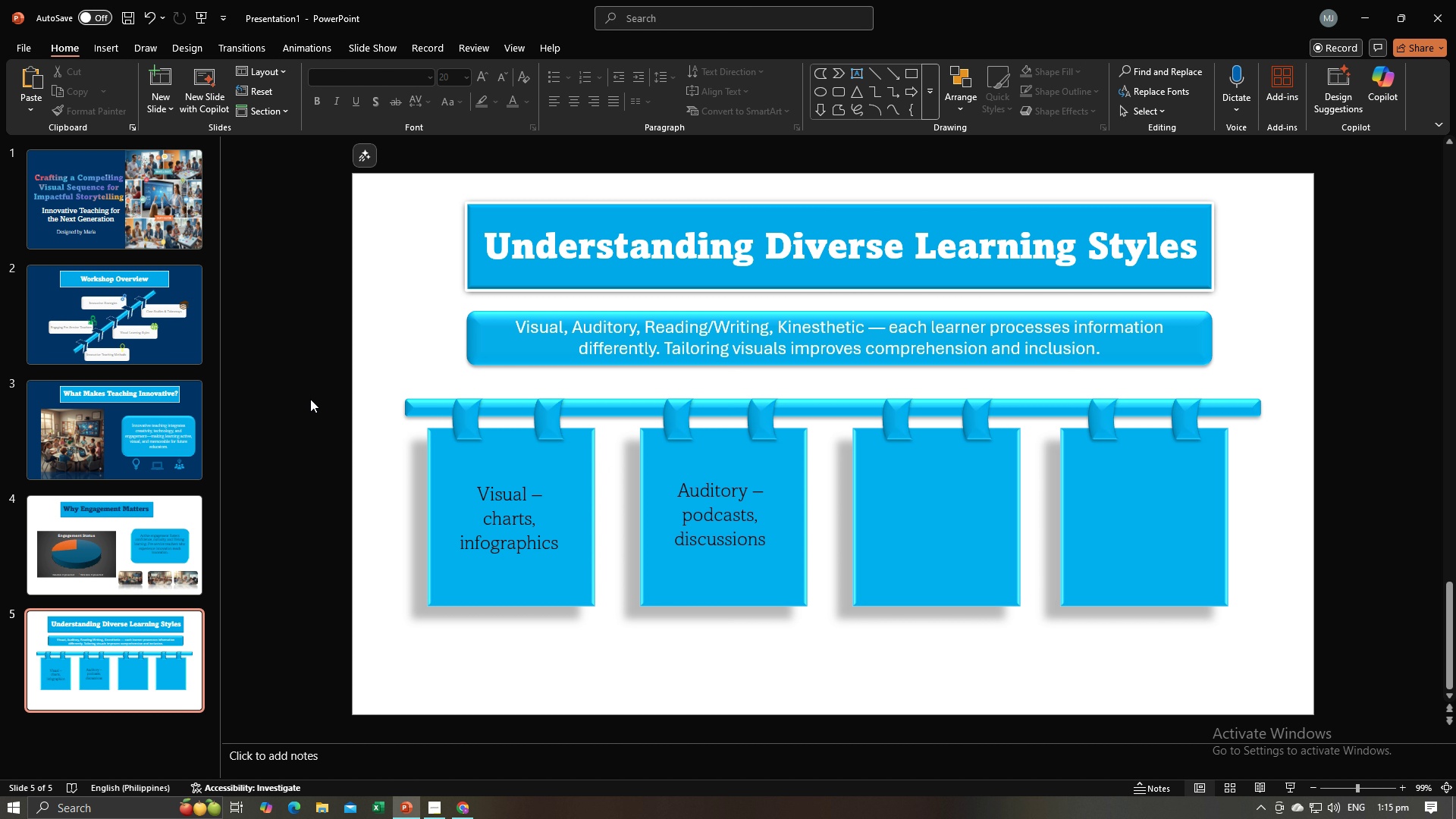 
left_click([303, 398])
 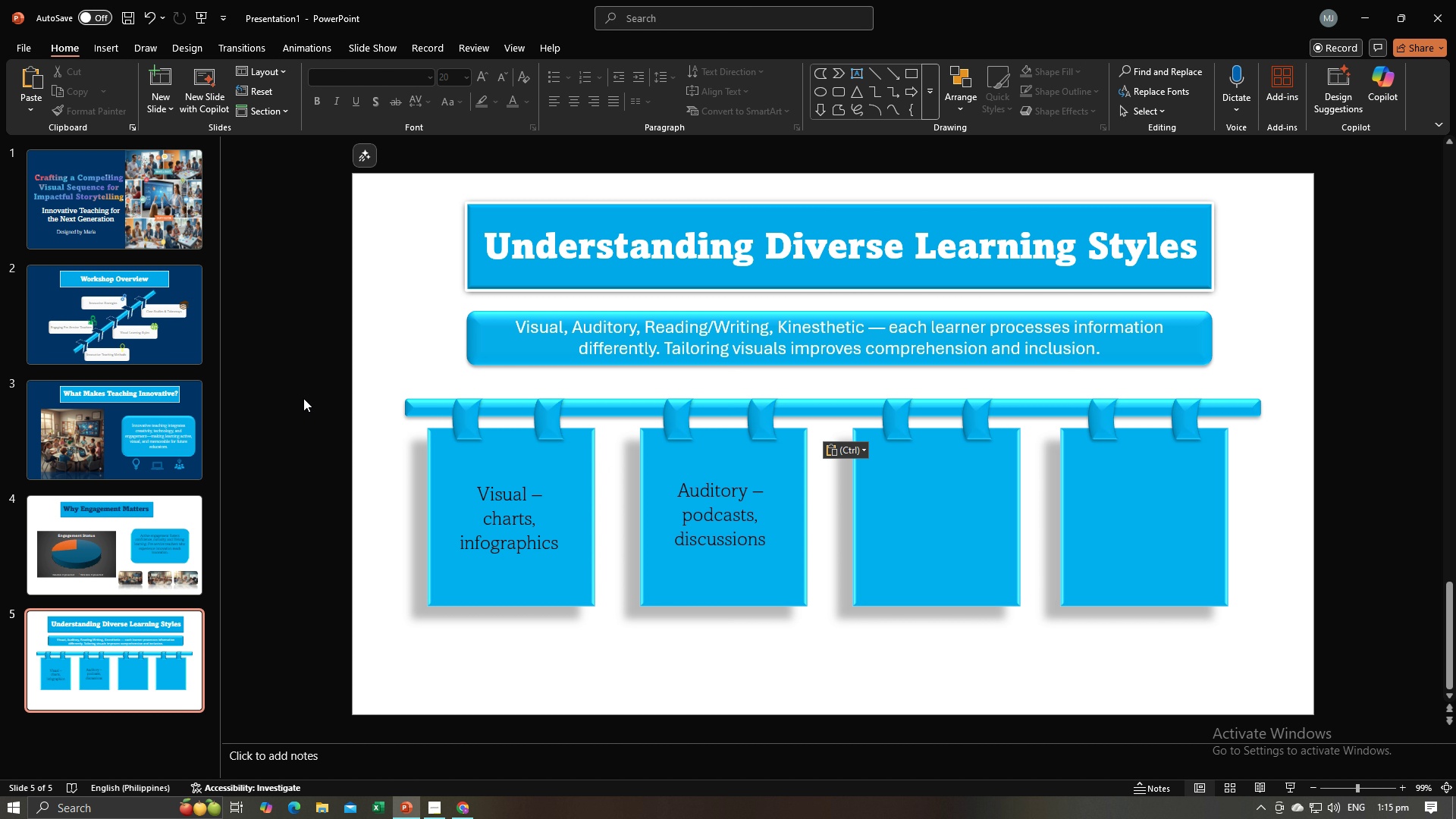 
key(Control+V)
 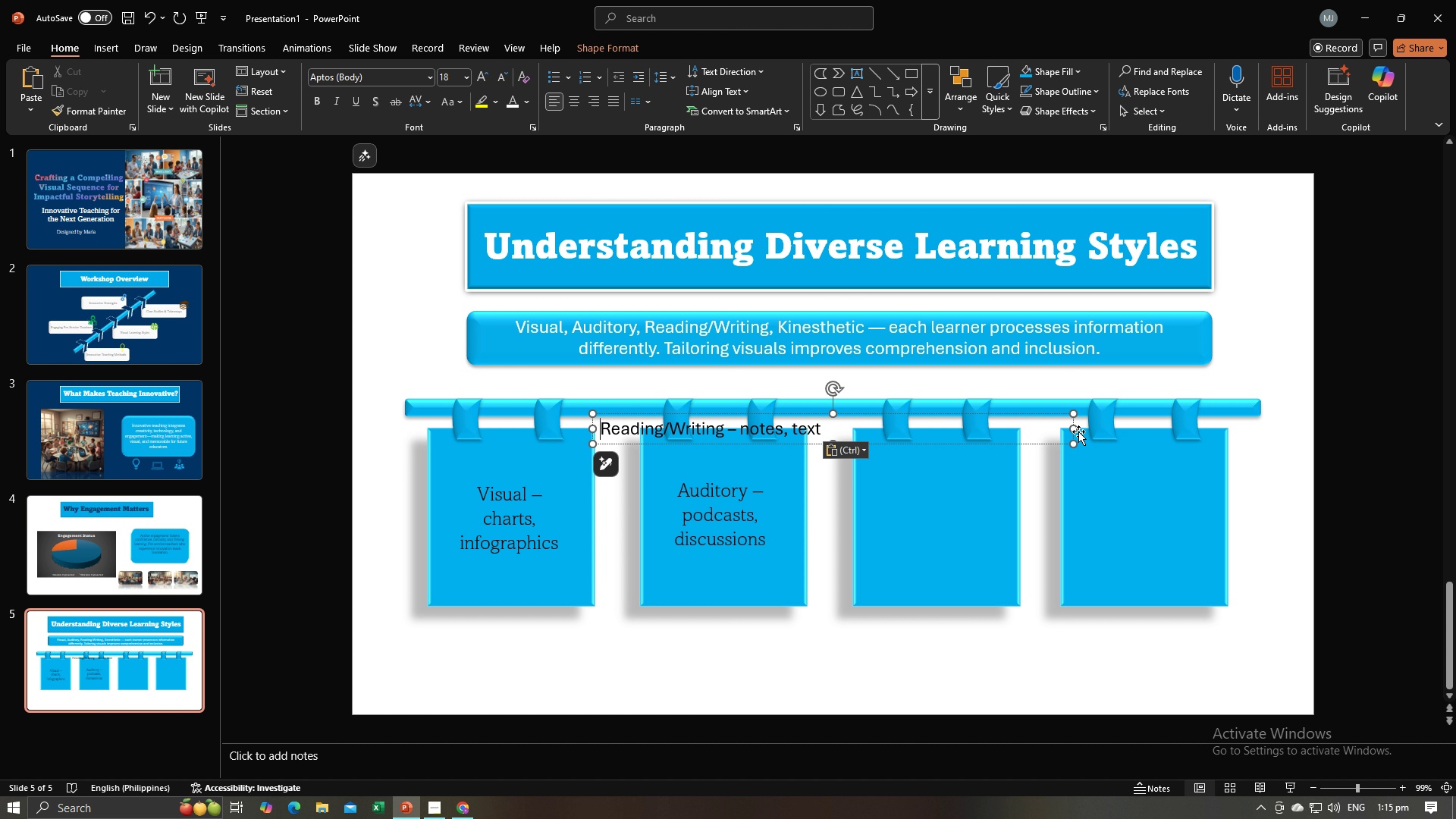 
left_click_drag(start_coordinate=[1072, 428], to_coordinate=[838, 431])
 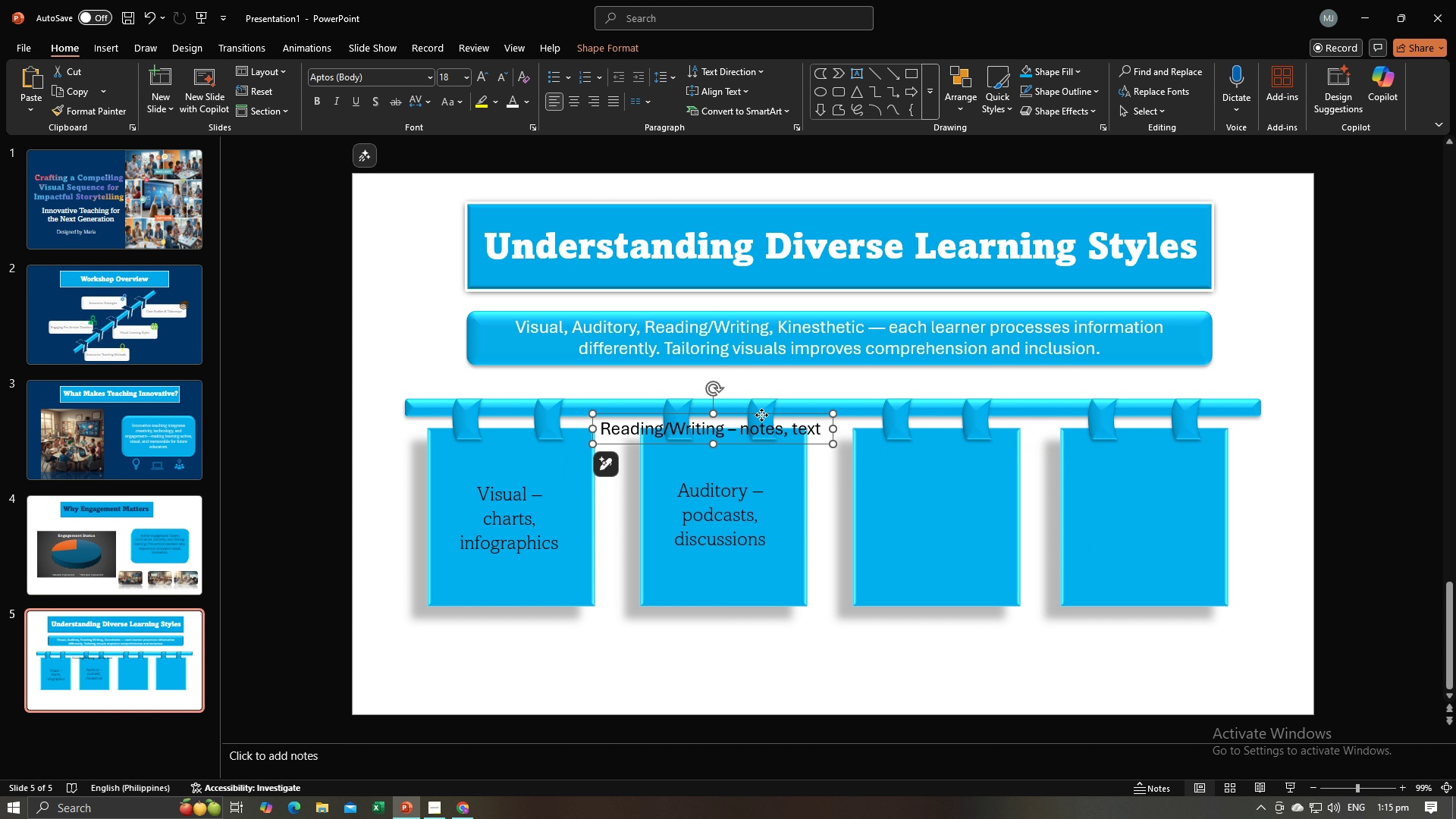 
left_click_drag(start_coordinate=[761, 415], to_coordinate=[1033, 469])
 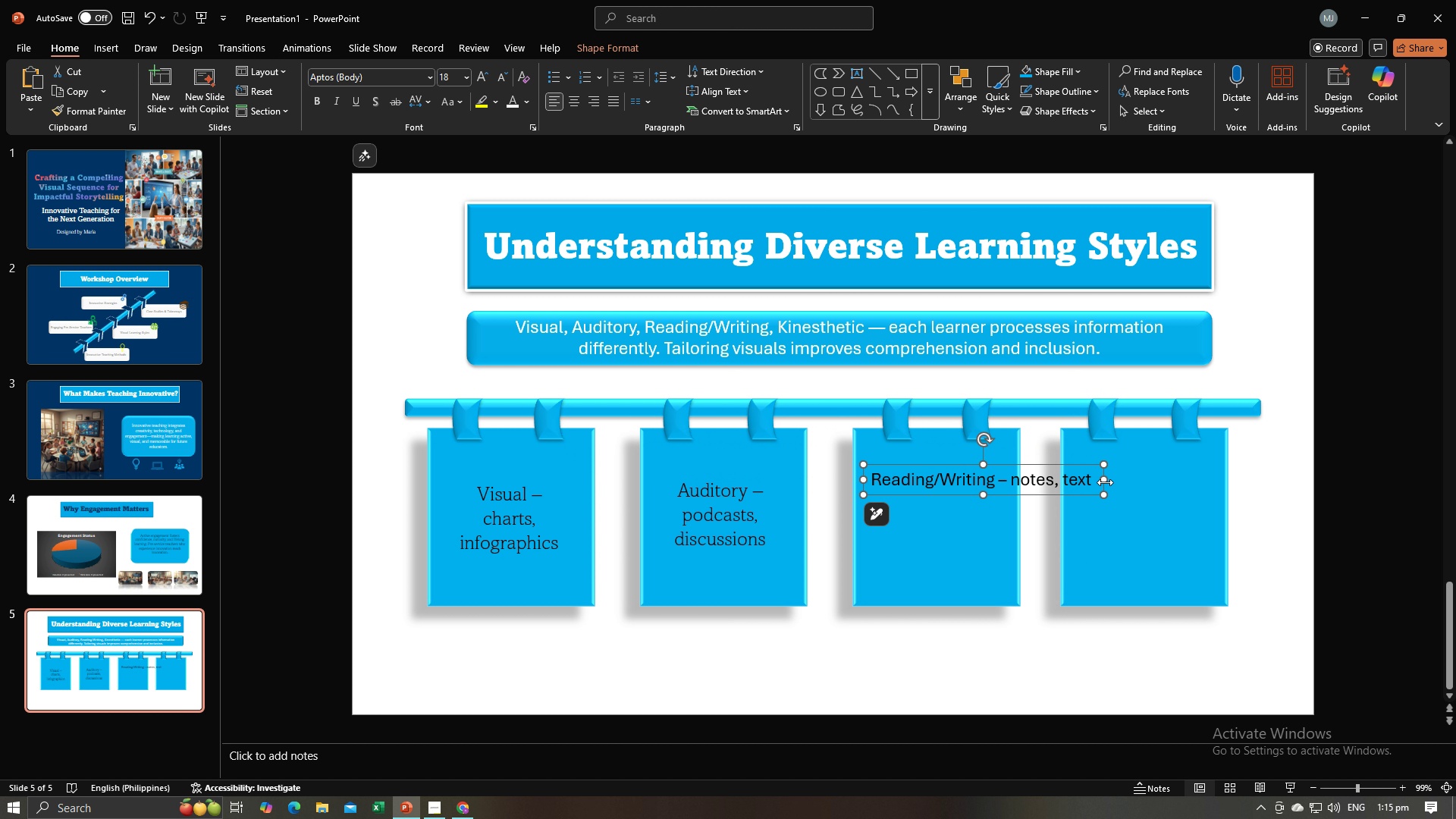 
left_click_drag(start_coordinate=[1104, 481], to_coordinate=[1008, 500])
 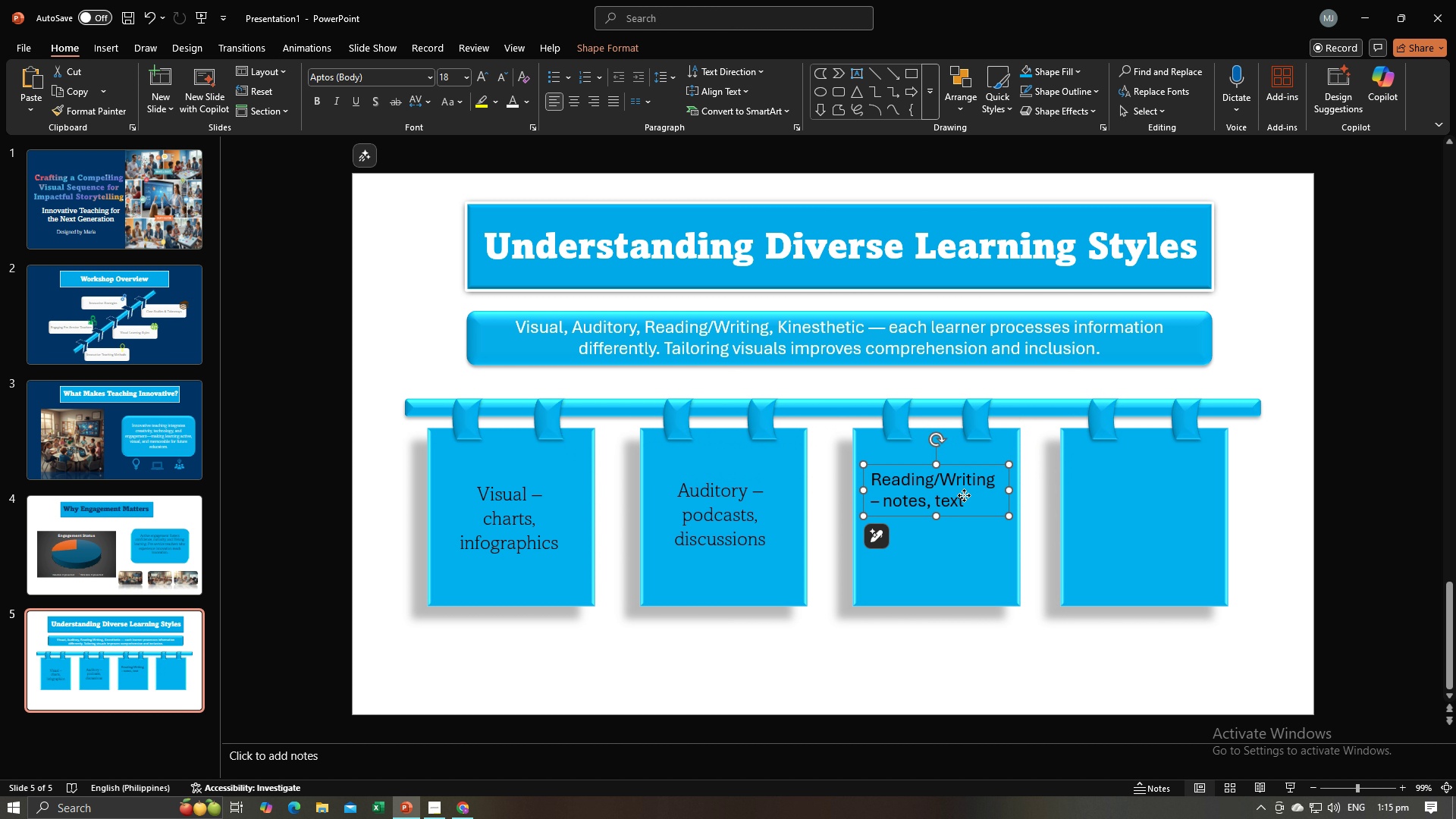 
hold_key(key=ControlLeft, duration=0.5)
left_click([964, 495])
 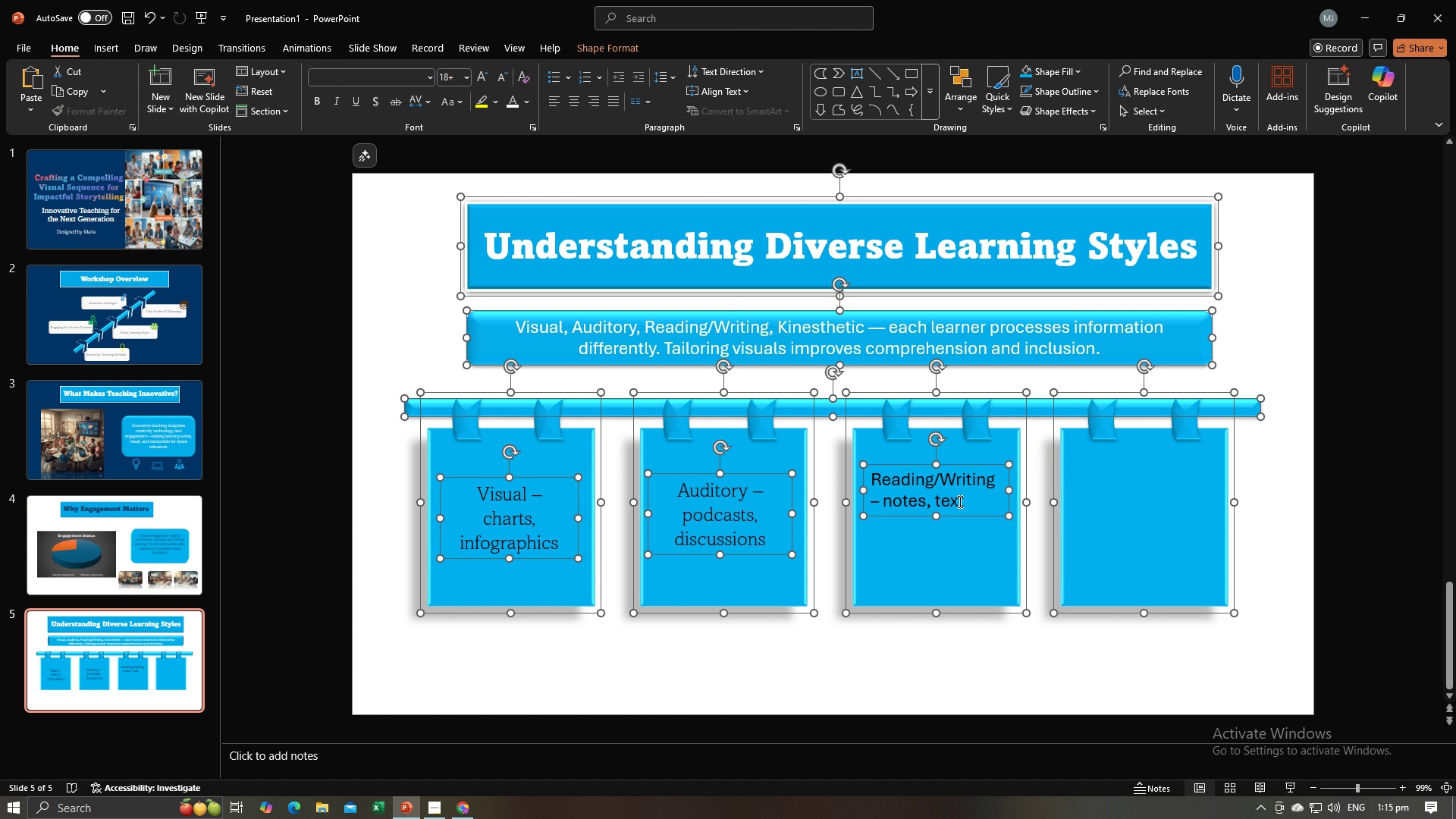 
key(Control+A)
 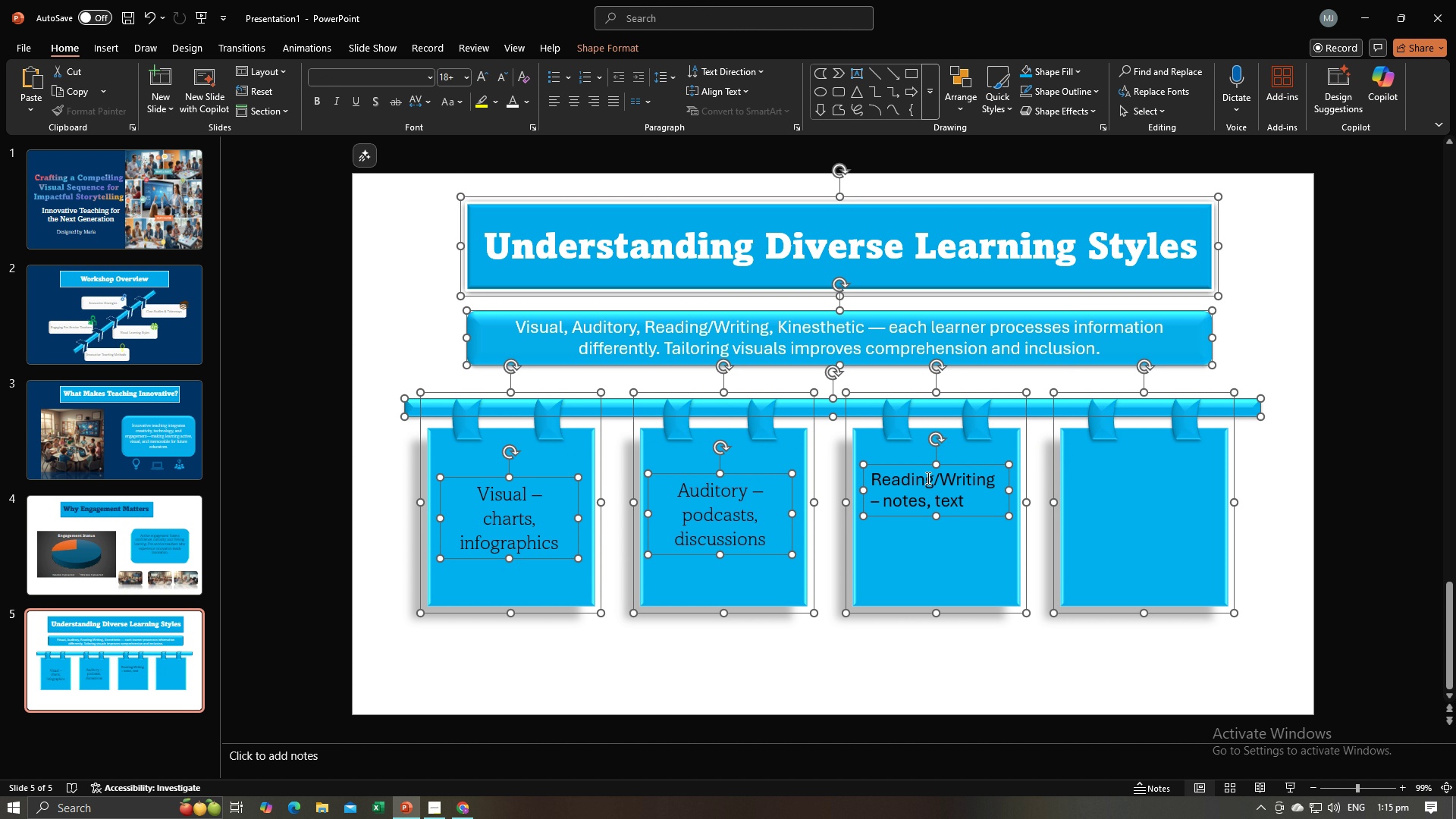 
left_click([927, 478])
 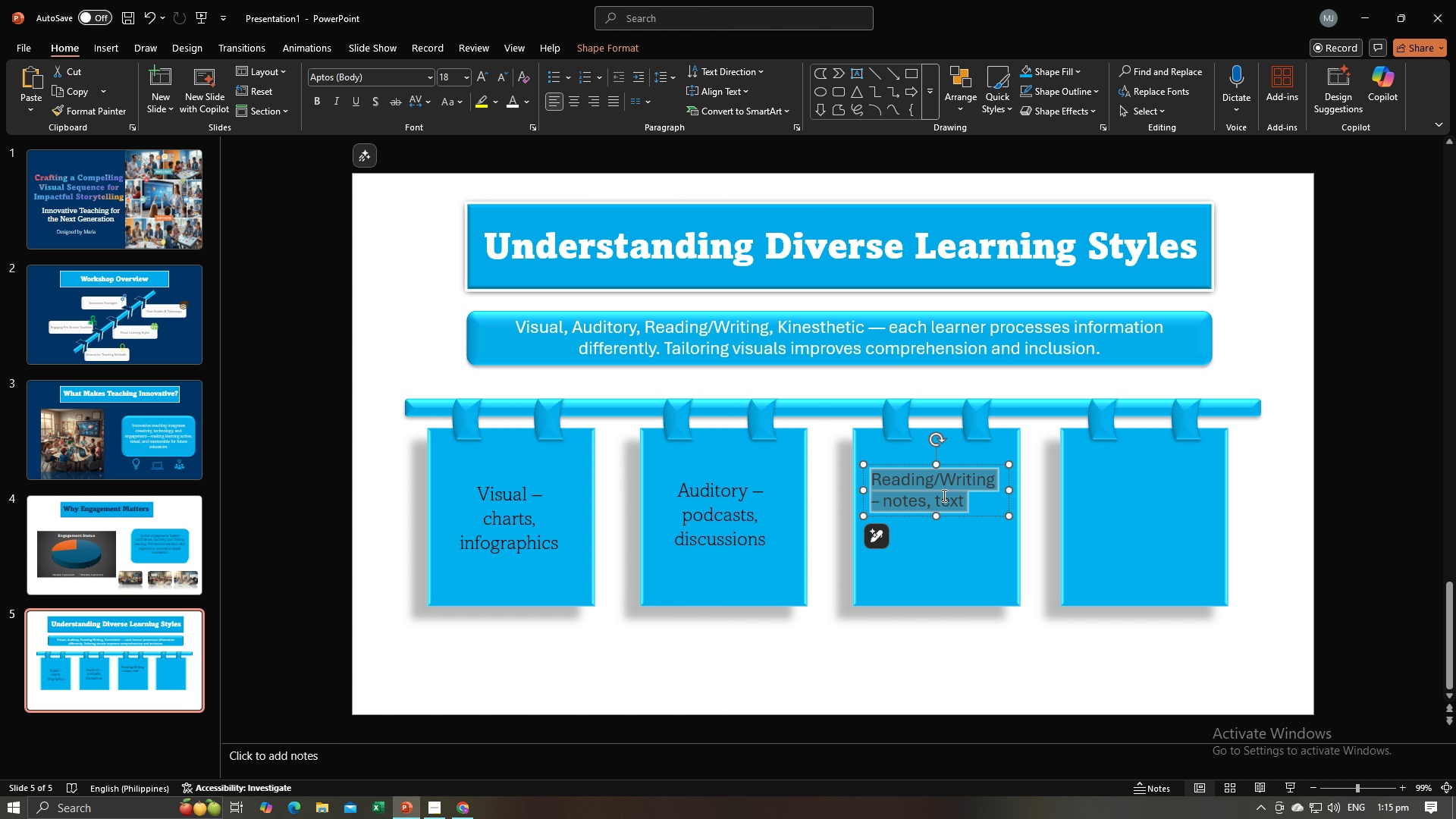 
key(Control+A)
 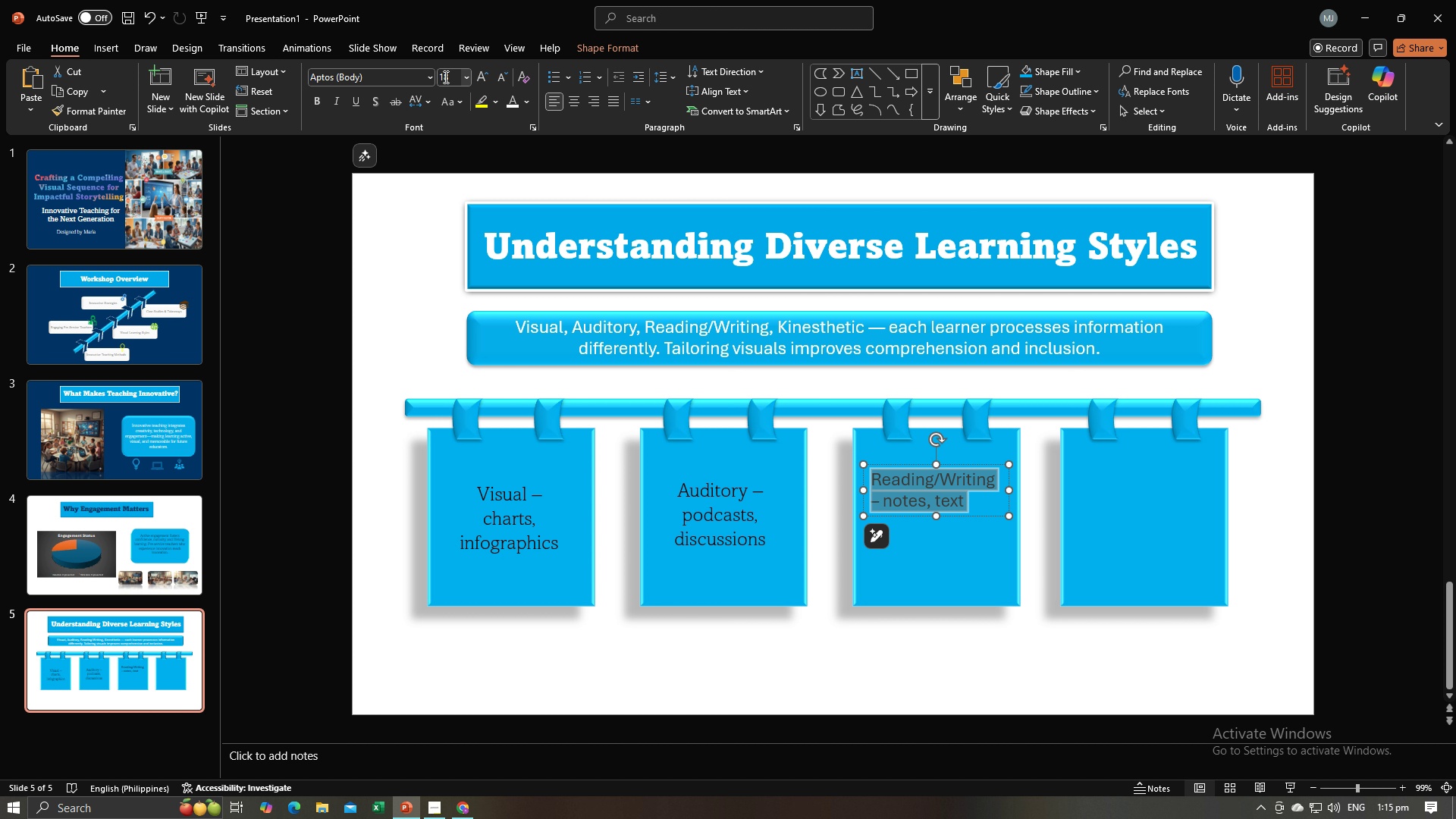 
left_click([431, 79])
 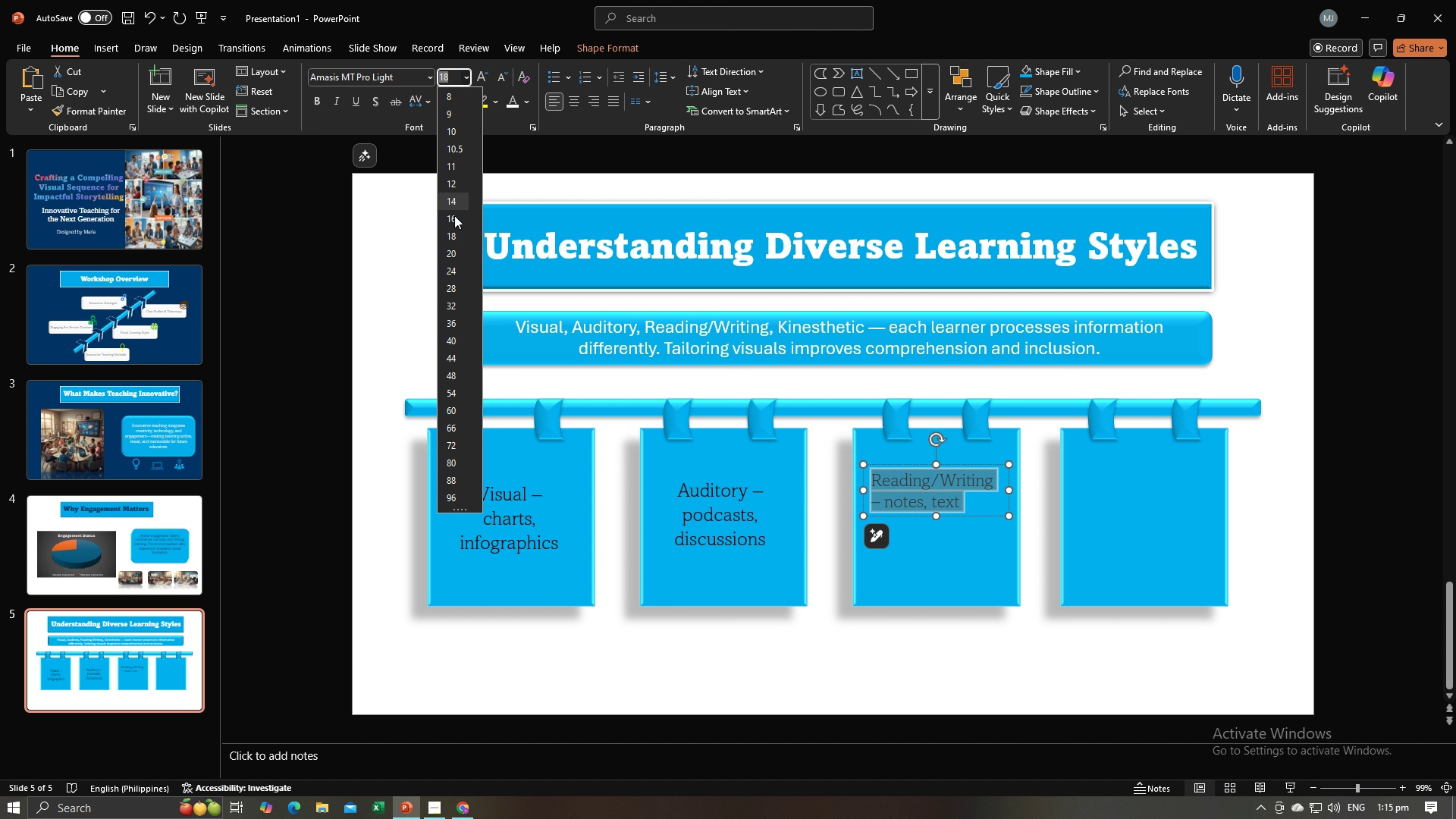 
left_click([453, 249])
 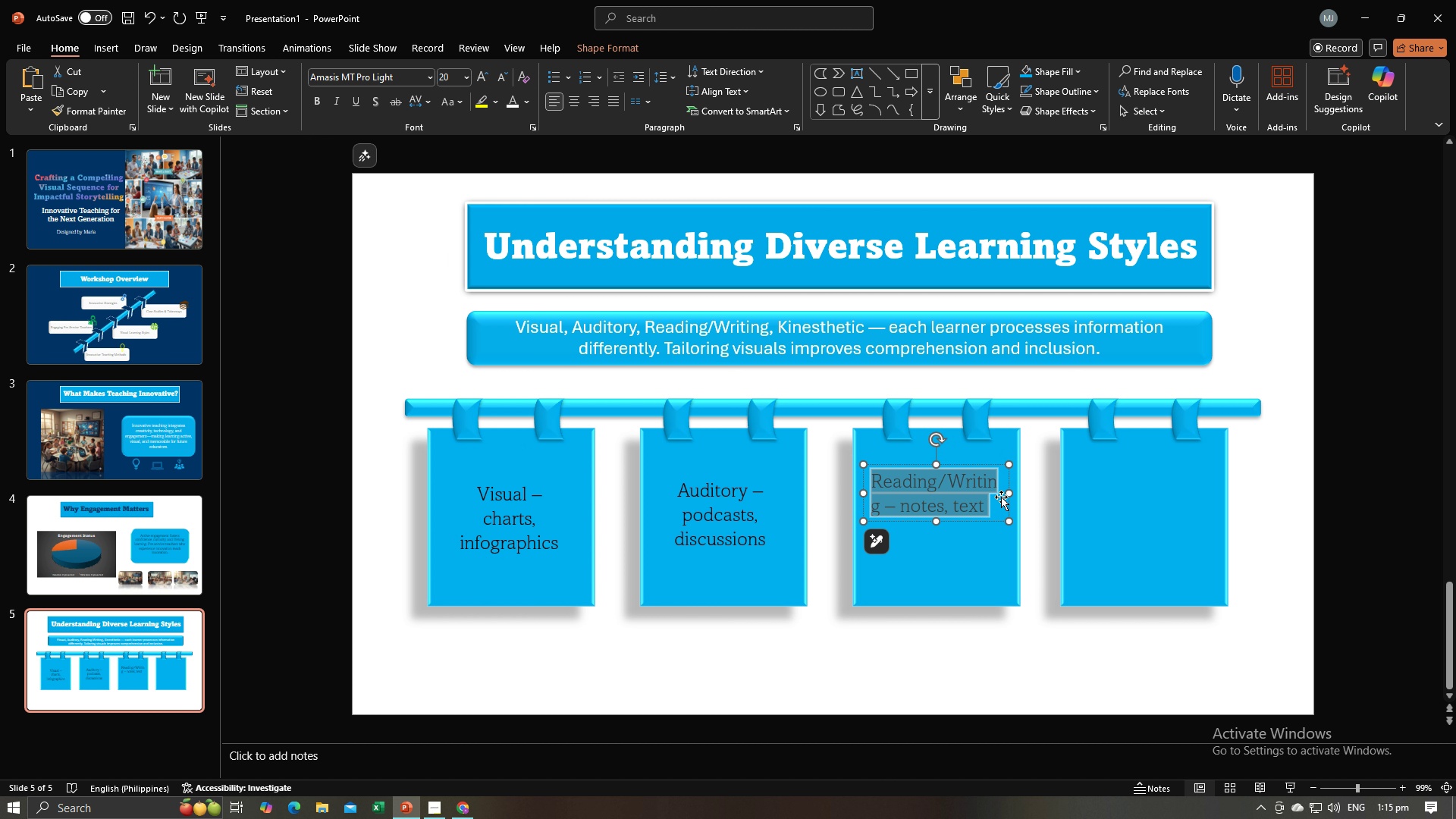 
left_click_drag(start_coordinate=[1009, 493], to_coordinate=[1015, 493])
 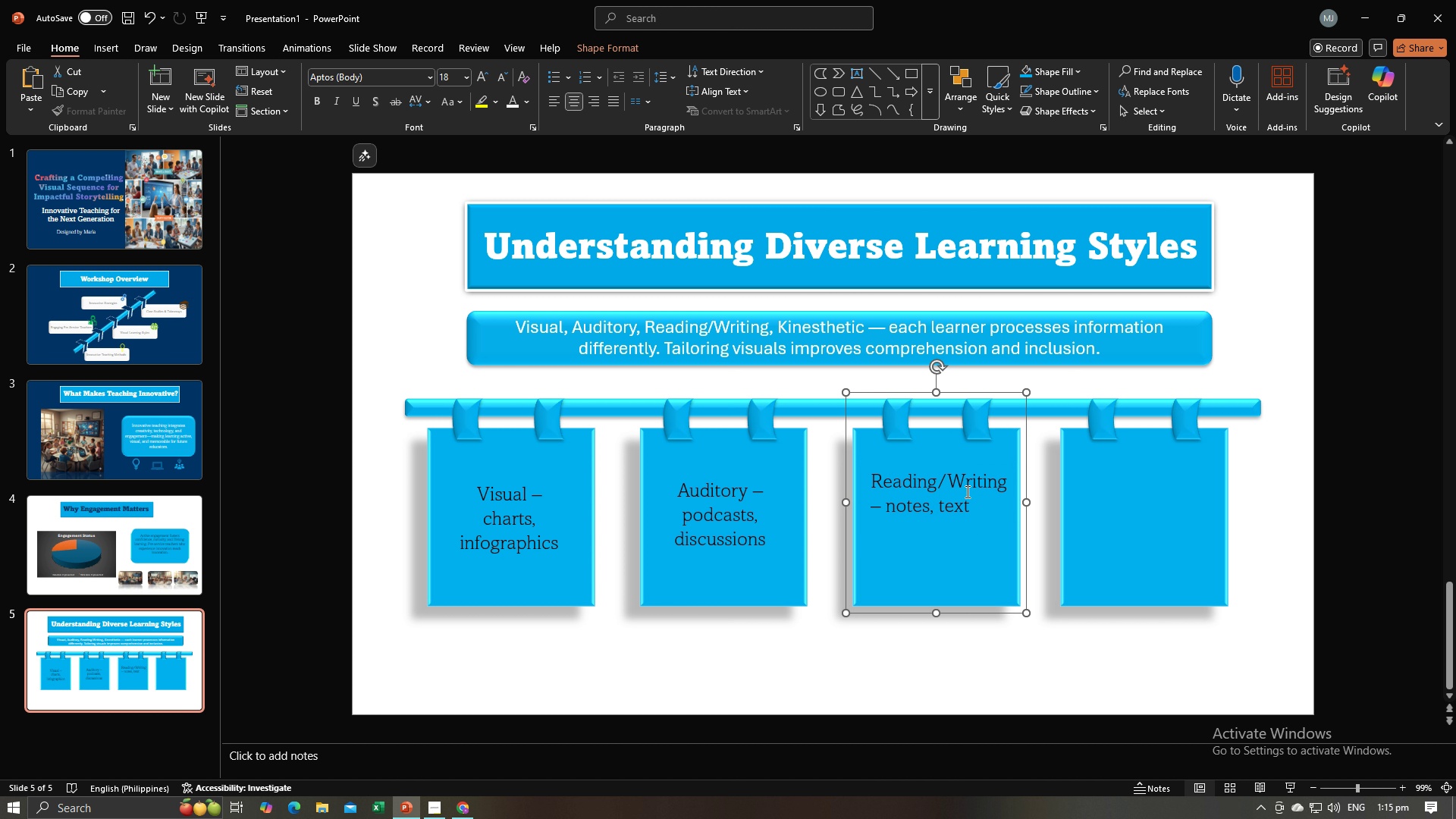 
double_click([965, 485])
 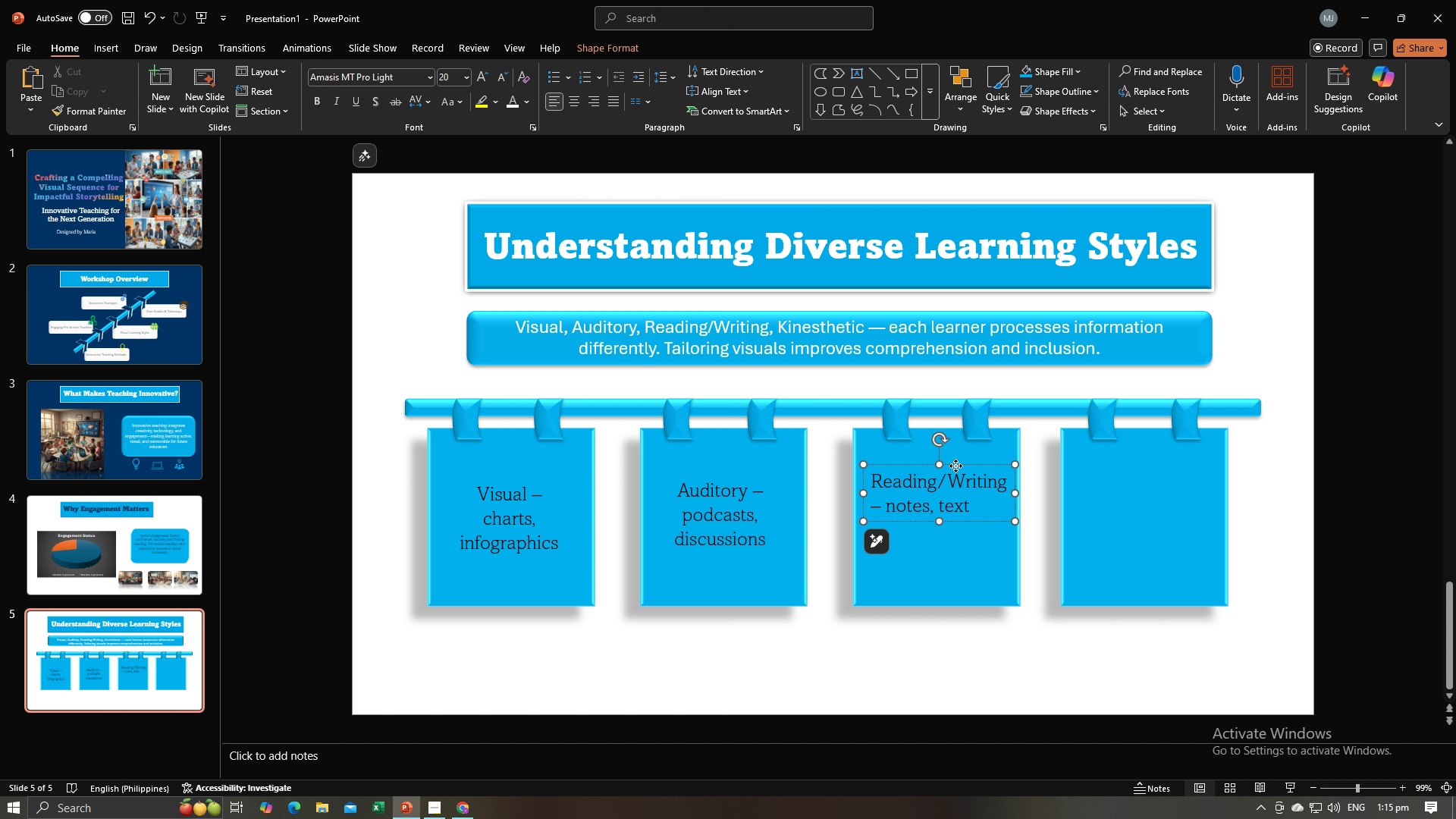 
left_click_drag(start_coordinate=[956, 466], to_coordinate=[950, 477])
 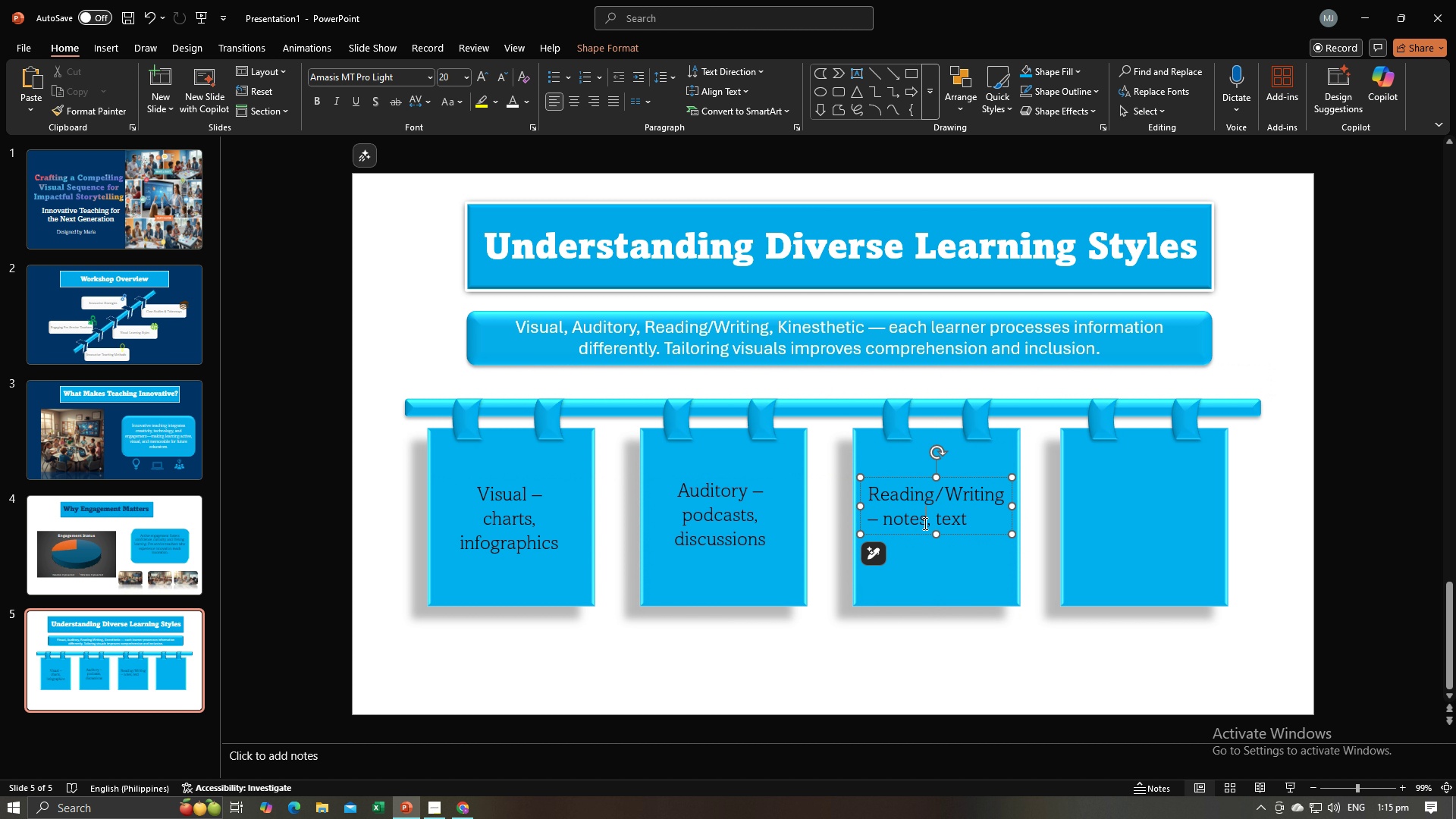 
left_click([924, 523])
 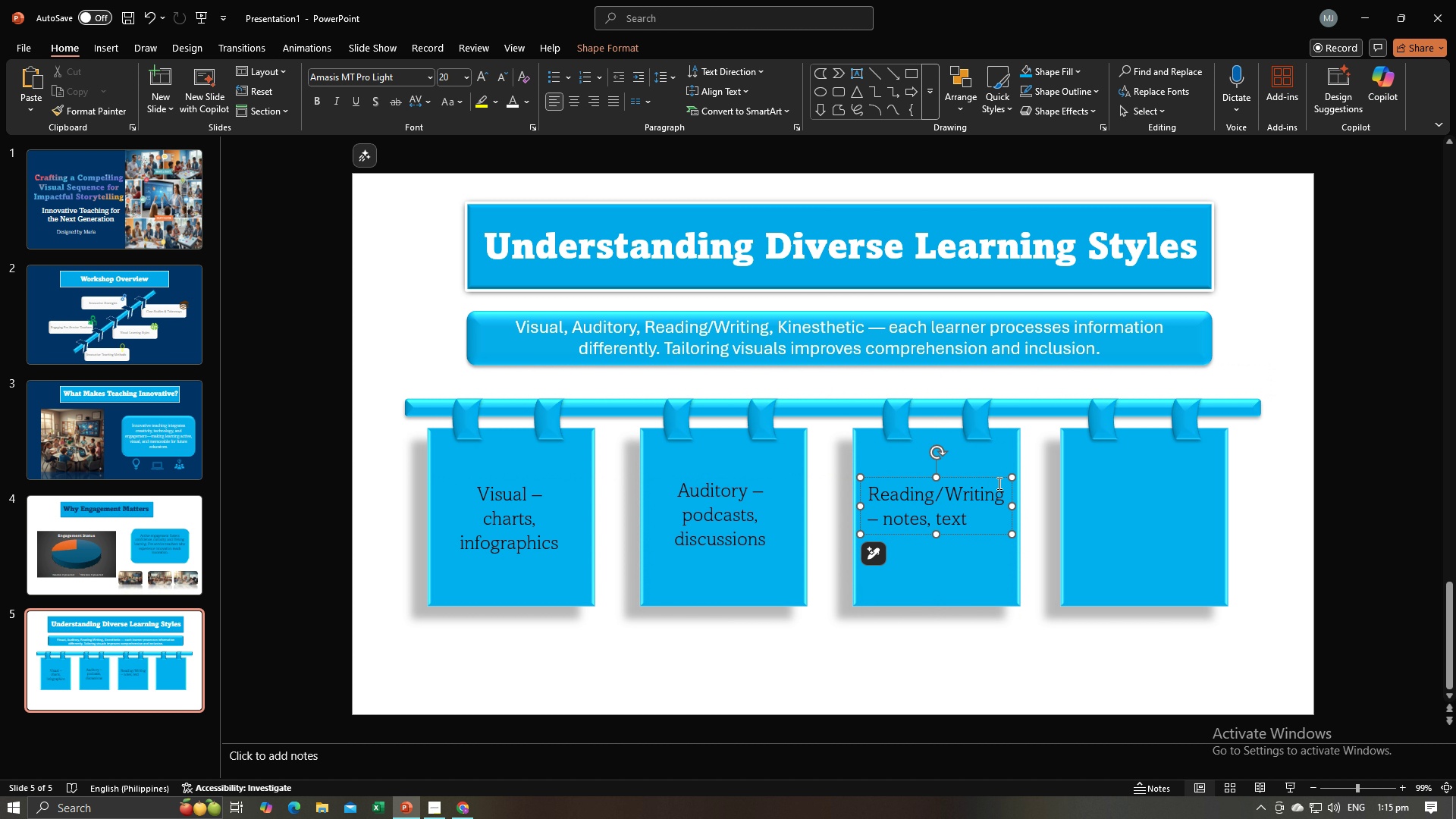 
key(Alt+AltLeft)
 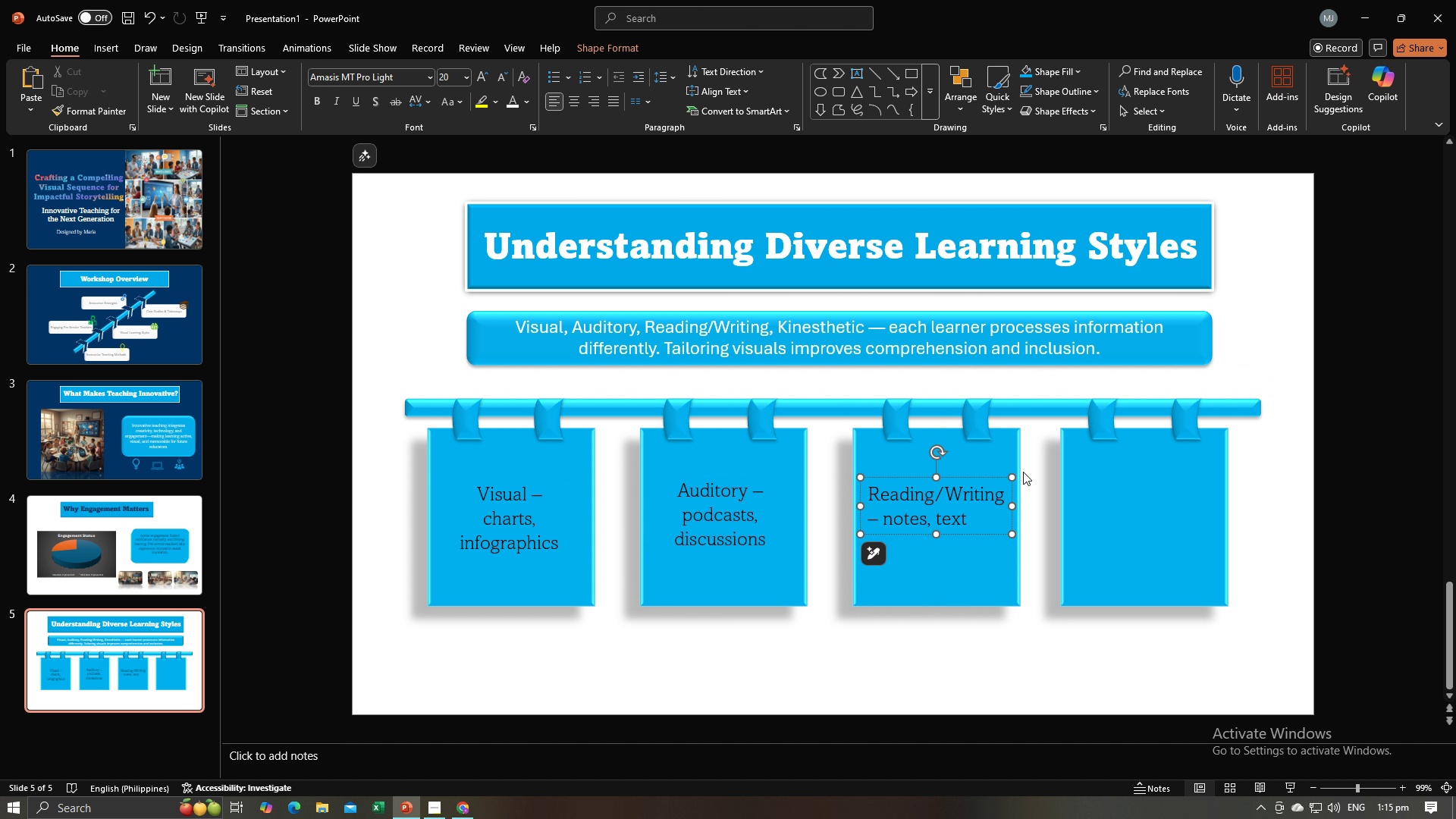 
key(Alt+Tab)
 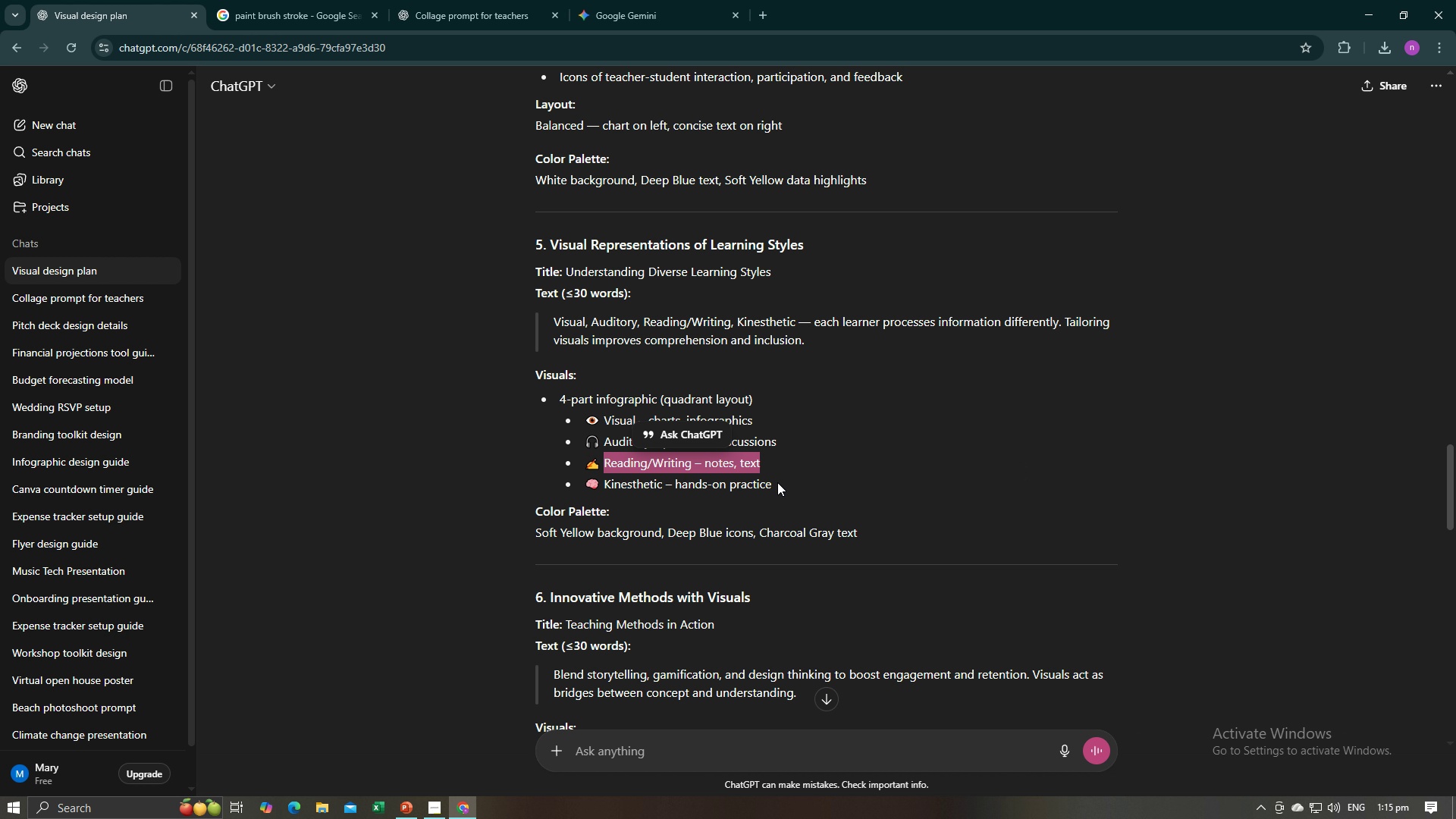 
left_click_drag(start_coordinate=[776, 484], to_coordinate=[606, 488])
 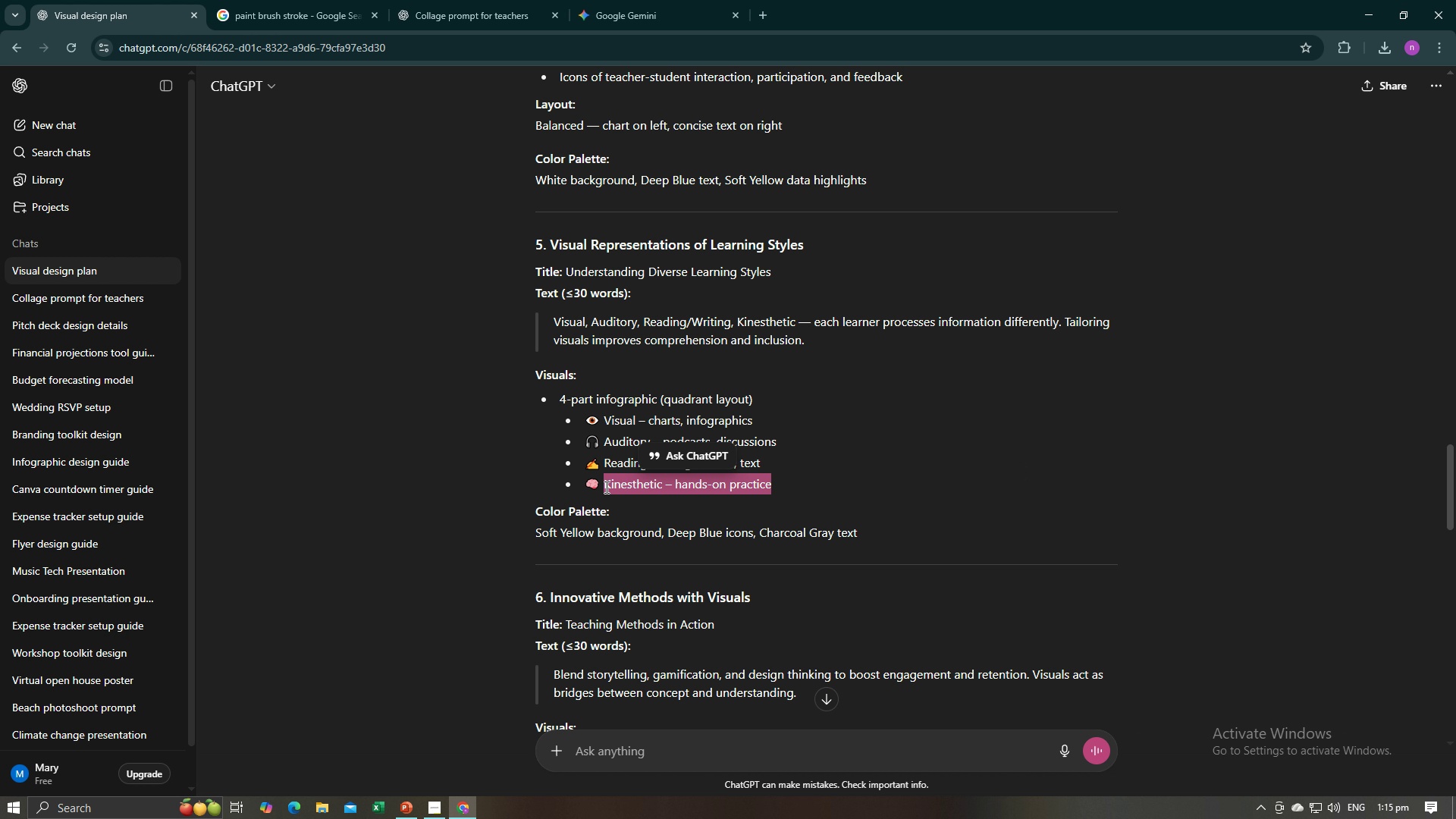 
key(Control+C)
 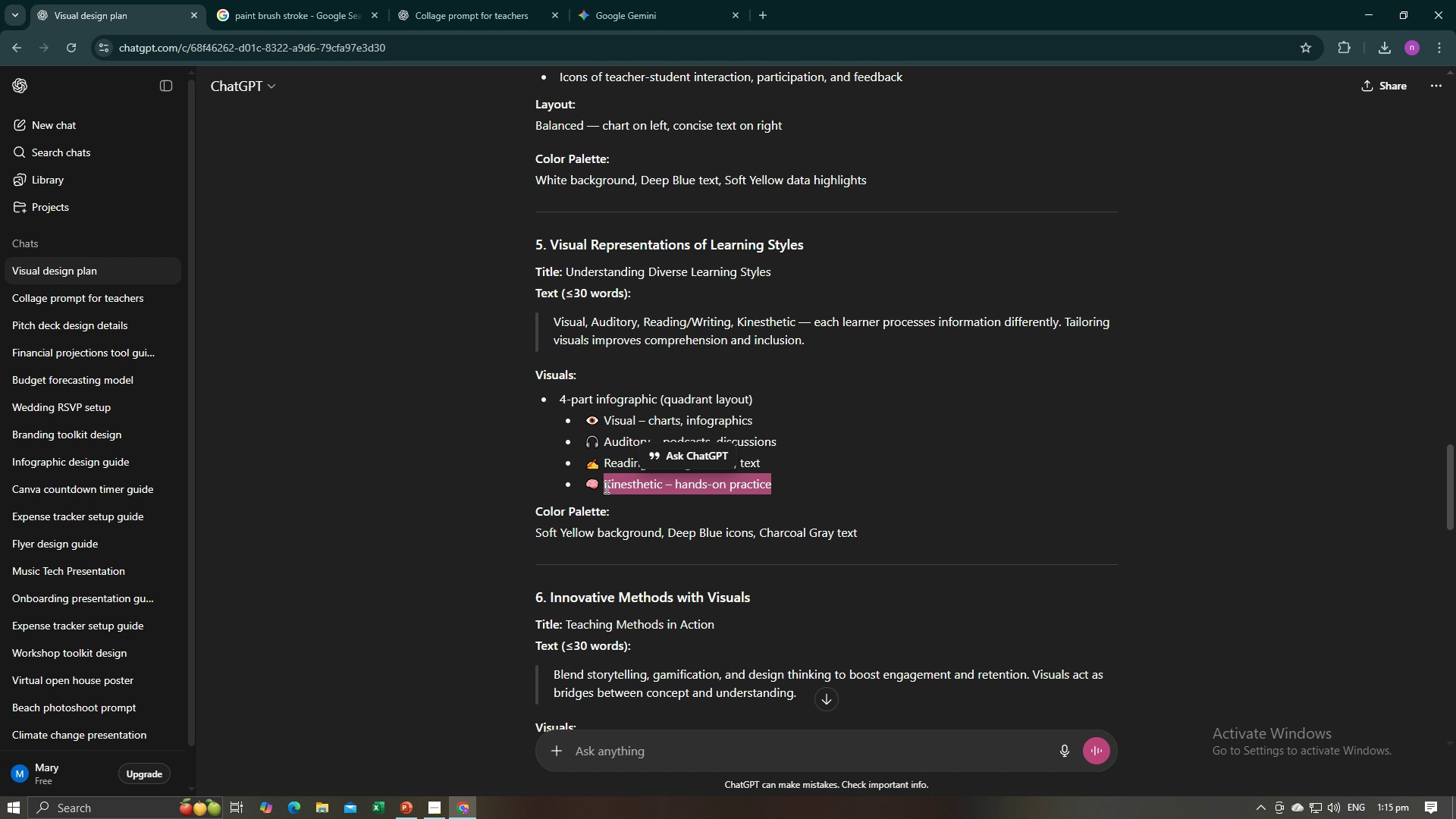 
key(Control+C)
 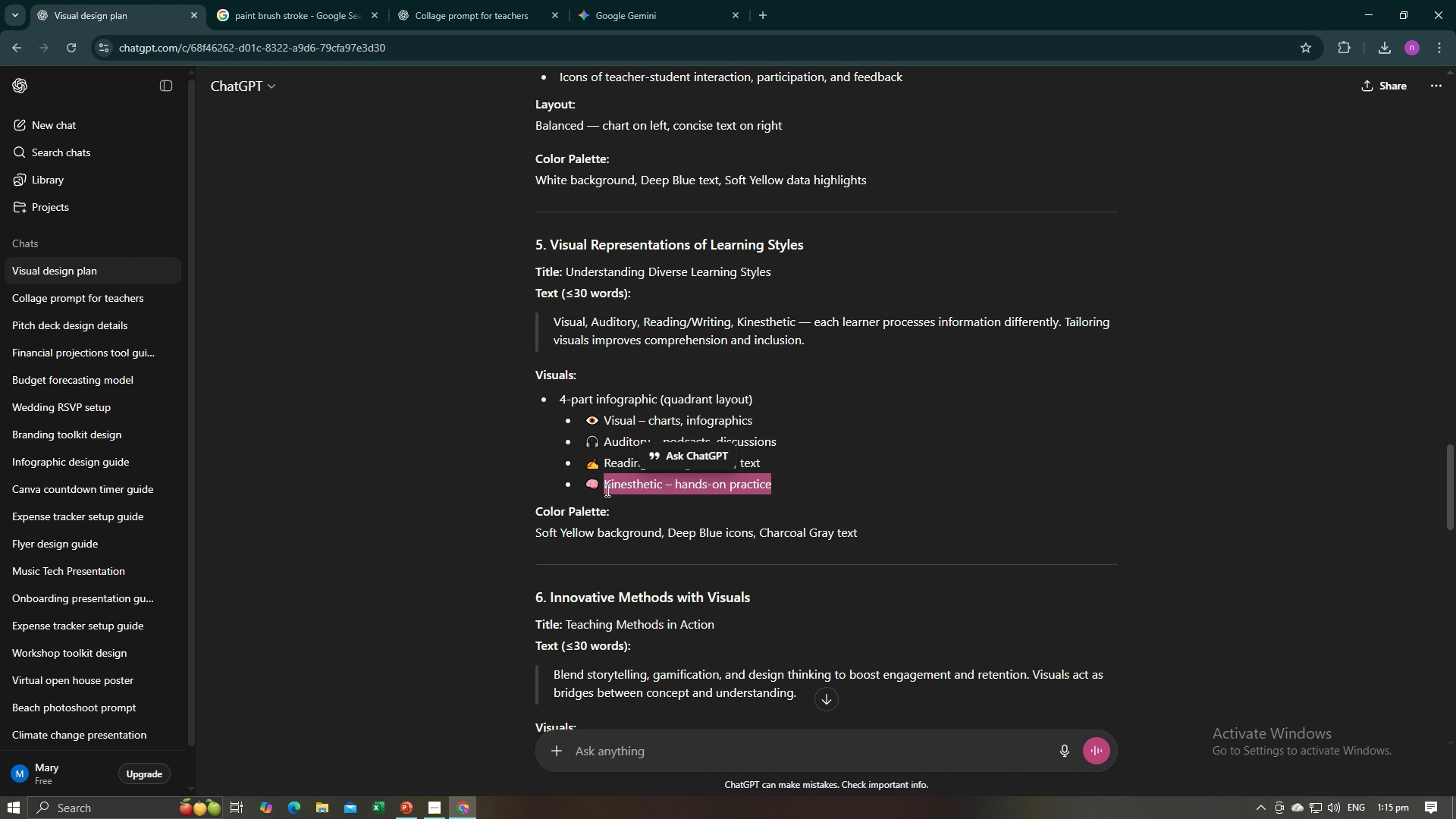 
key(Alt+AltLeft)
 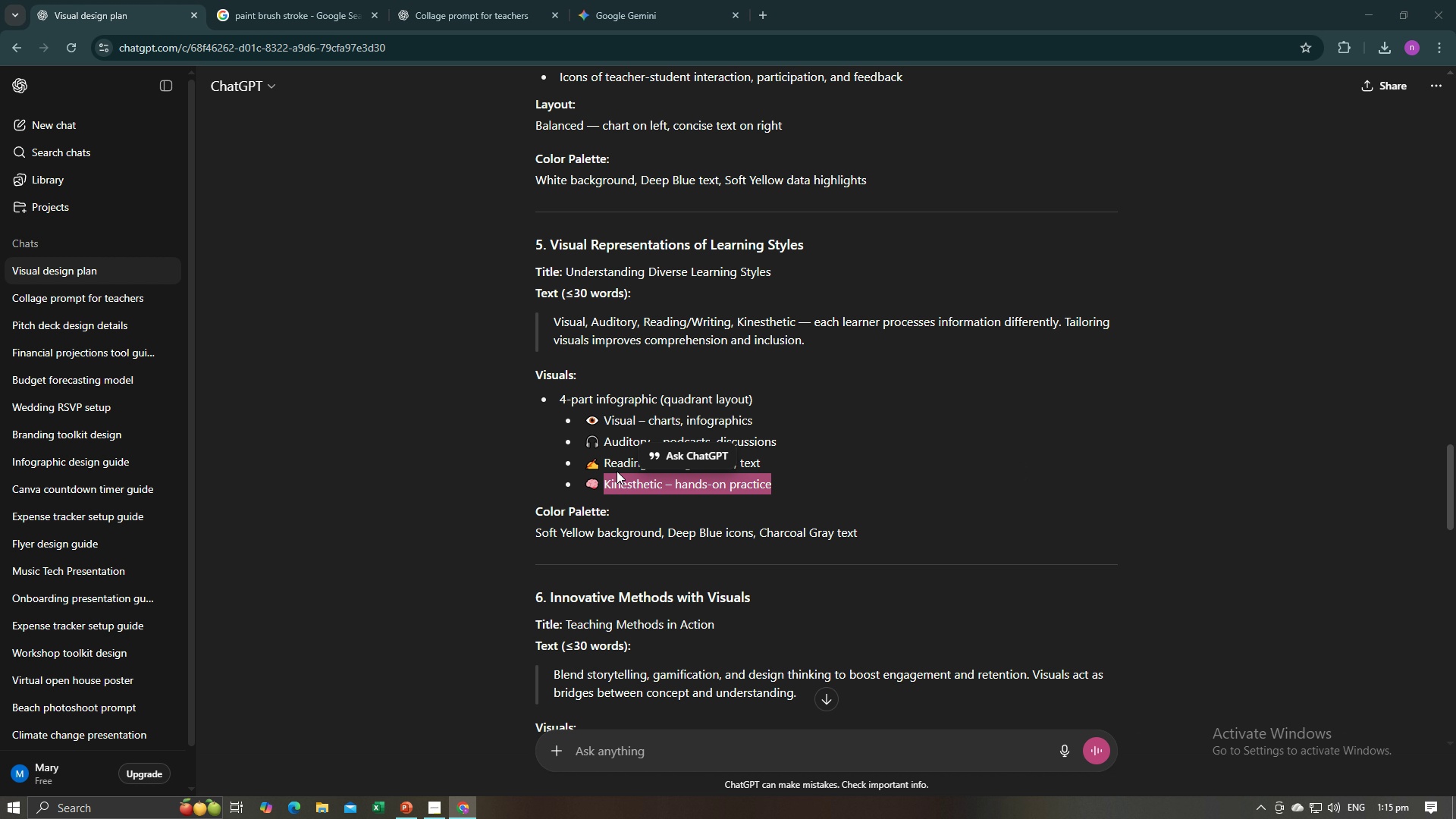 
key(Alt+Tab)
 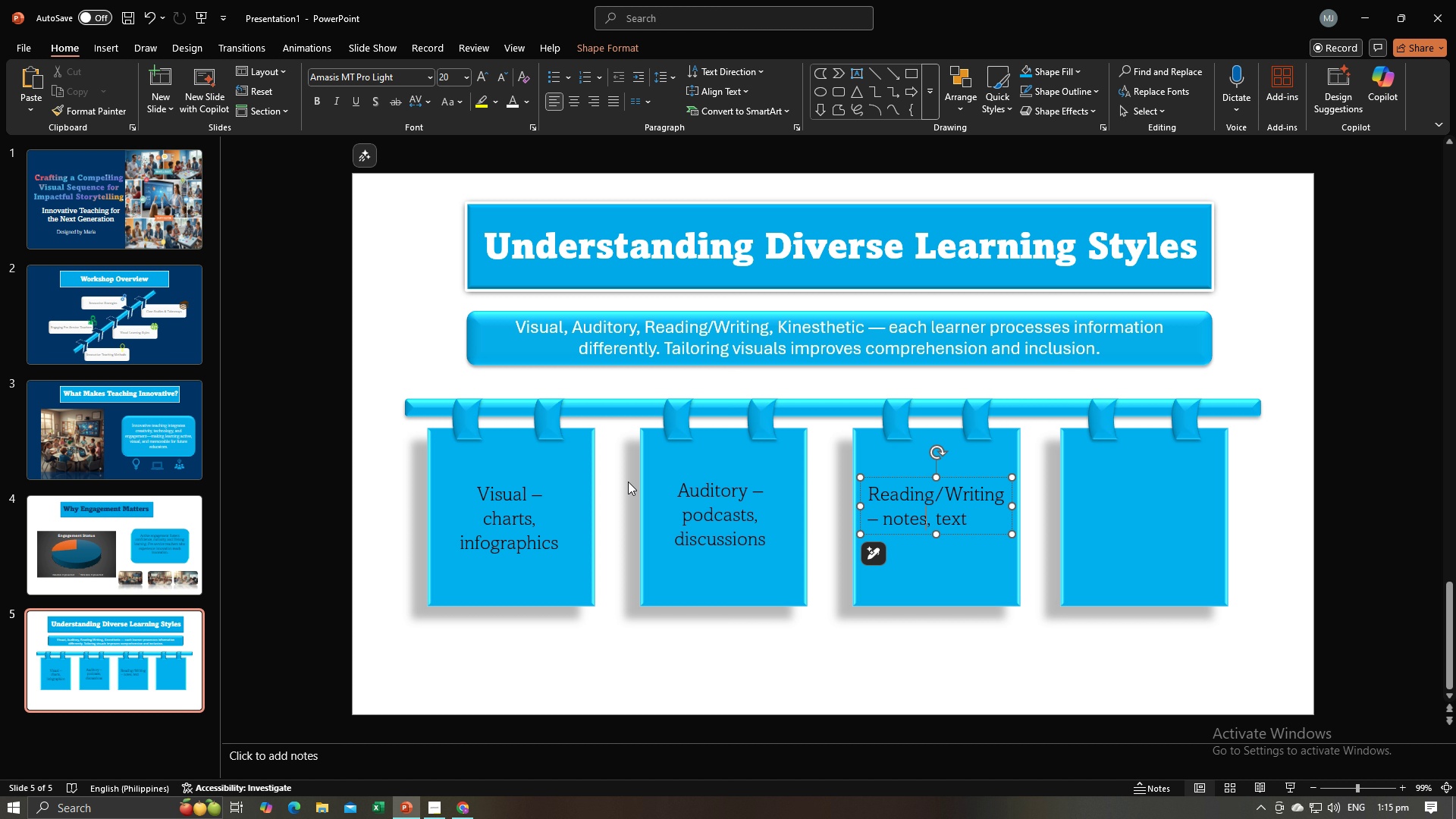 
key(Alt+Tab)
 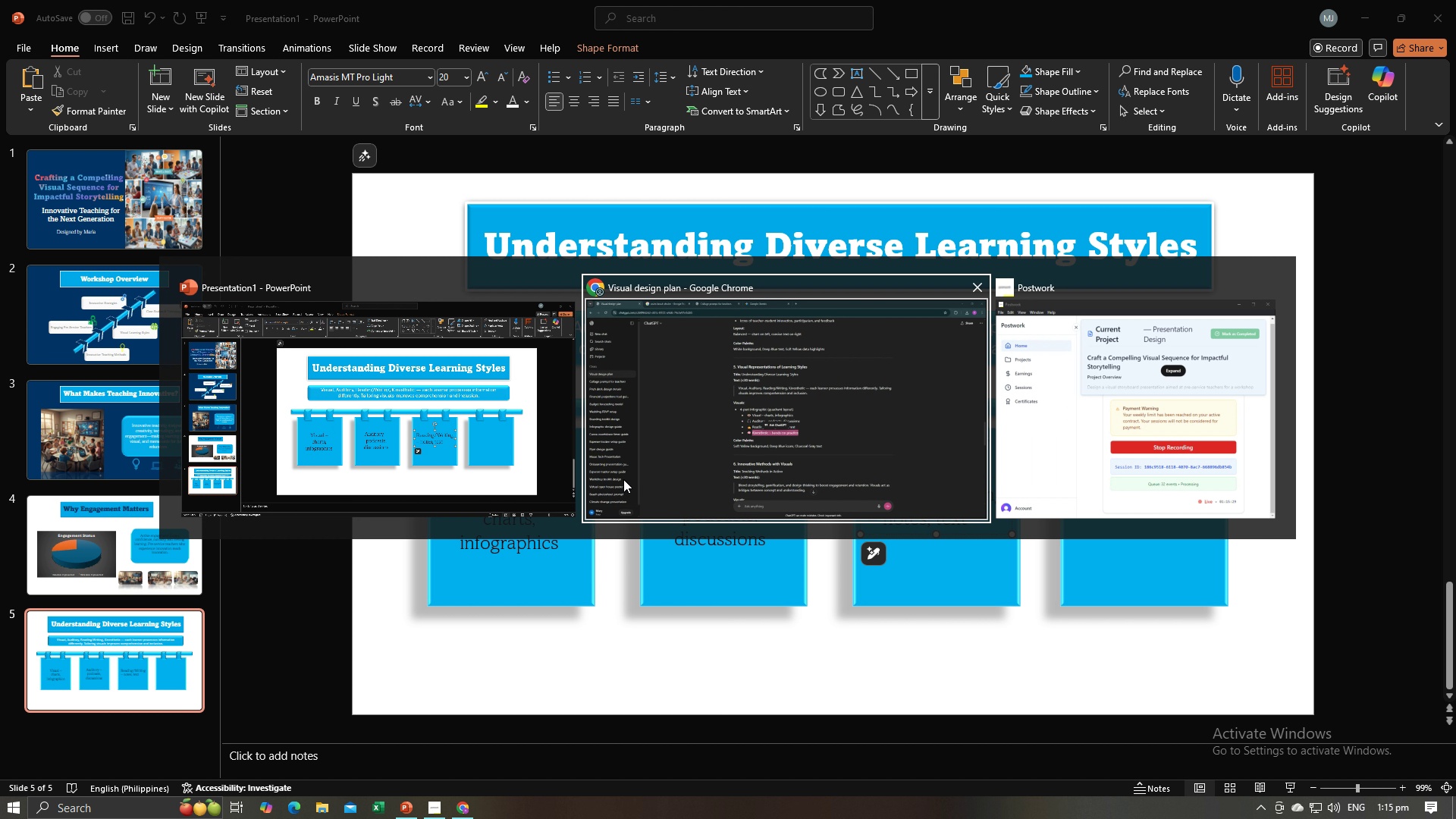 
left_click([408, 445])
 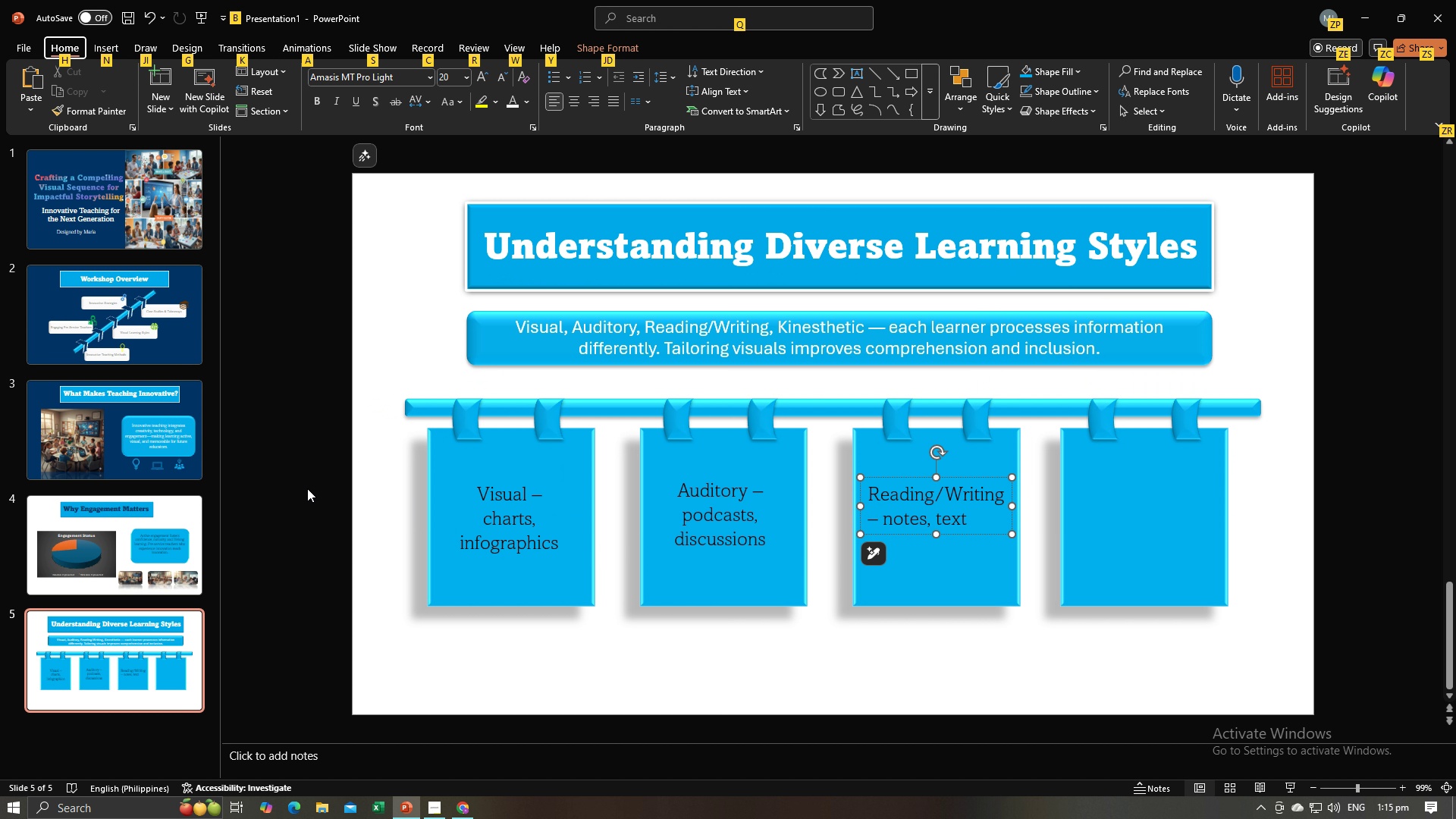 
left_click([307, 488])
 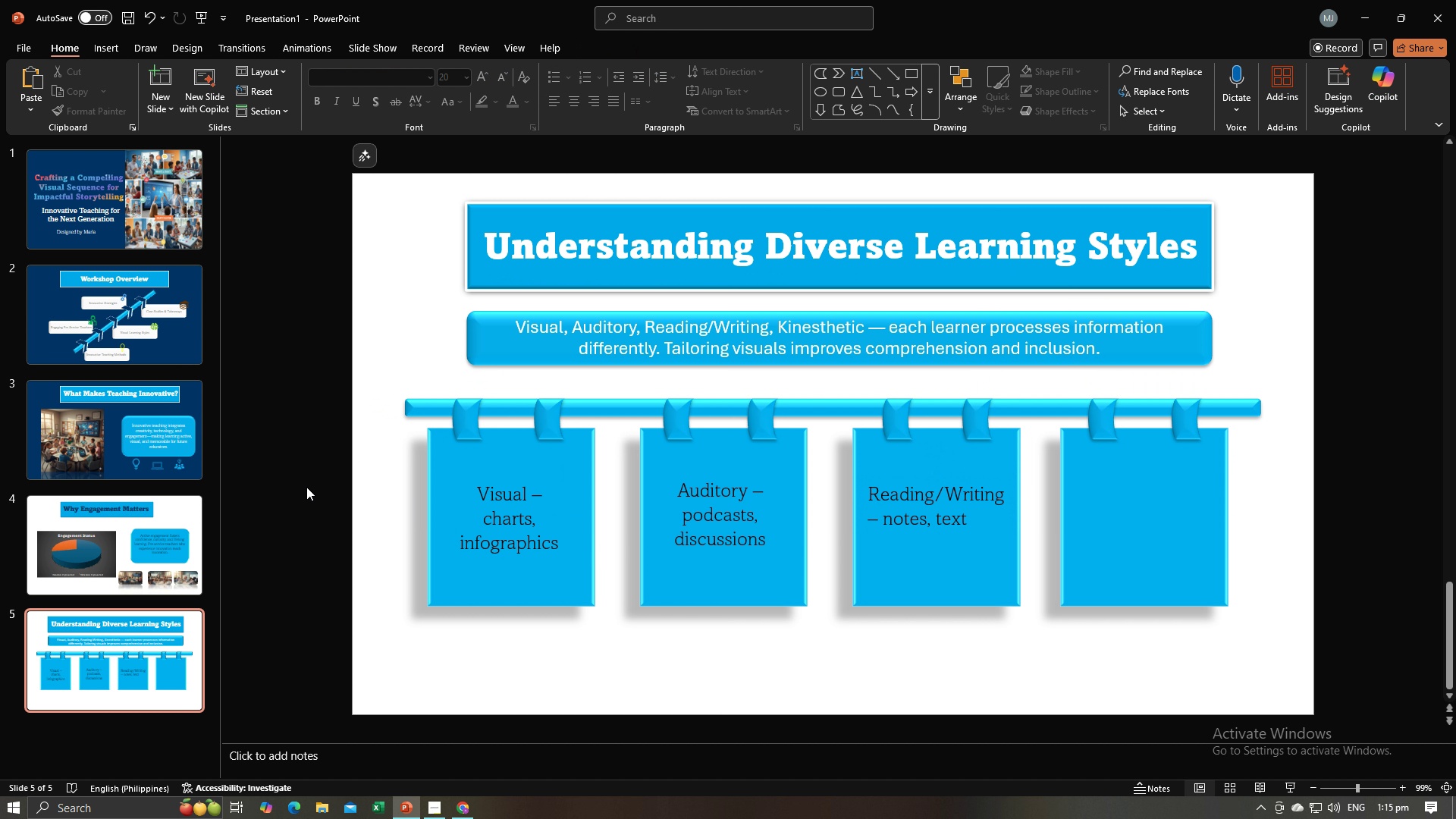 
key(Control+V)
 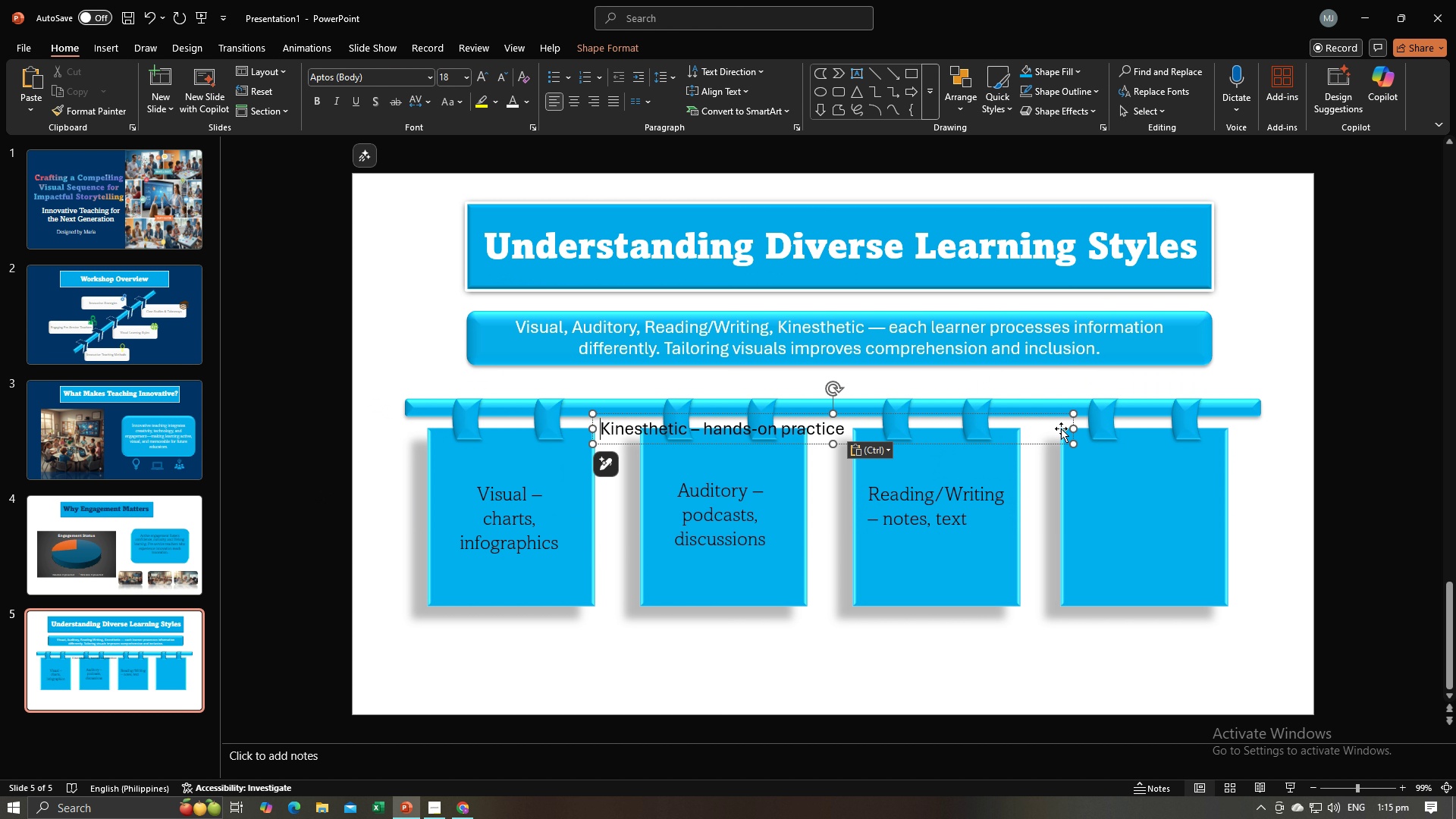 
left_click_drag(start_coordinate=[1071, 429], to_coordinate=[861, 441])
 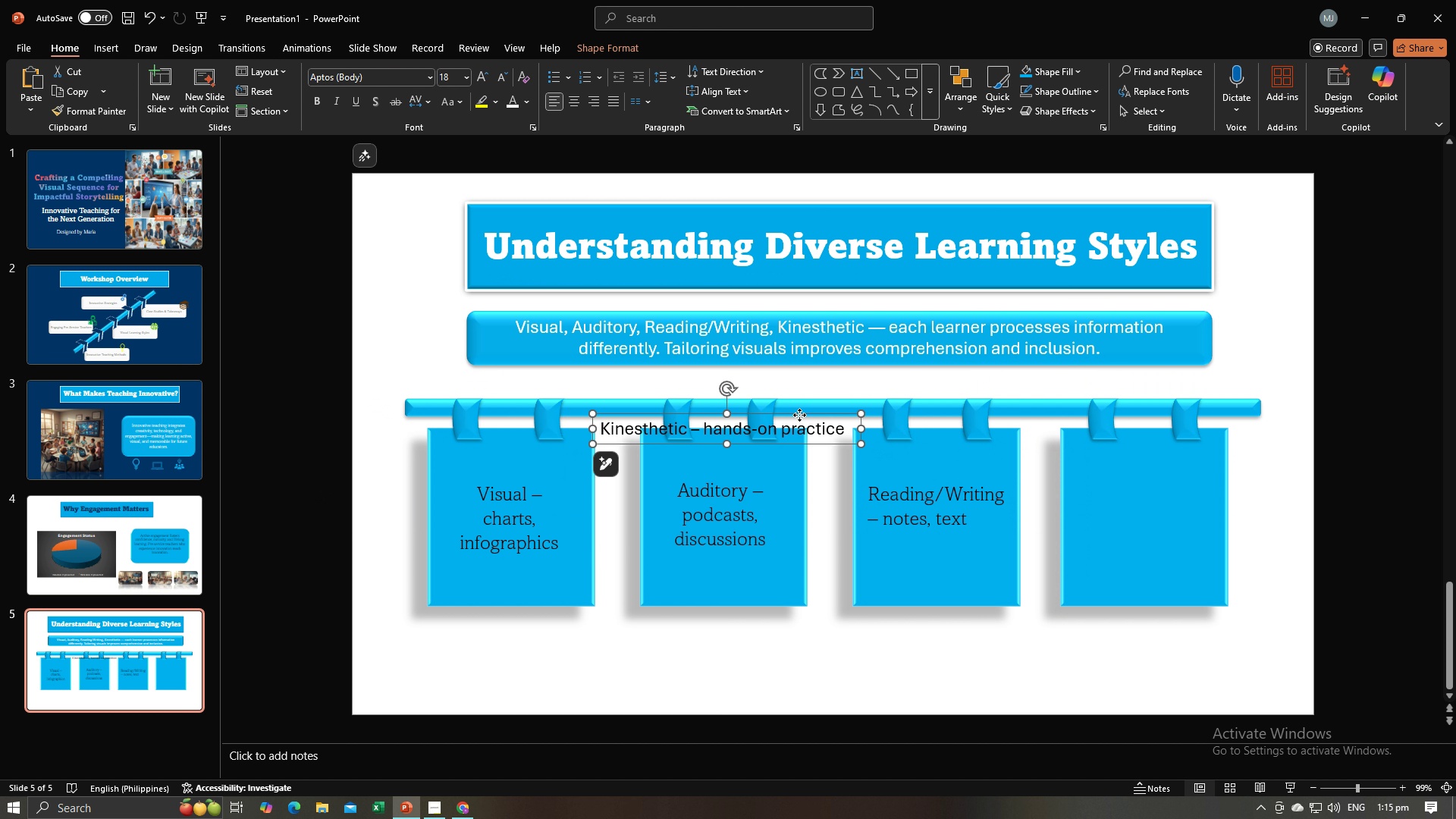 
left_click_drag(start_coordinate=[799, 415], to_coordinate=[1273, 469])
 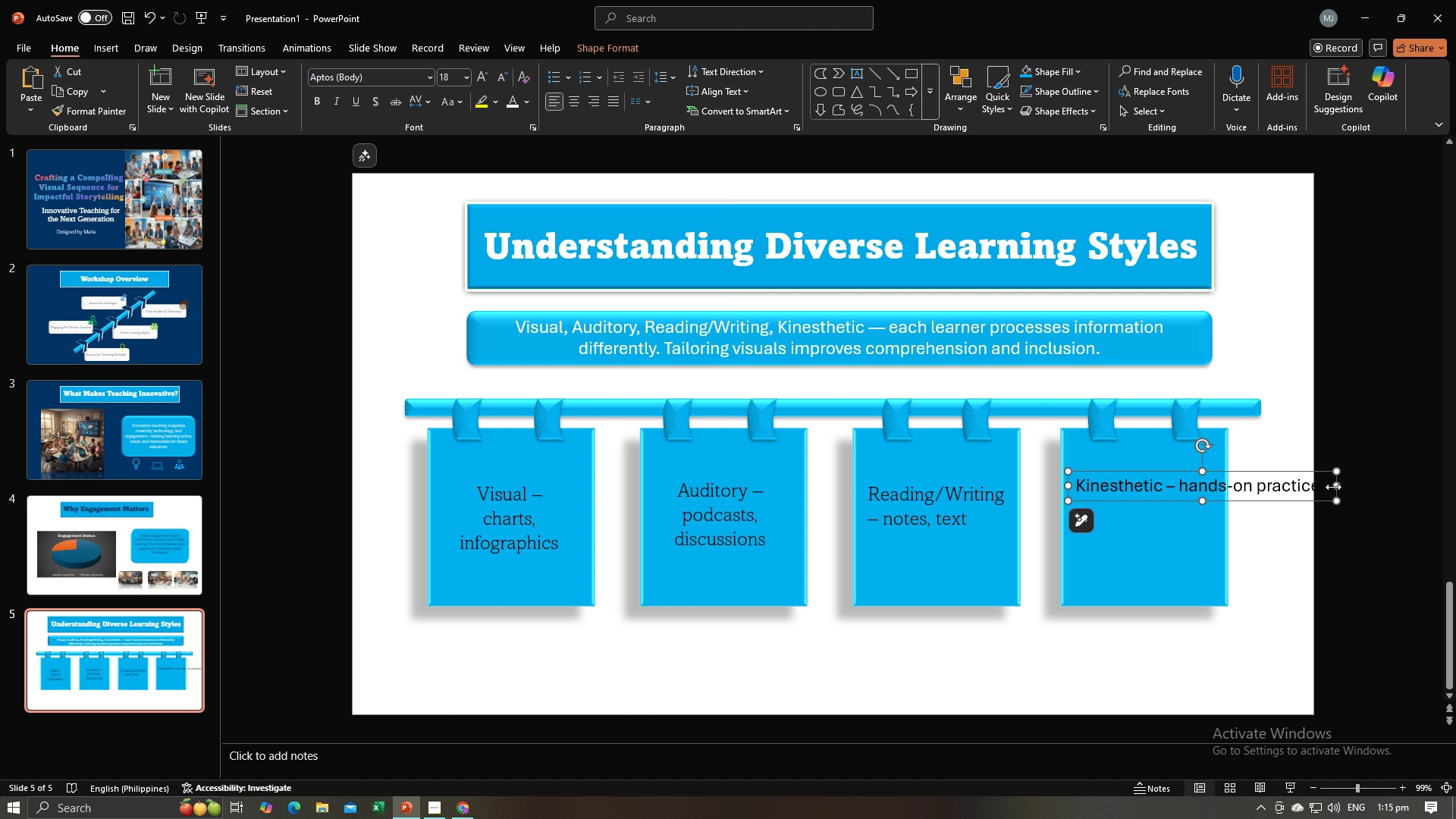 
left_click_drag(start_coordinate=[1333, 487], to_coordinate=[1220, 505])
 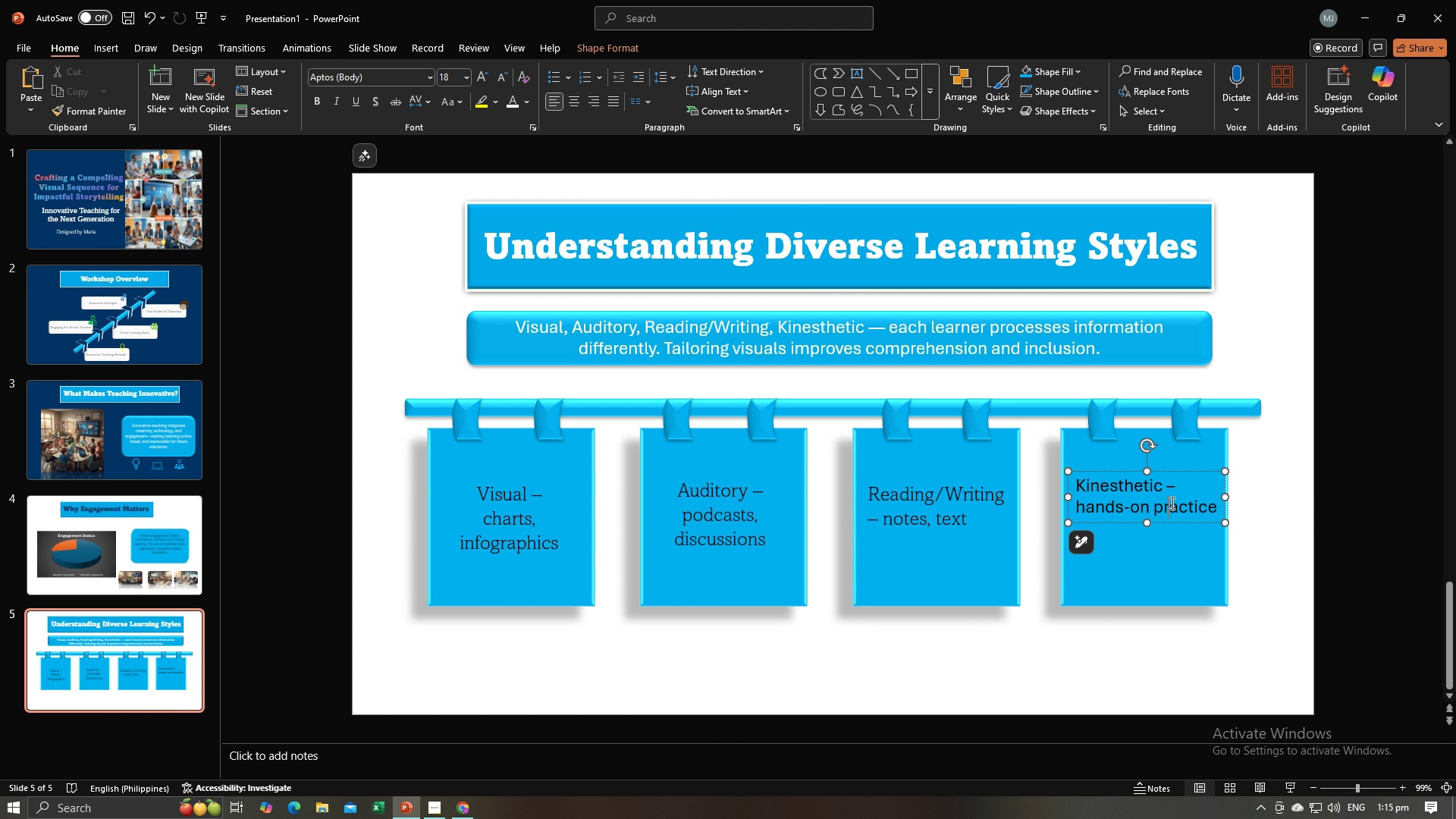 
left_click([1171, 503])
 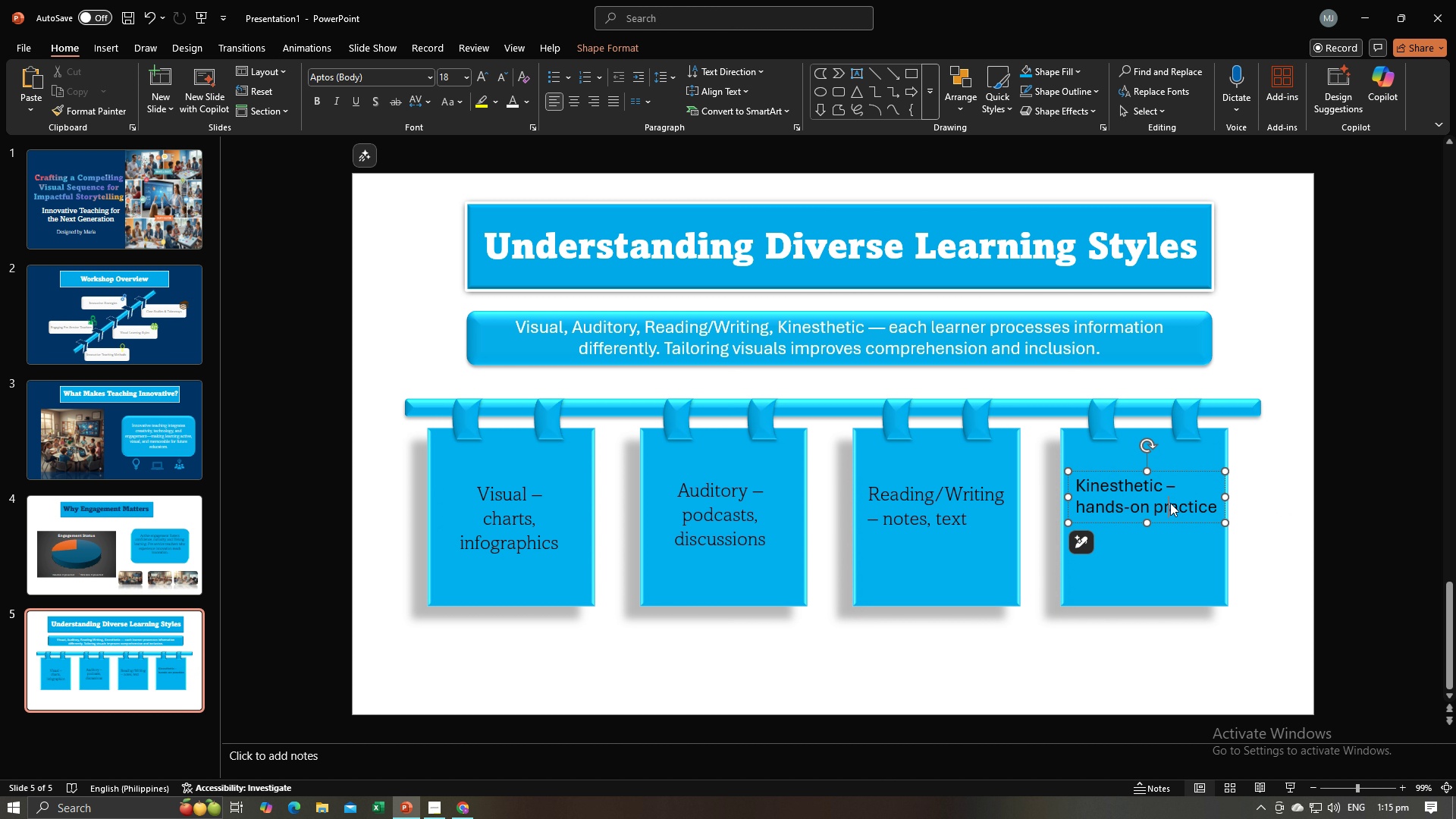 
key(Control+A)
 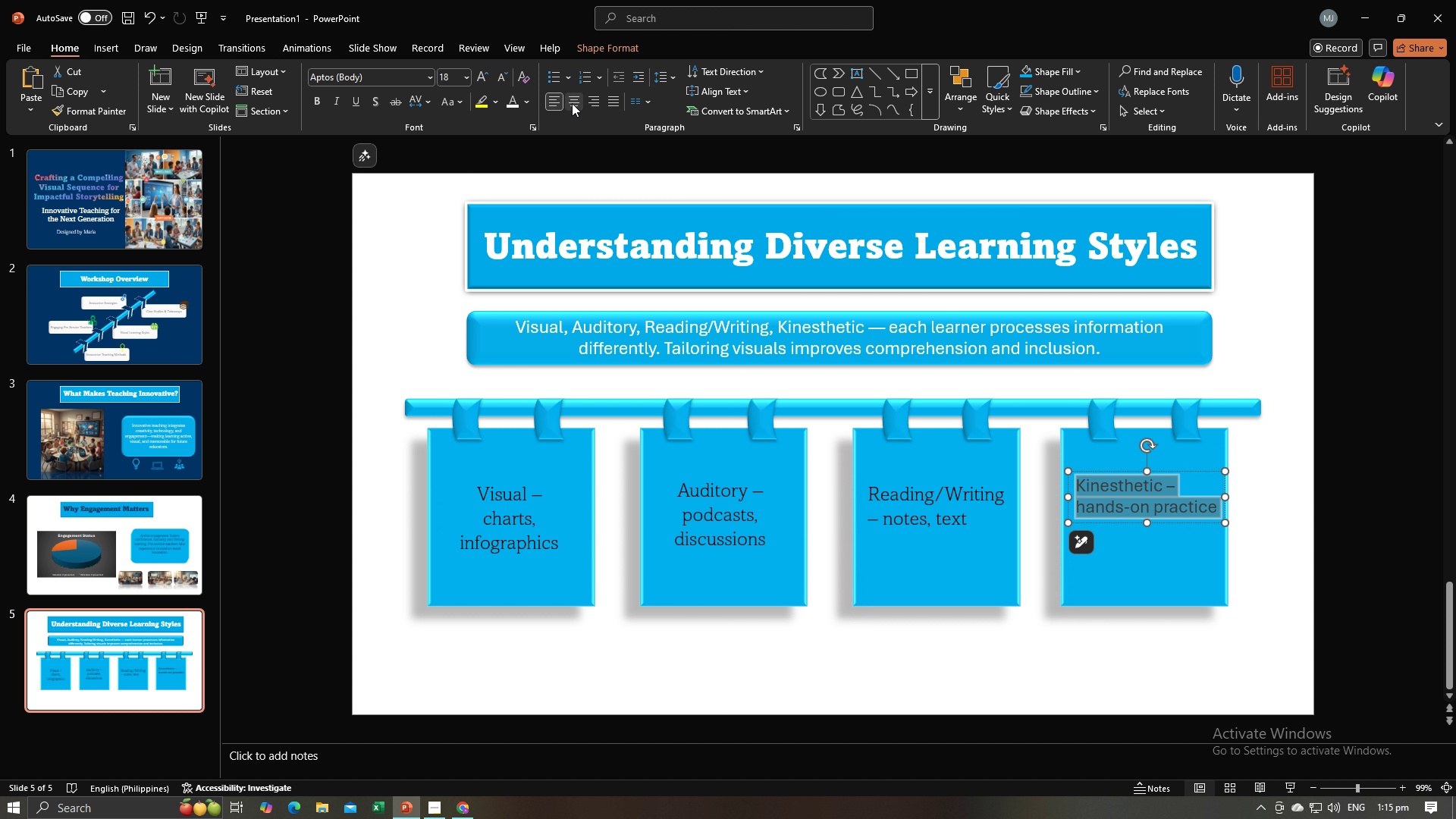 
left_click([572, 103])
 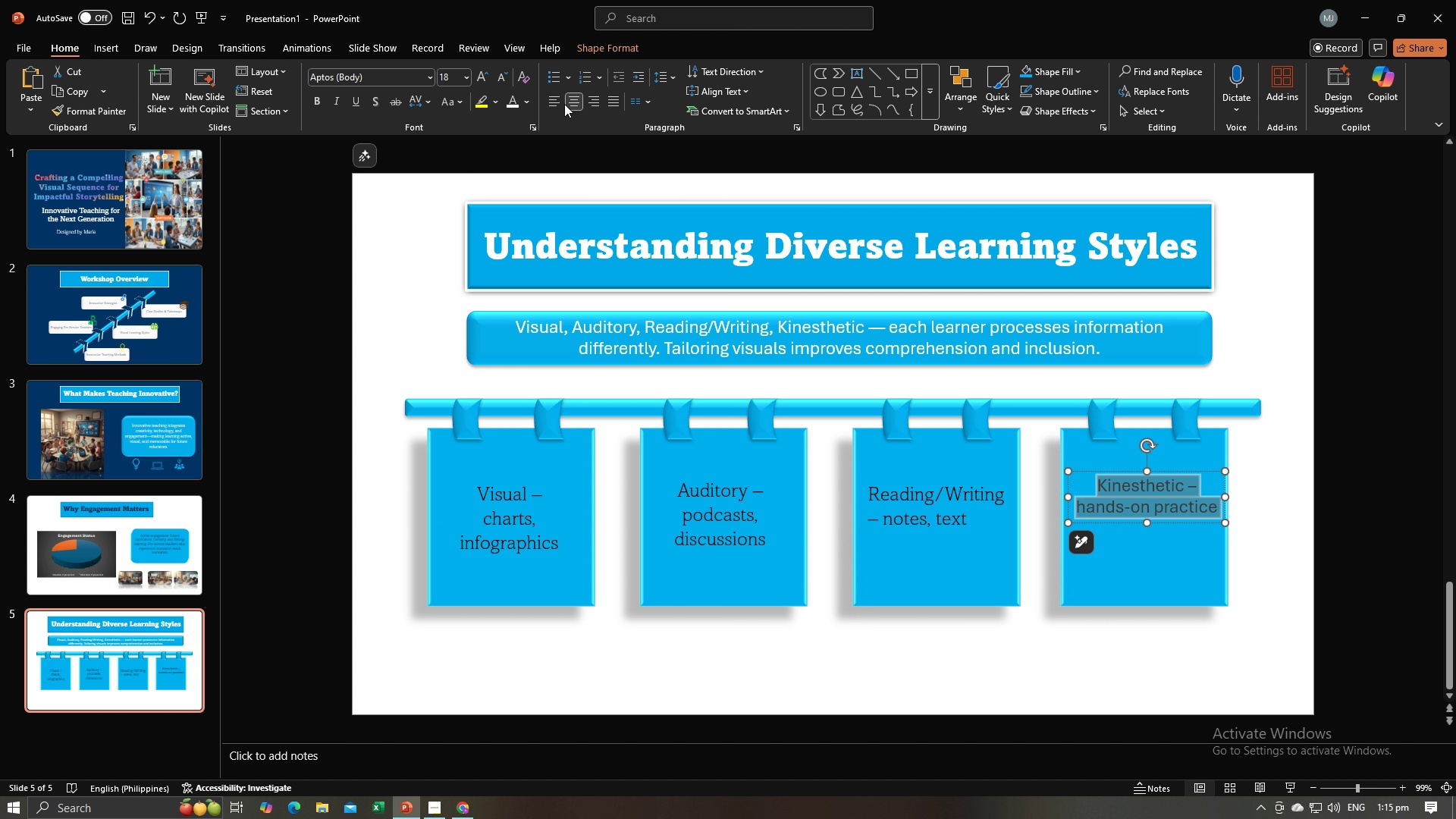 
mouse_move([433, 82])
 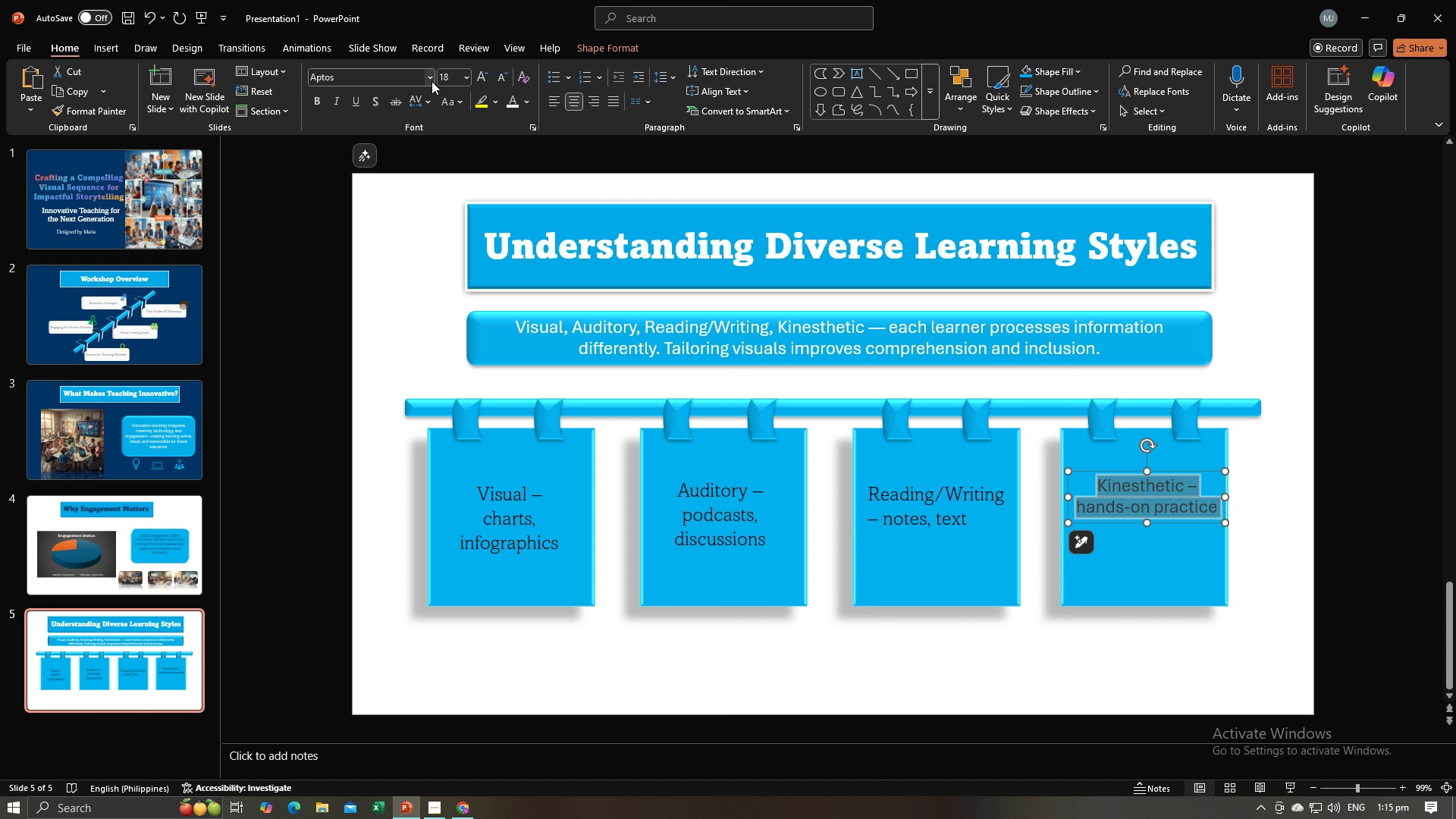 
left_click([431, 81])
 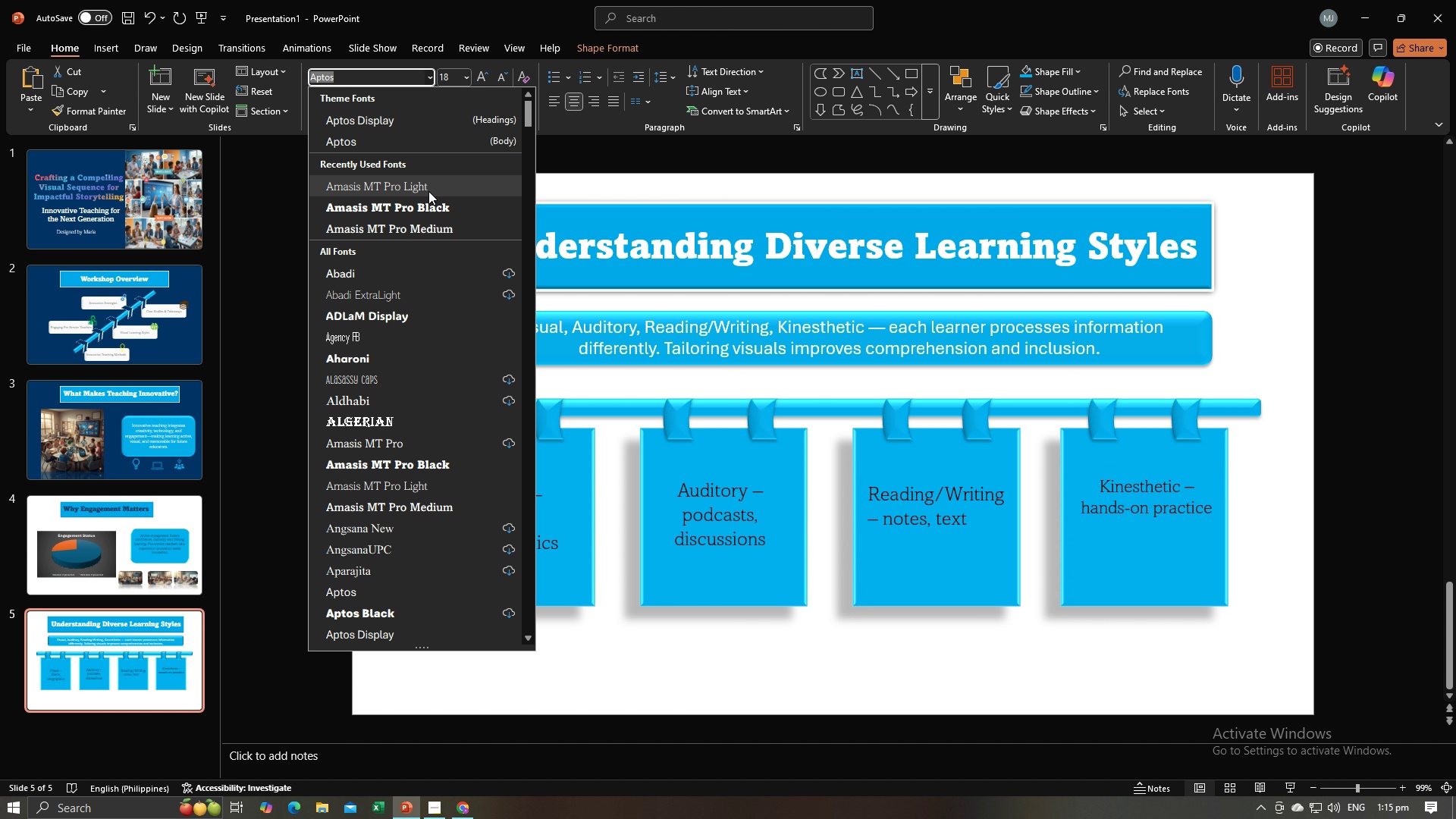 
left_click([428, 191])
 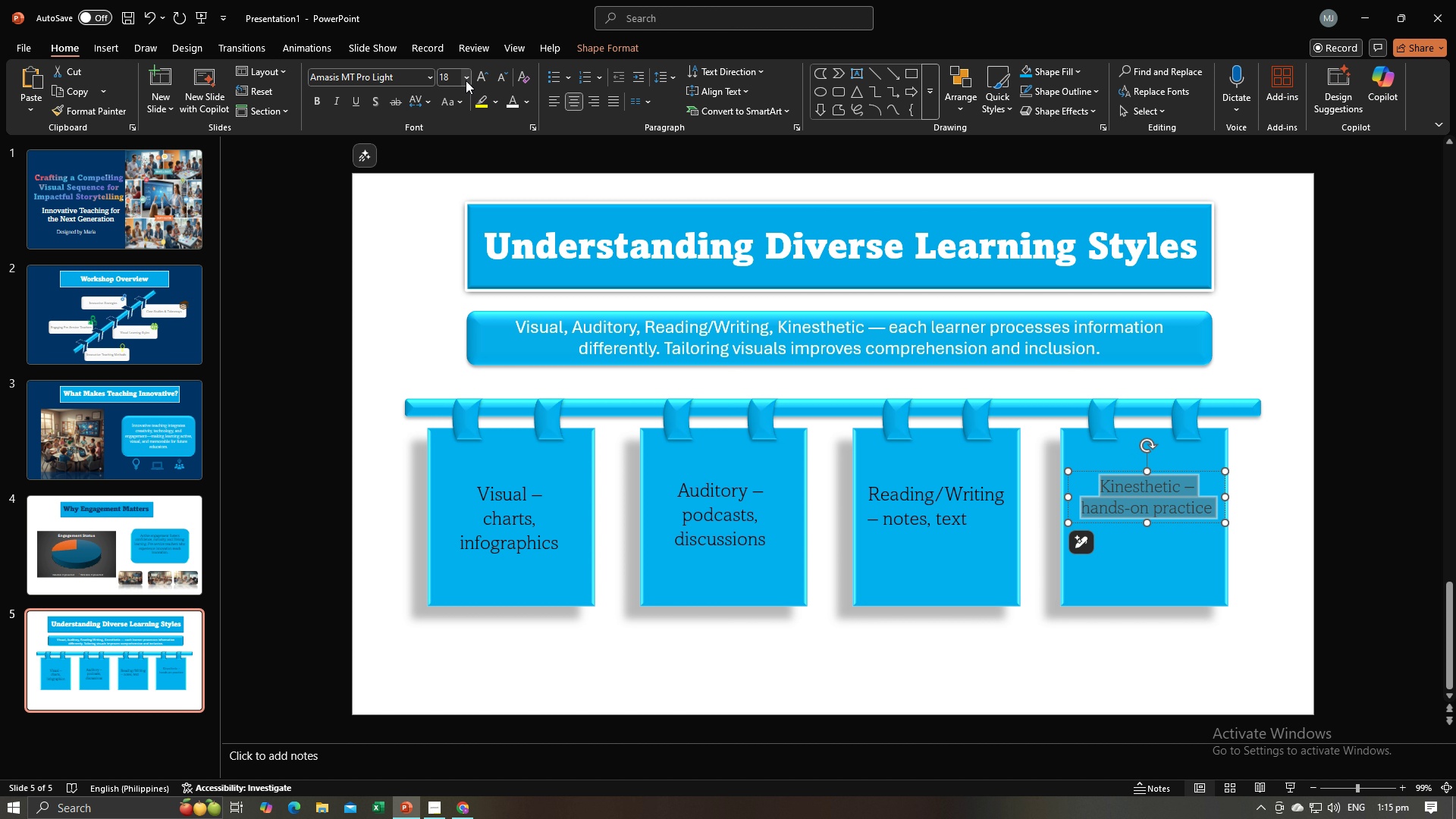 
left_click([466, 80])
 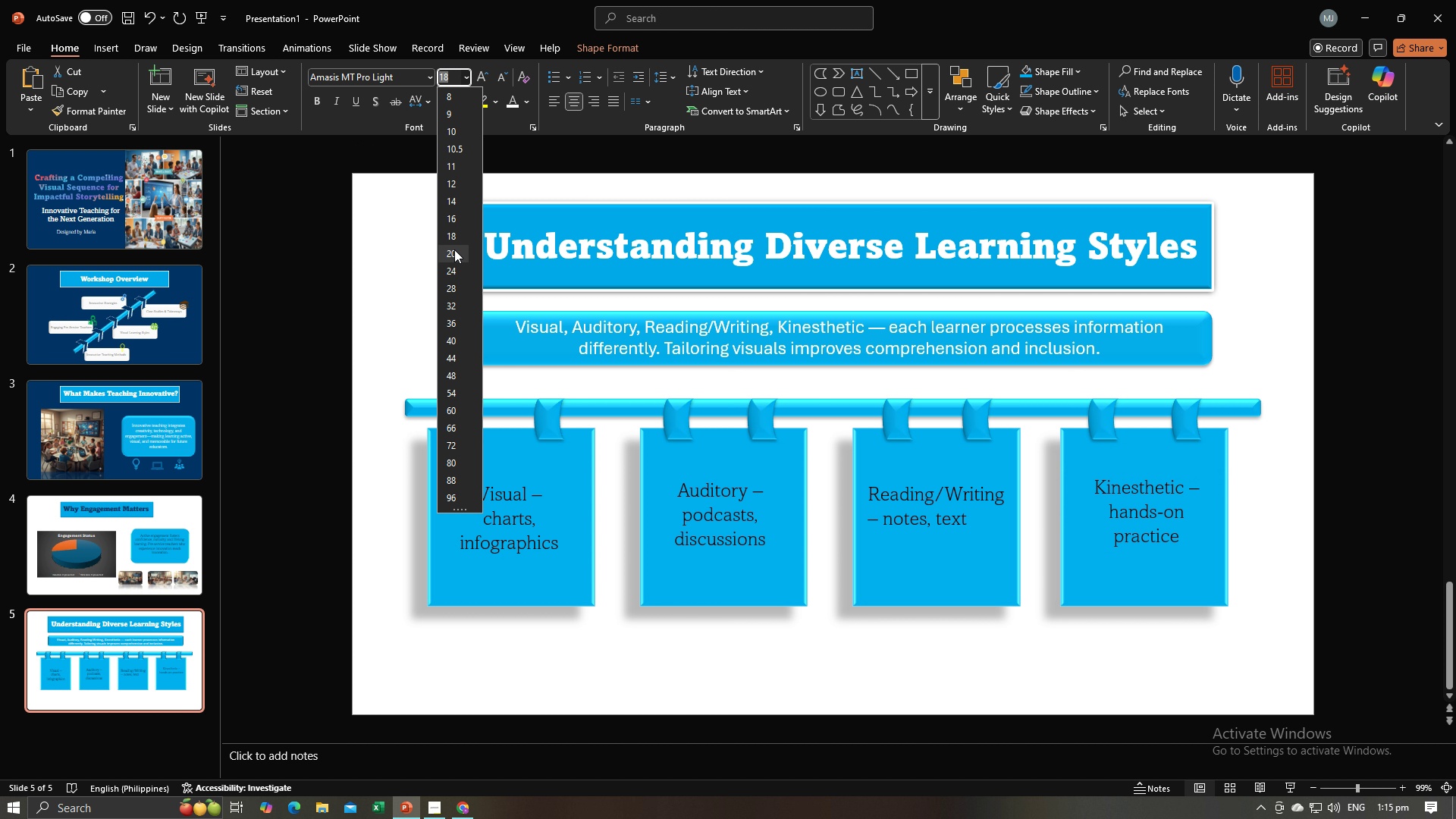 
left_click([454, 249])
 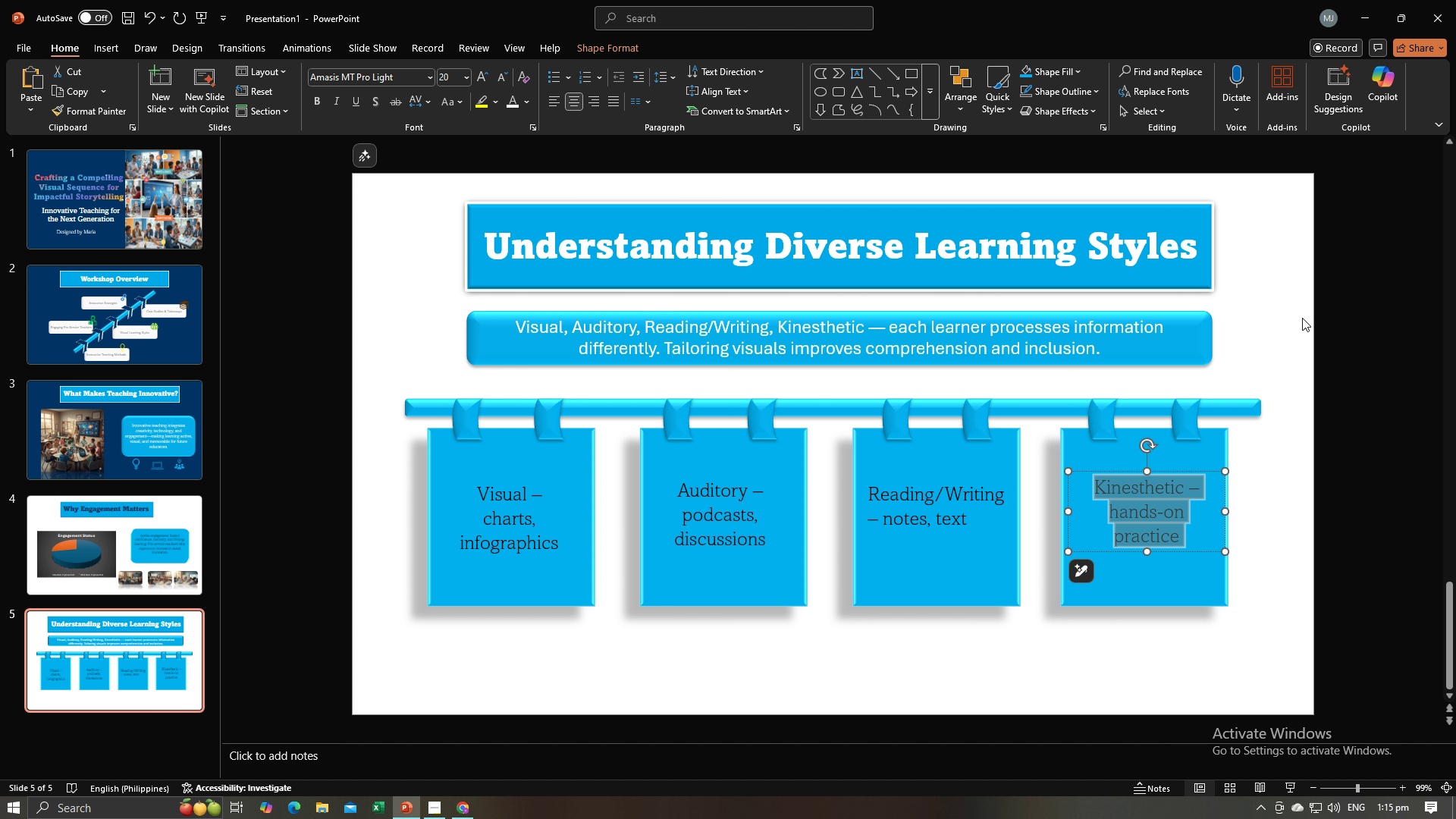 
left_click([1316, 317])
 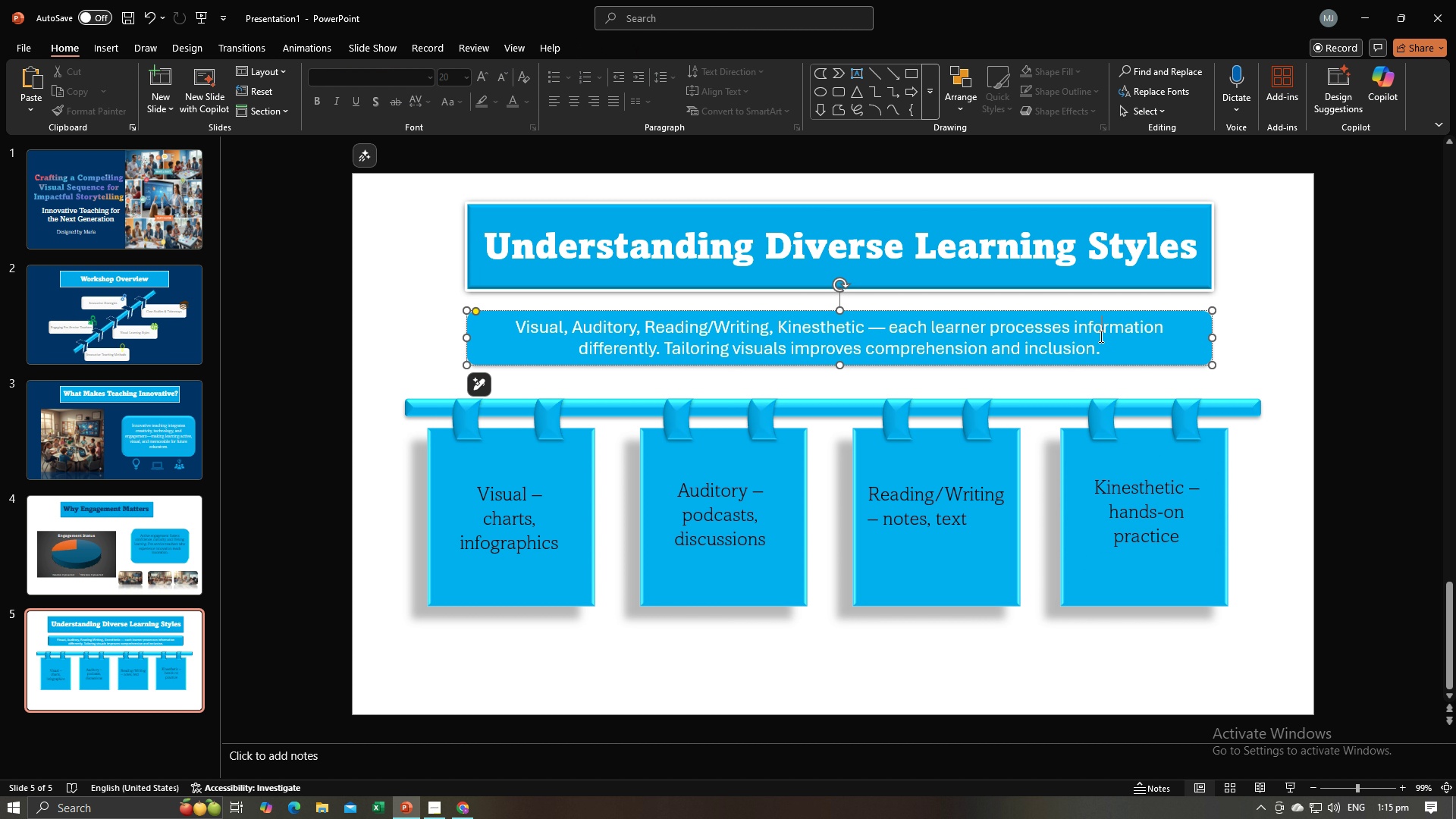 
left_click([1100, 336])
 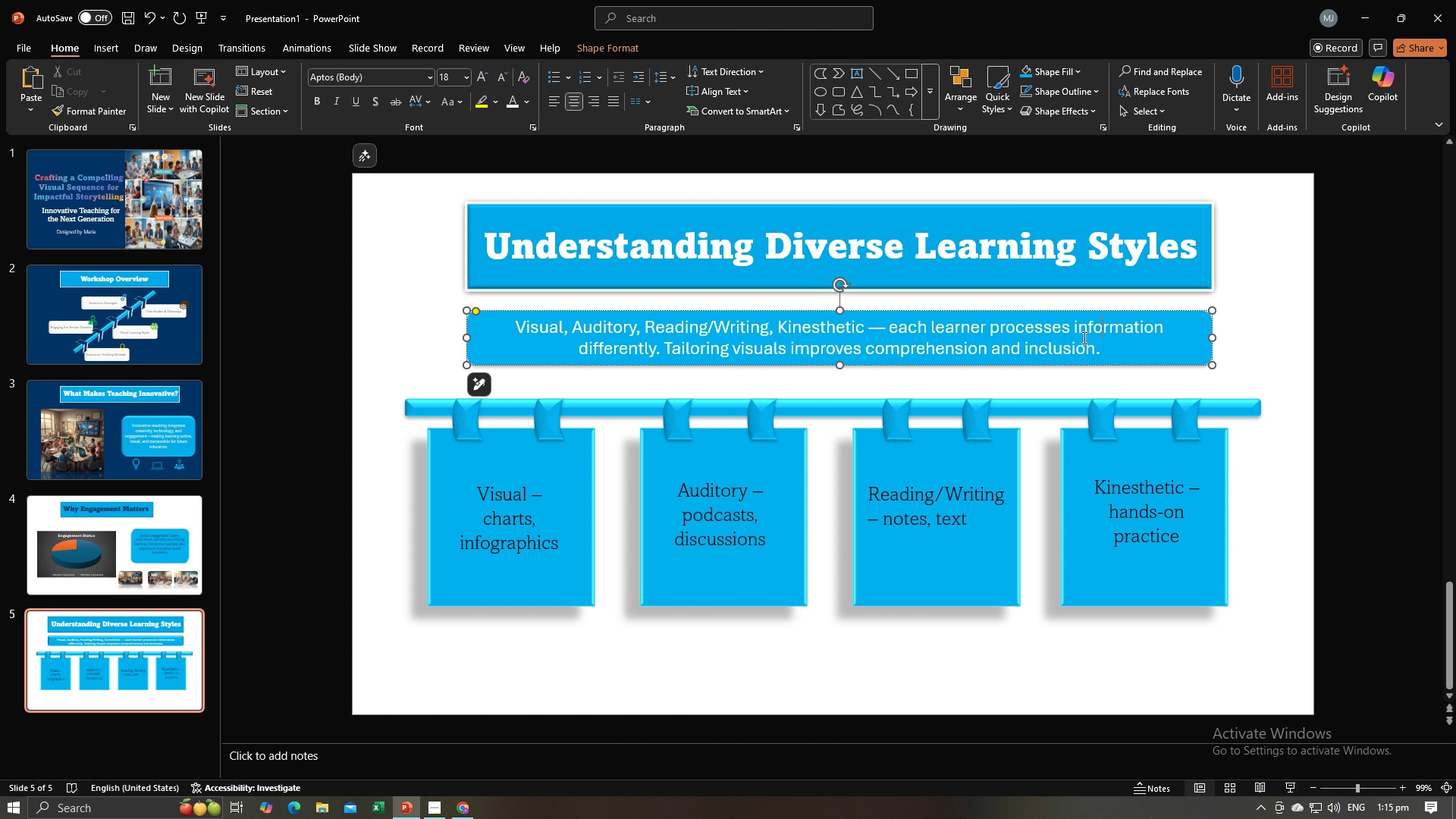 
key(Control+A)
 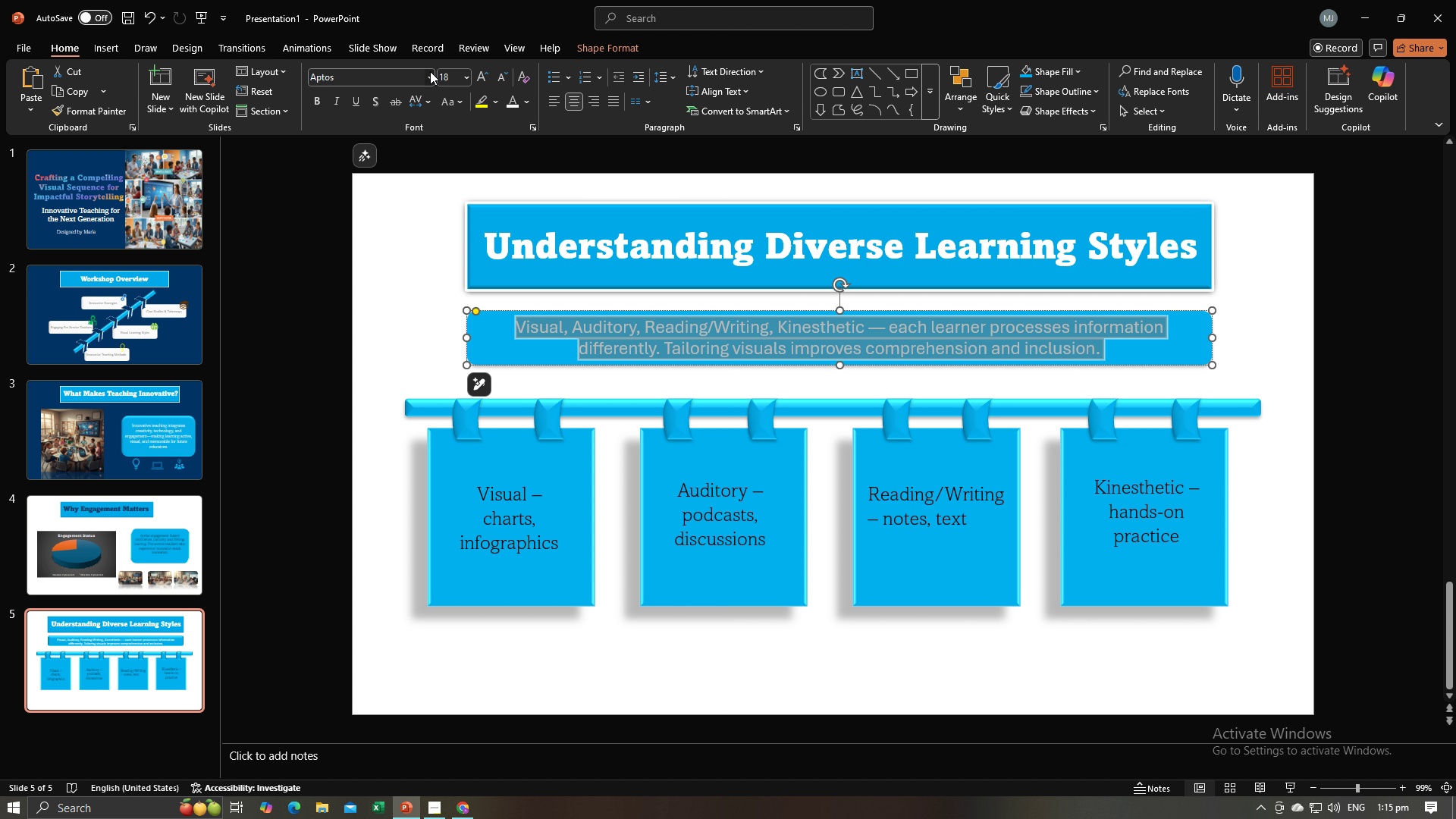 
left_click([430, 71])
 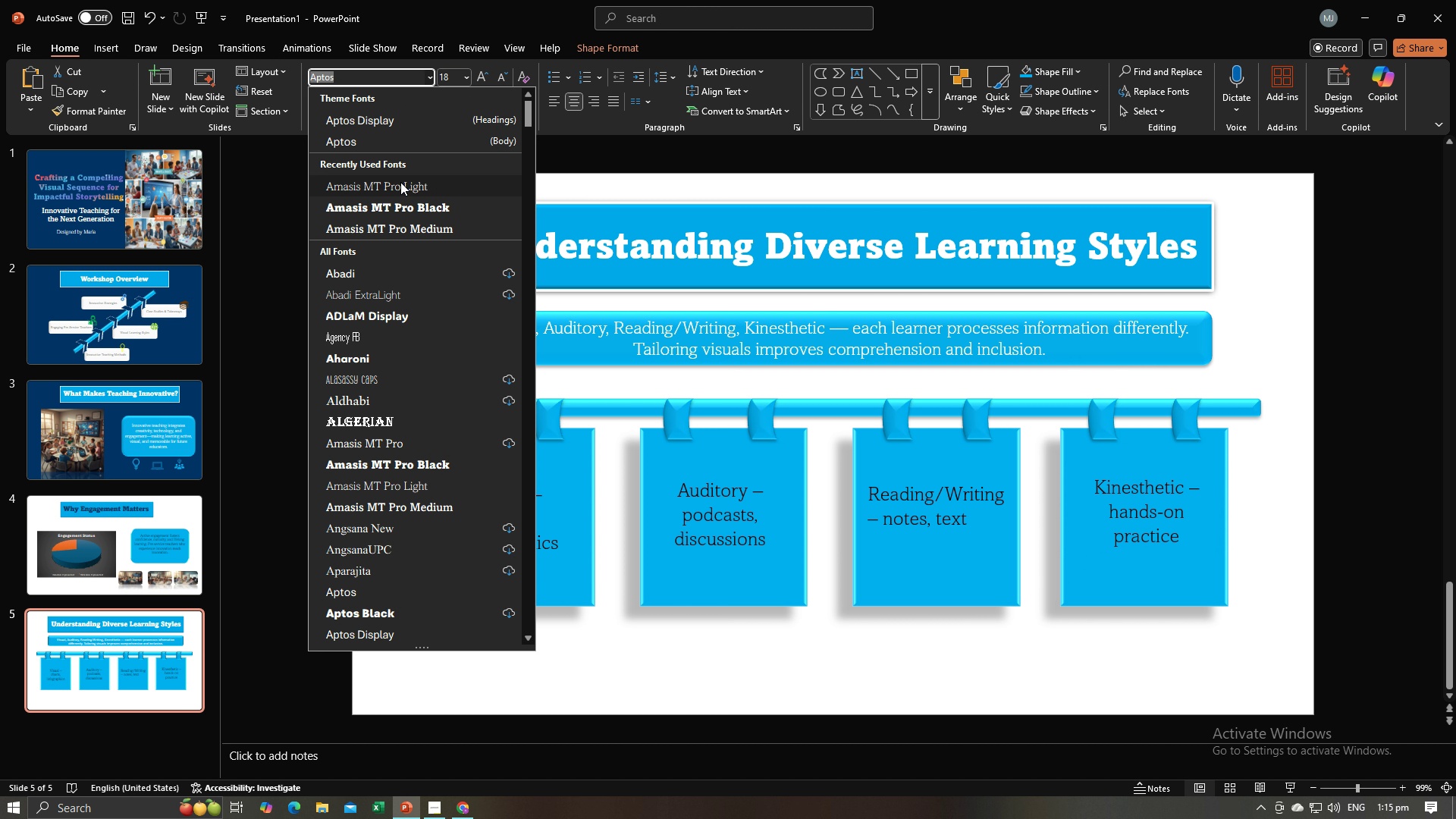 
left_click([400, 182])
 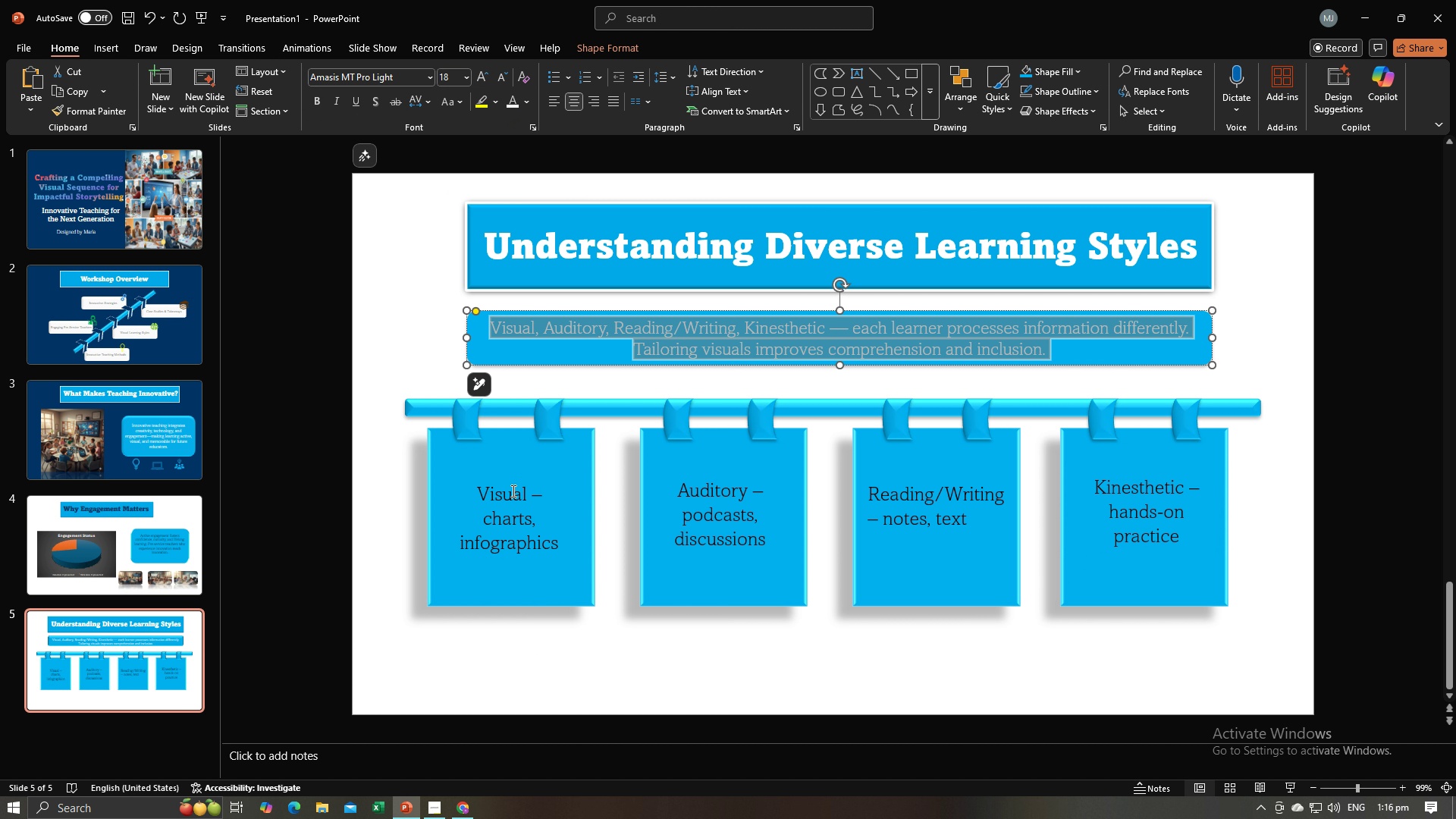 
left_click([513, 491])
 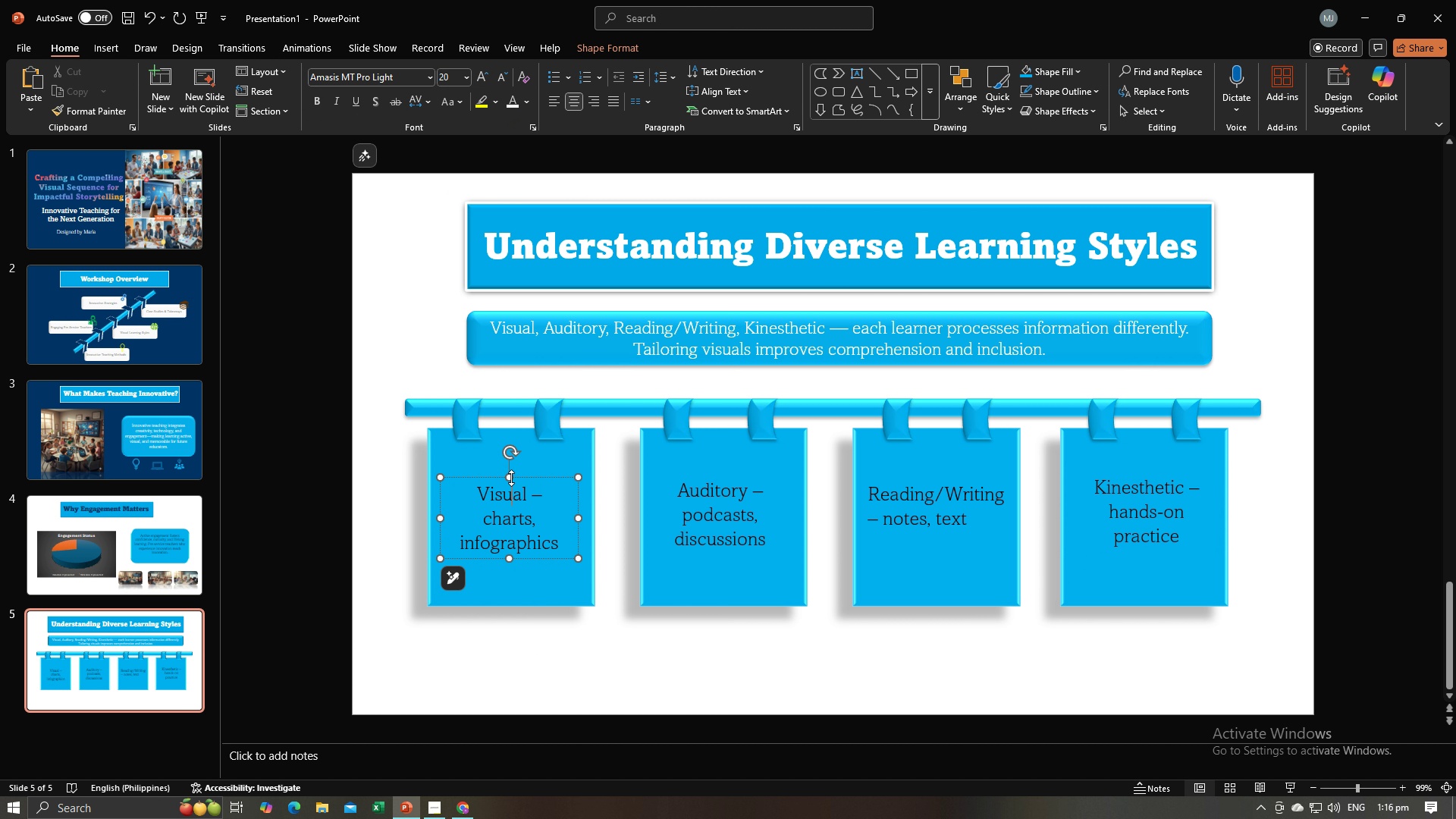 
key(Control+A)
 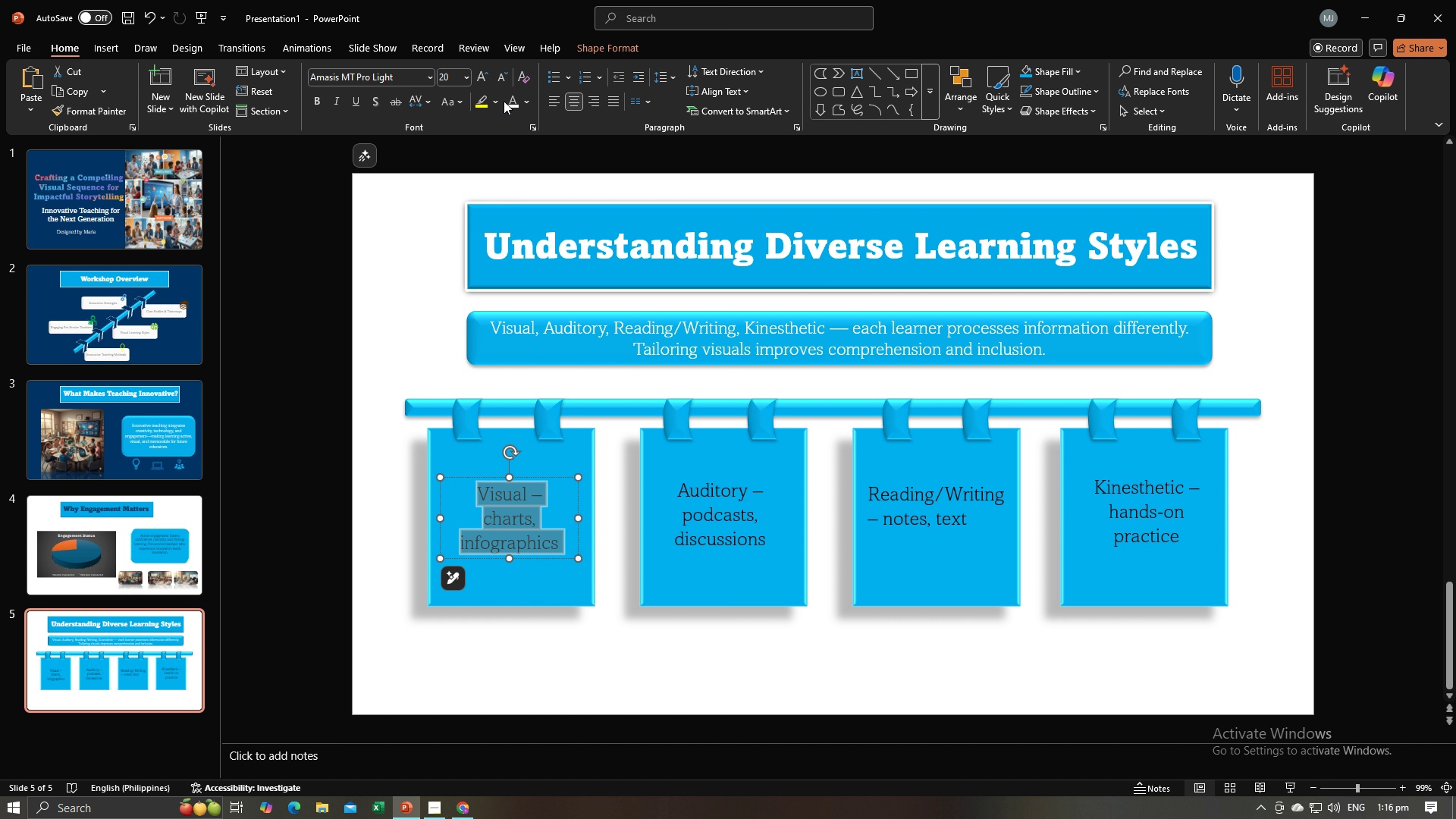 
left_click([505, 101])
 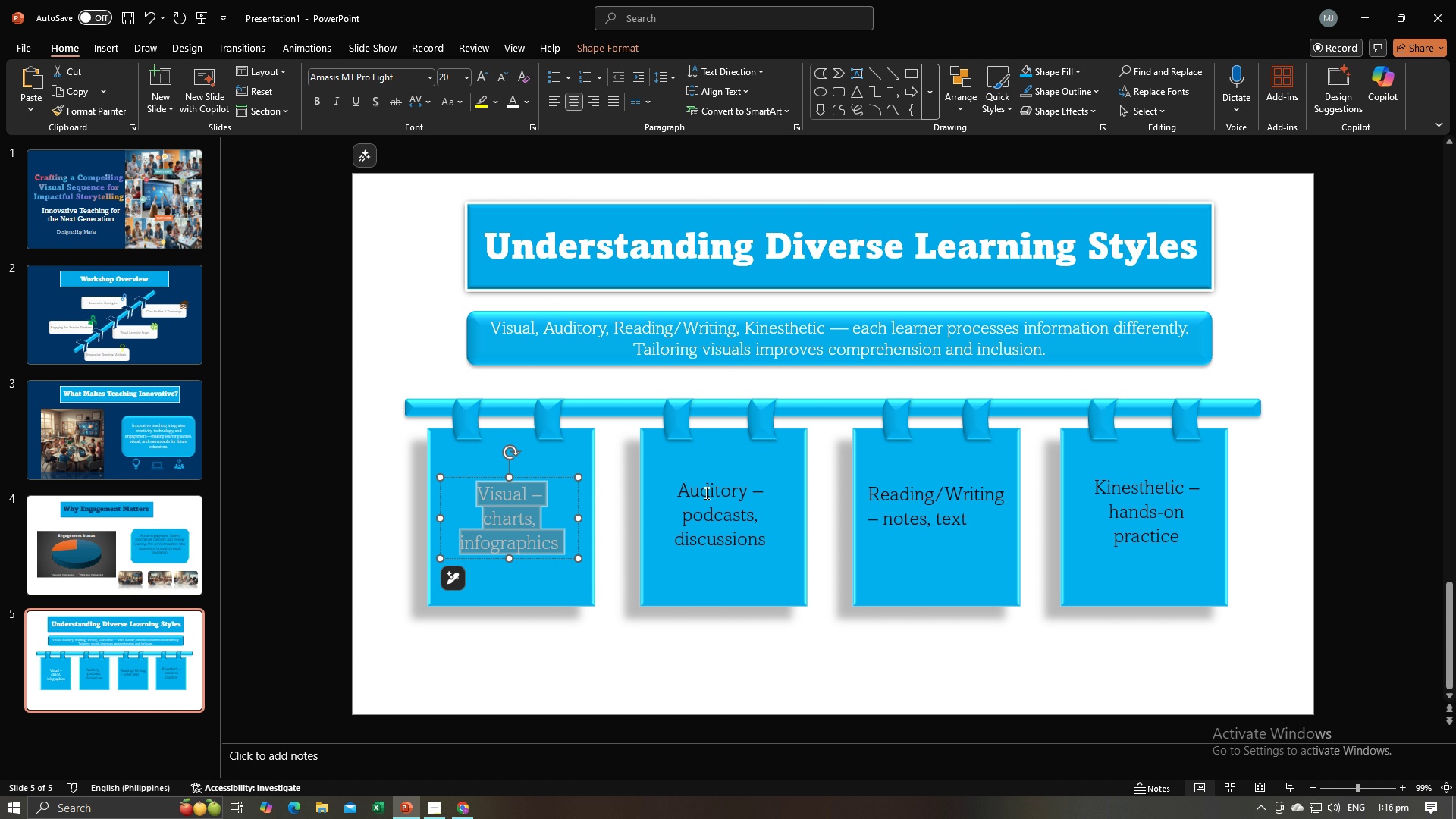 
left_click([707, 493])
 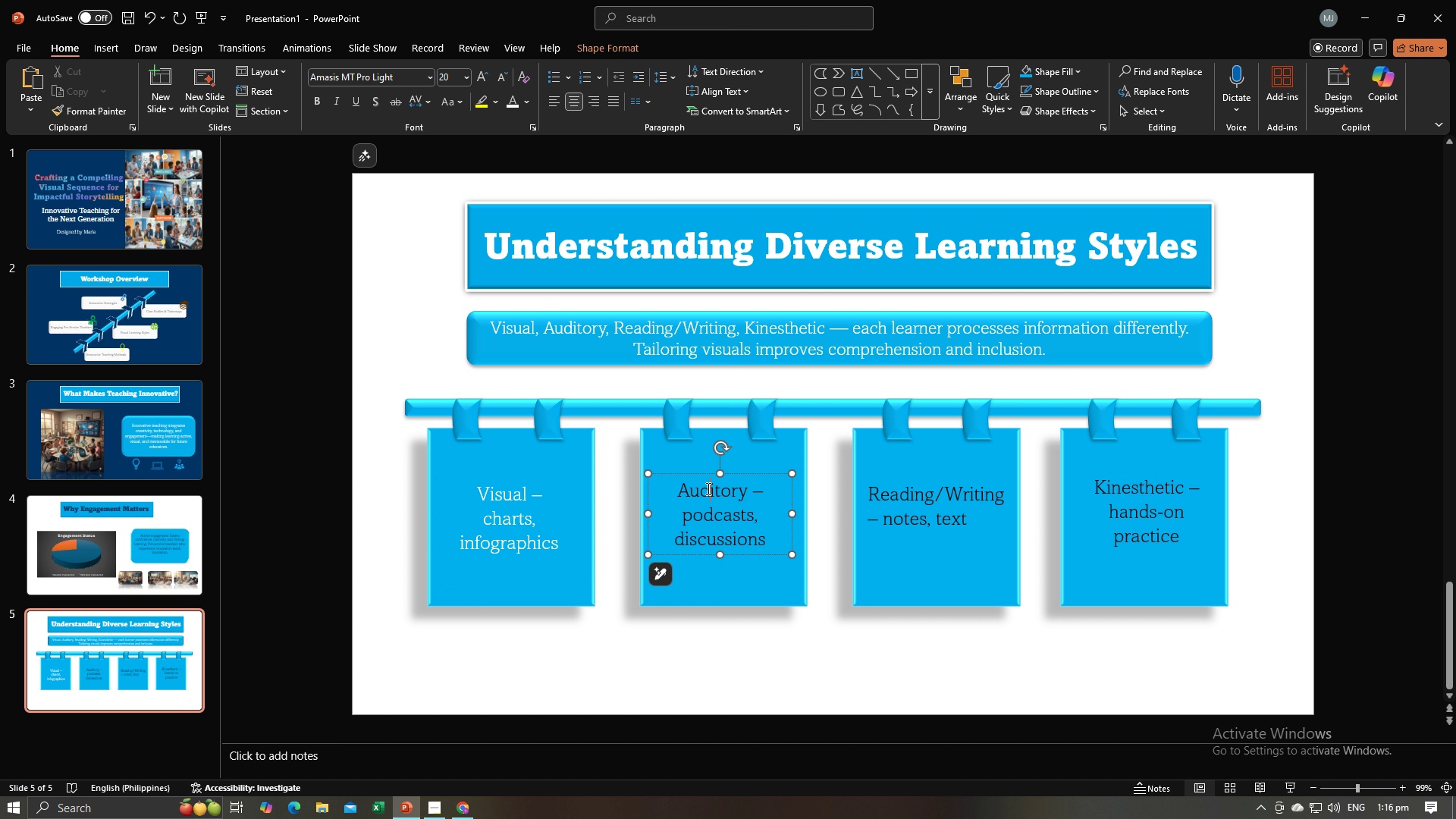 
key(Control+A)
 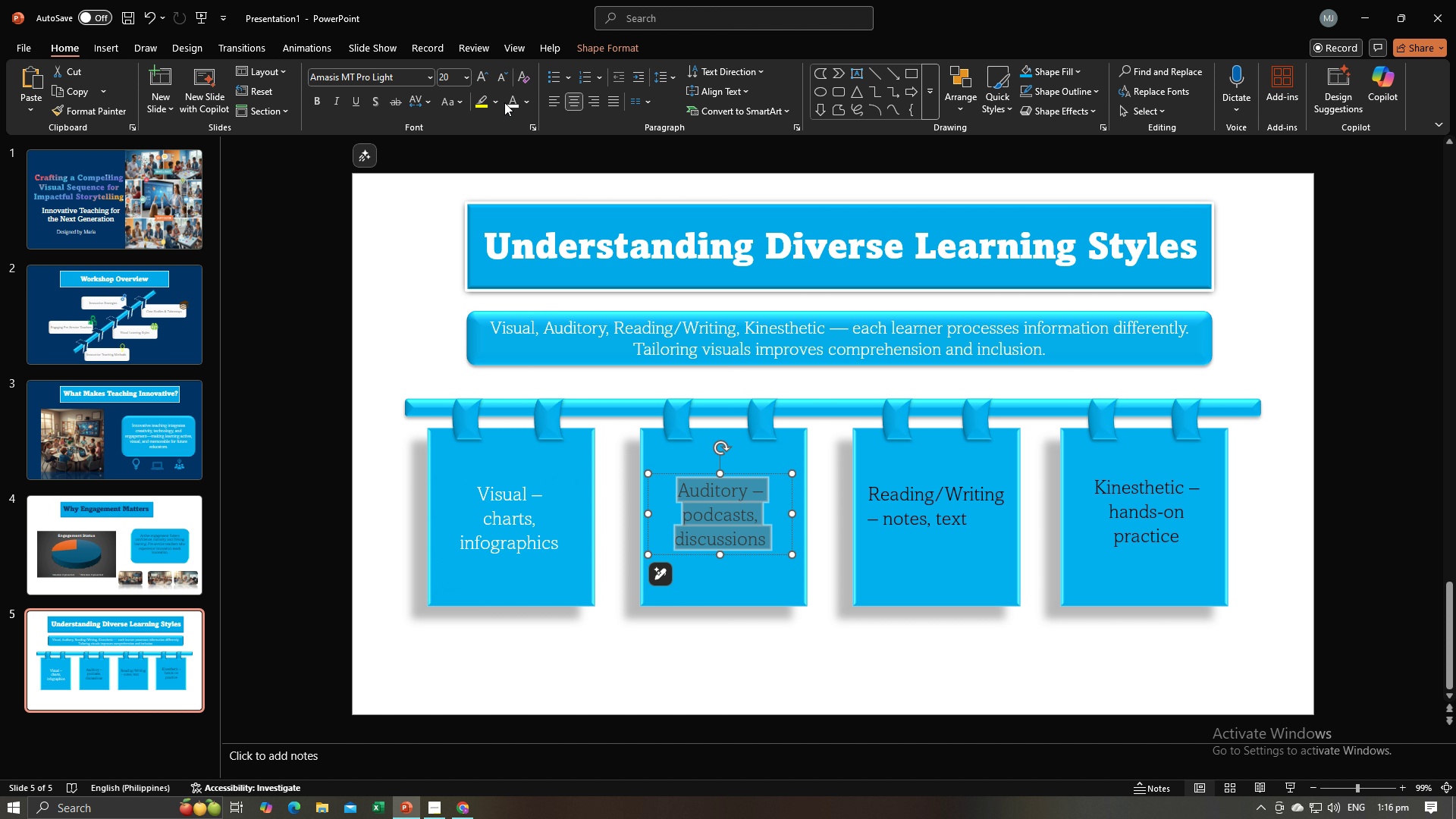 
left_click([505, 102])
 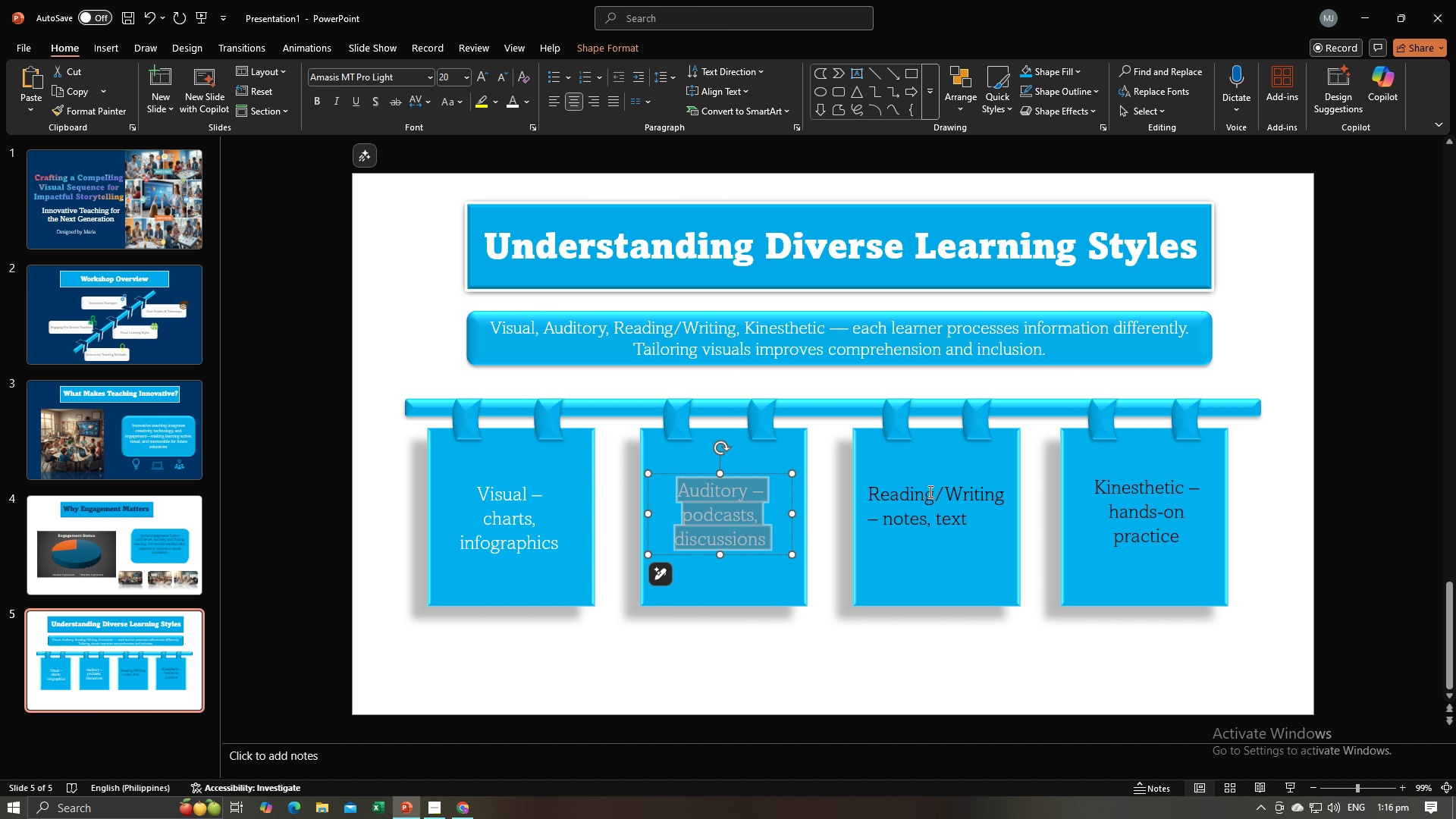 
left_click([929, 491])
 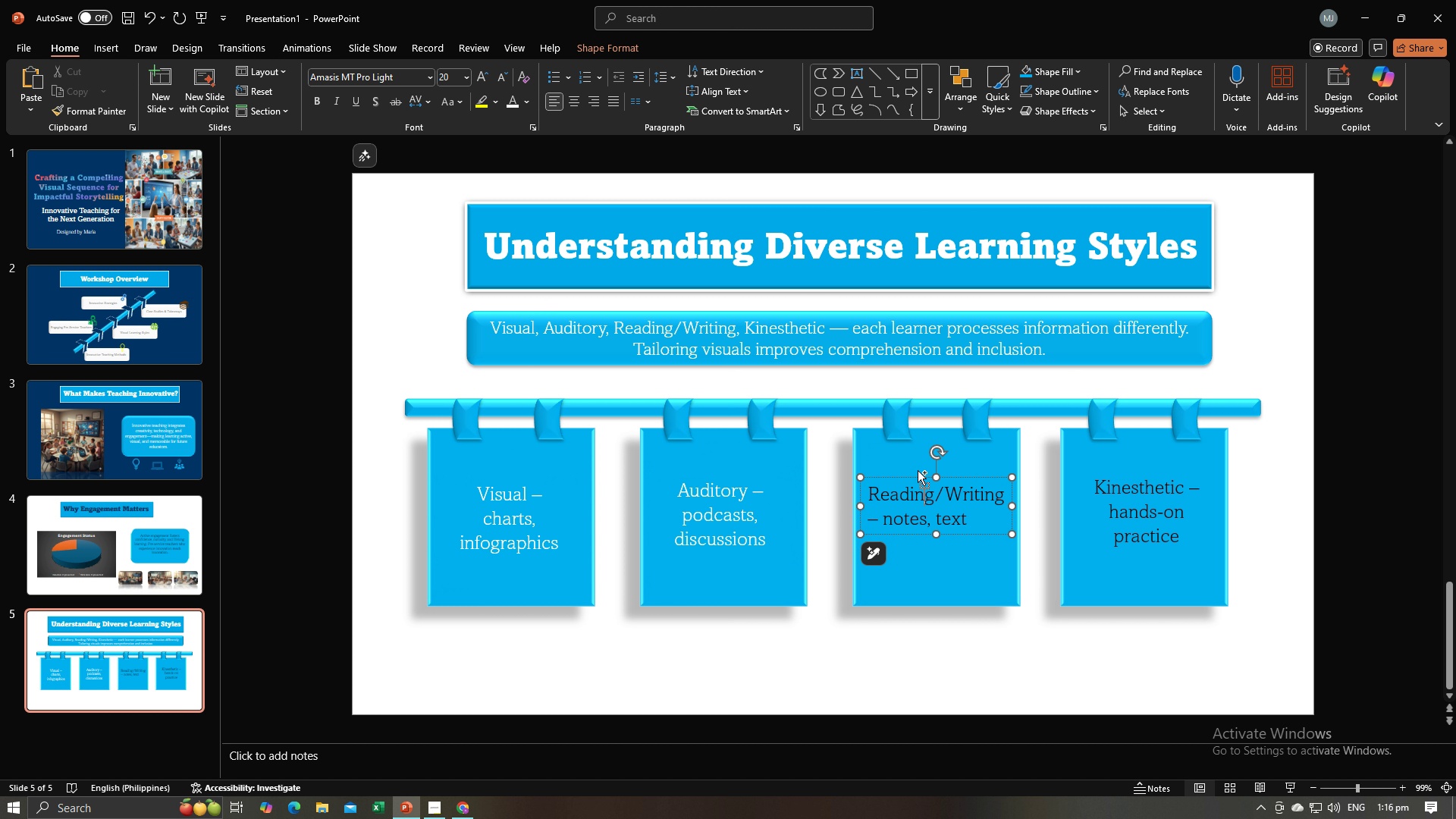 
key(Control+A)
 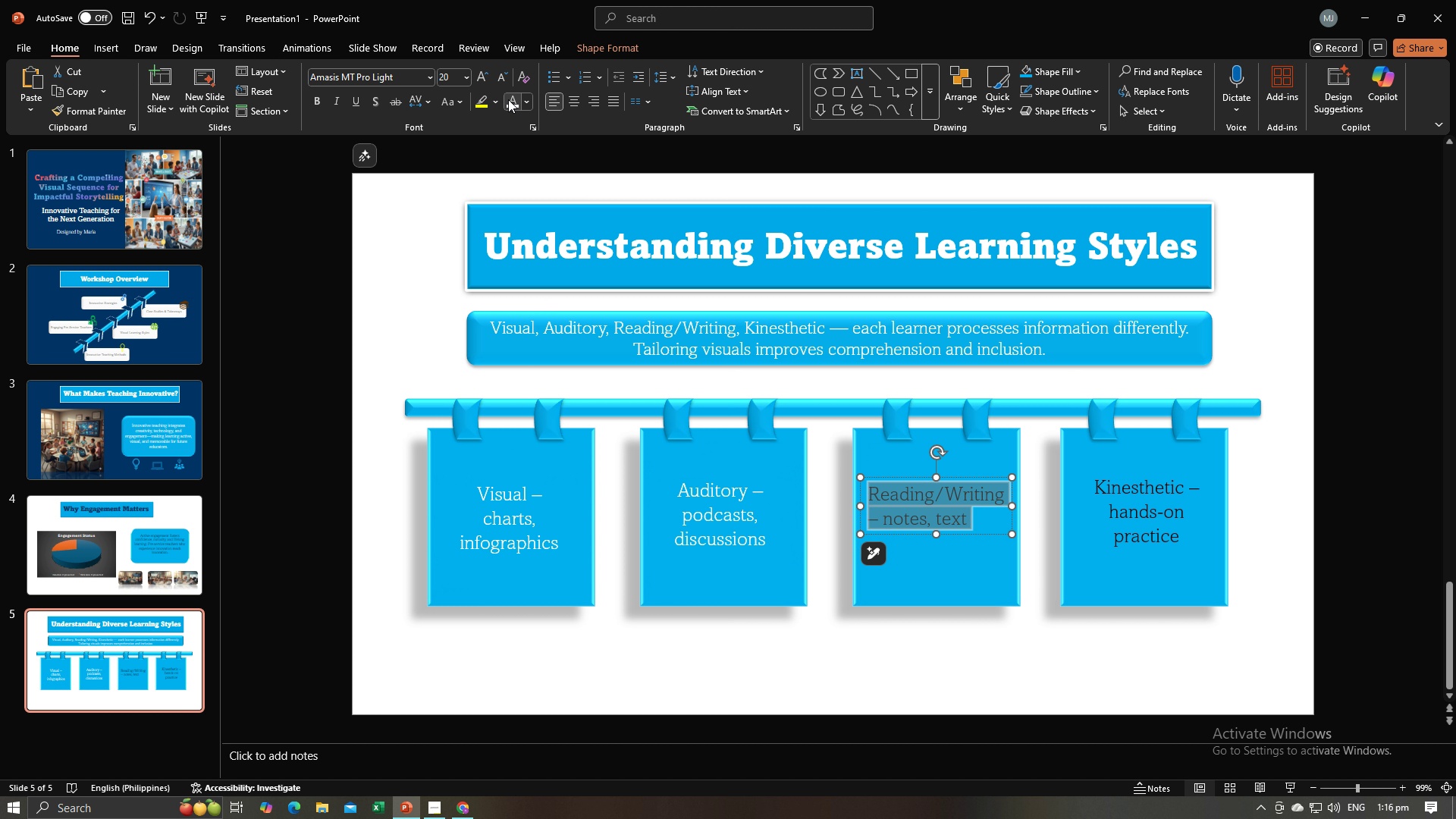 
left_click([509, 99])
 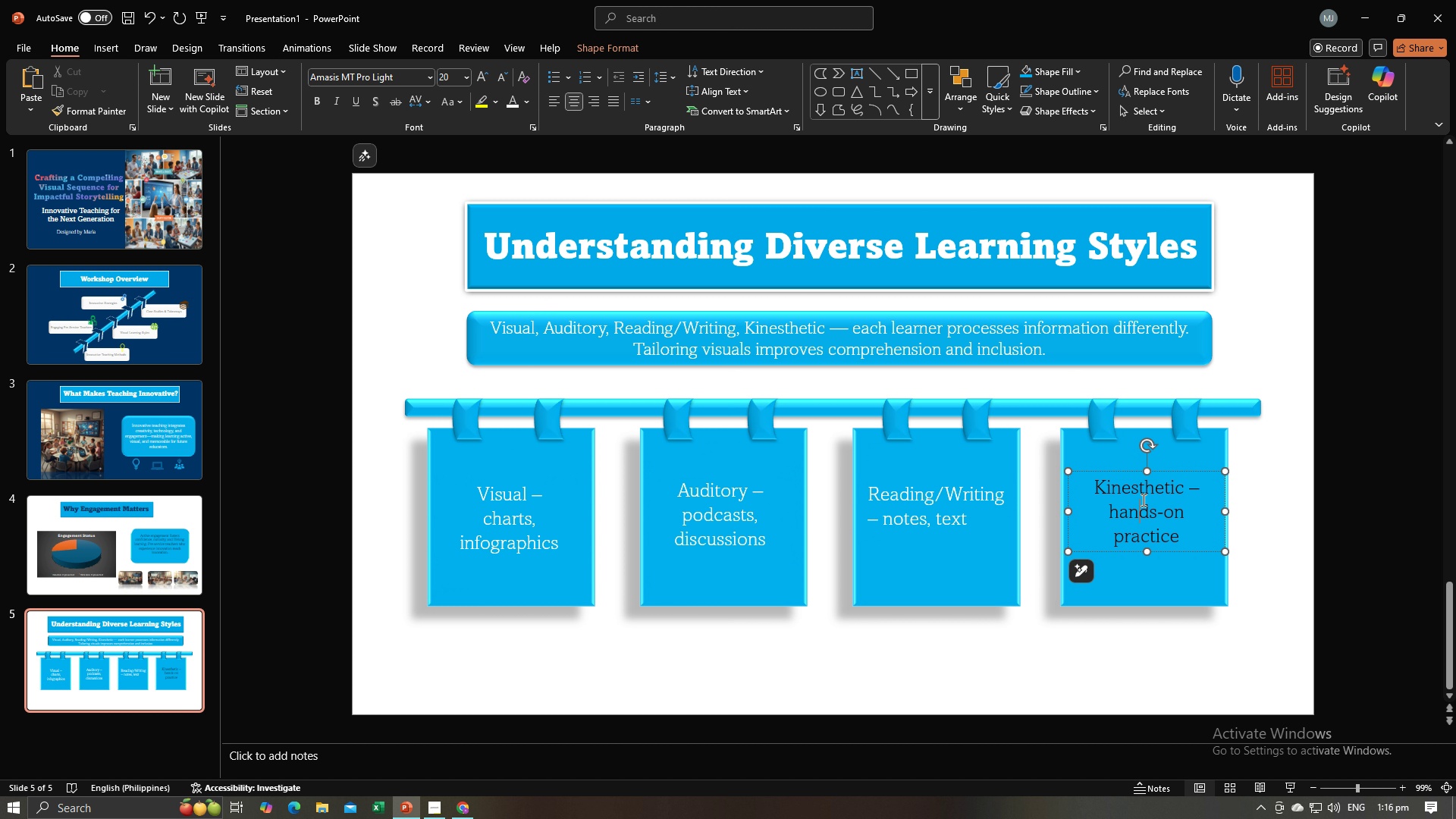 
left_click([1142, 500])
 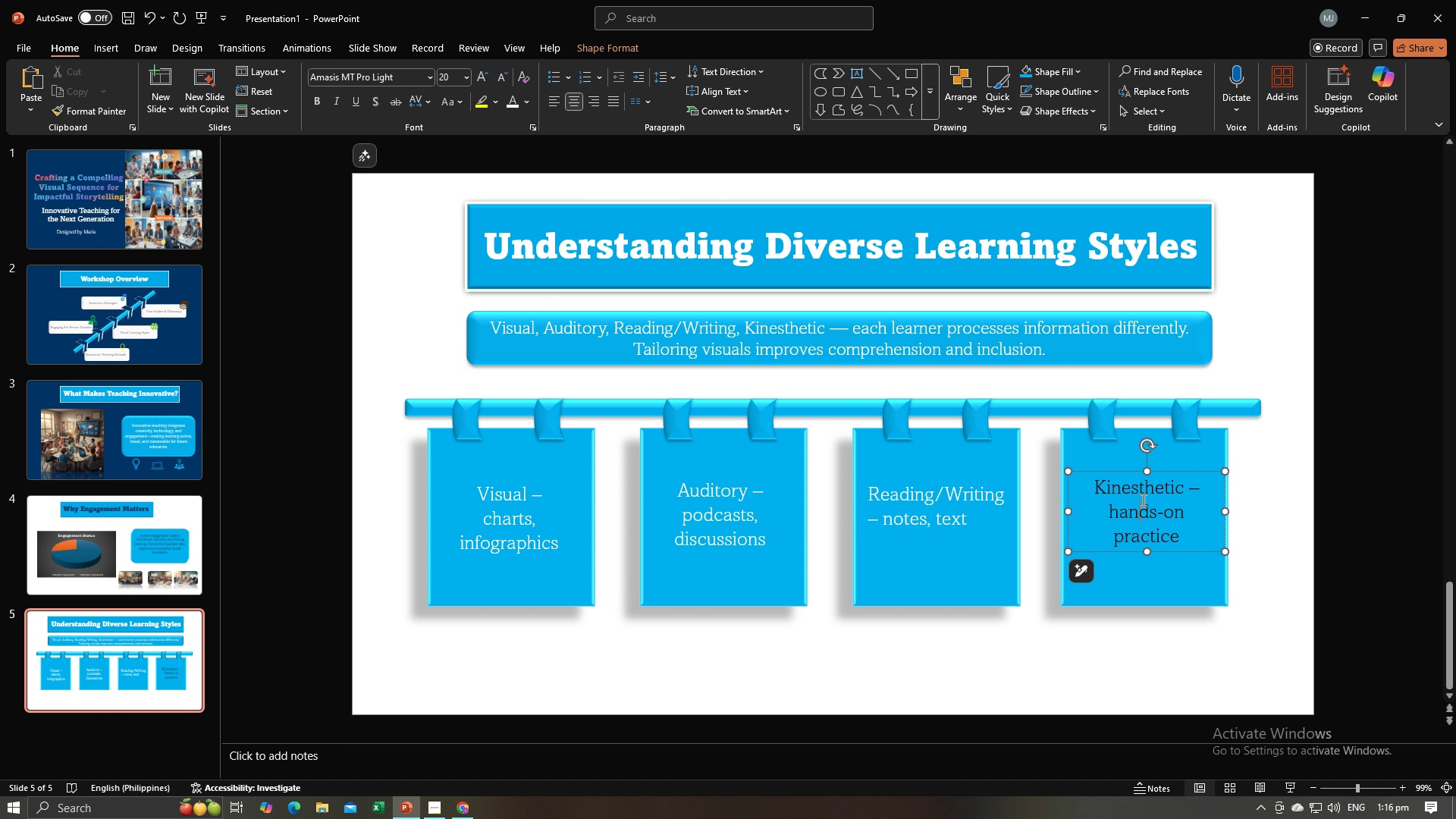 
key(Control+A)
 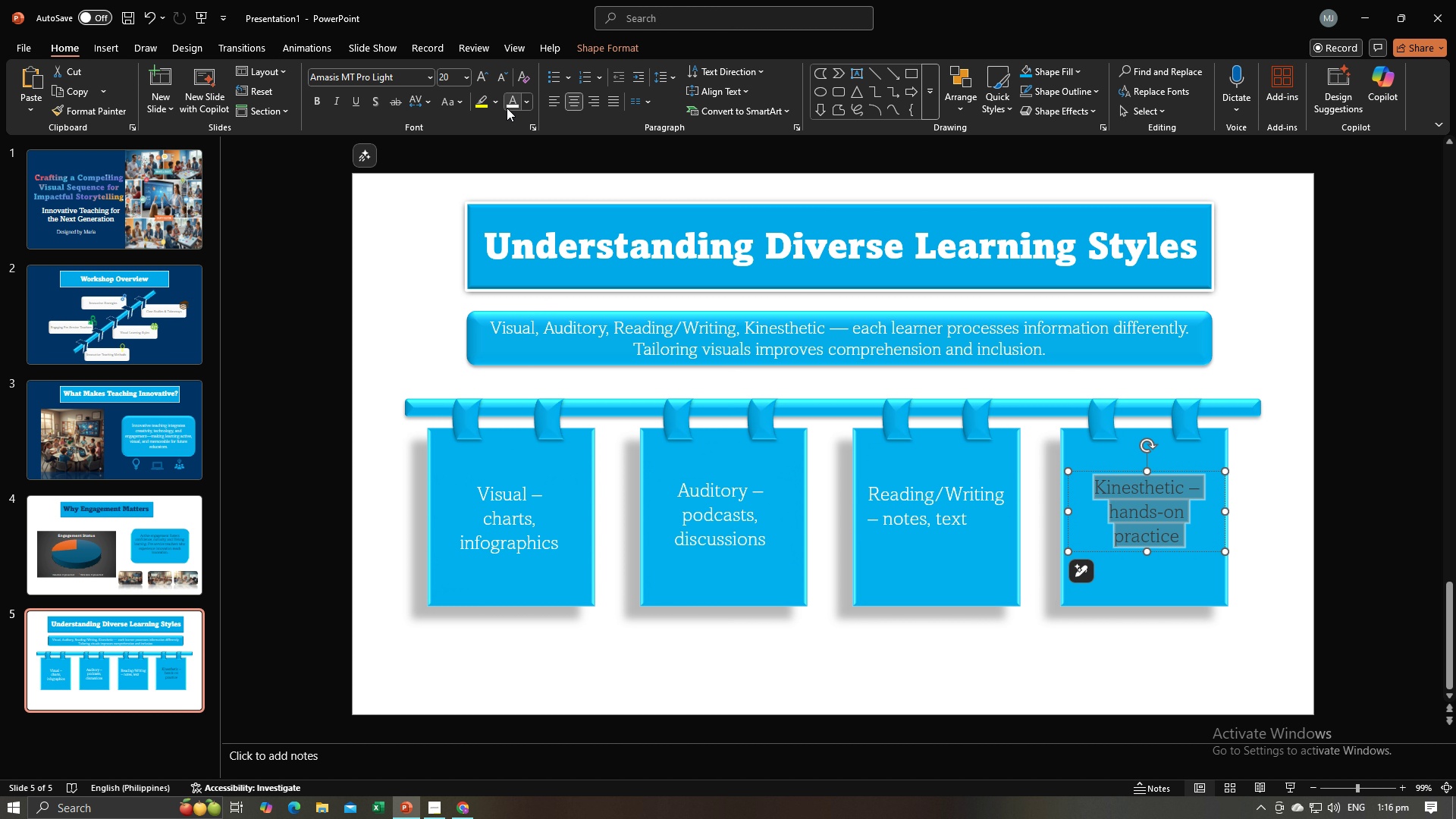 
left_click([507, 108])
 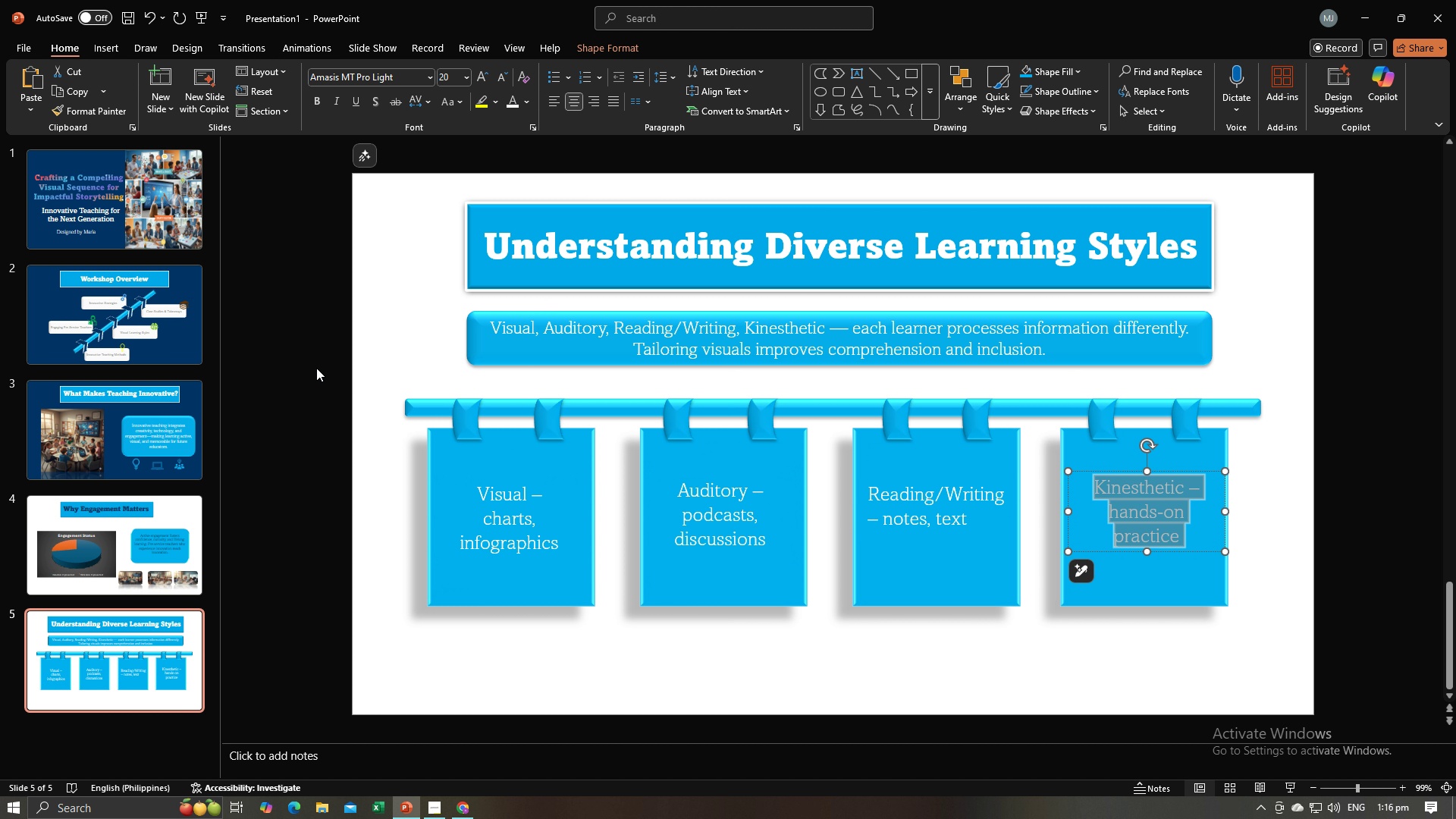 
left_click([316, 368])
 